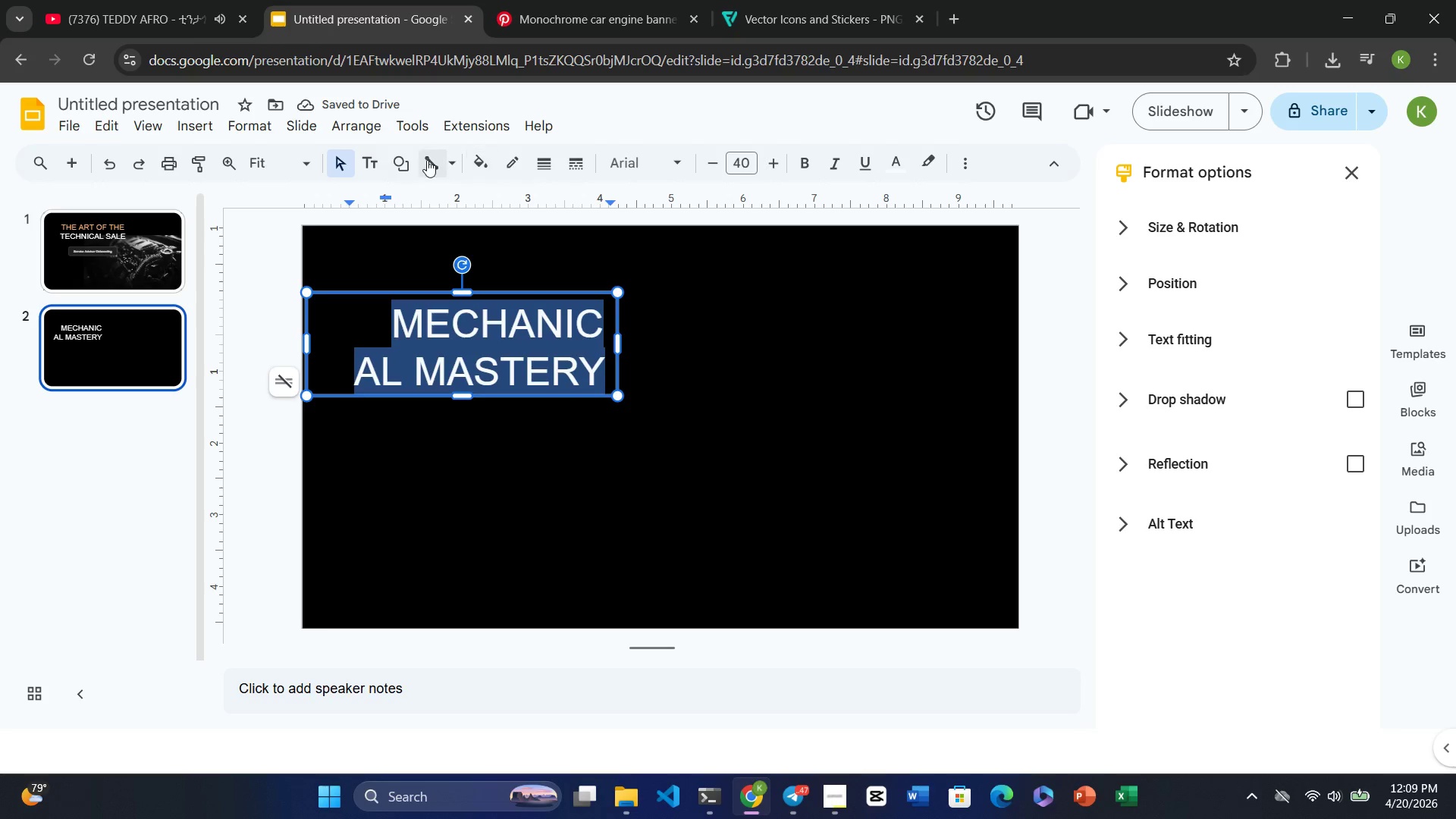 
left_click([963, 157])
 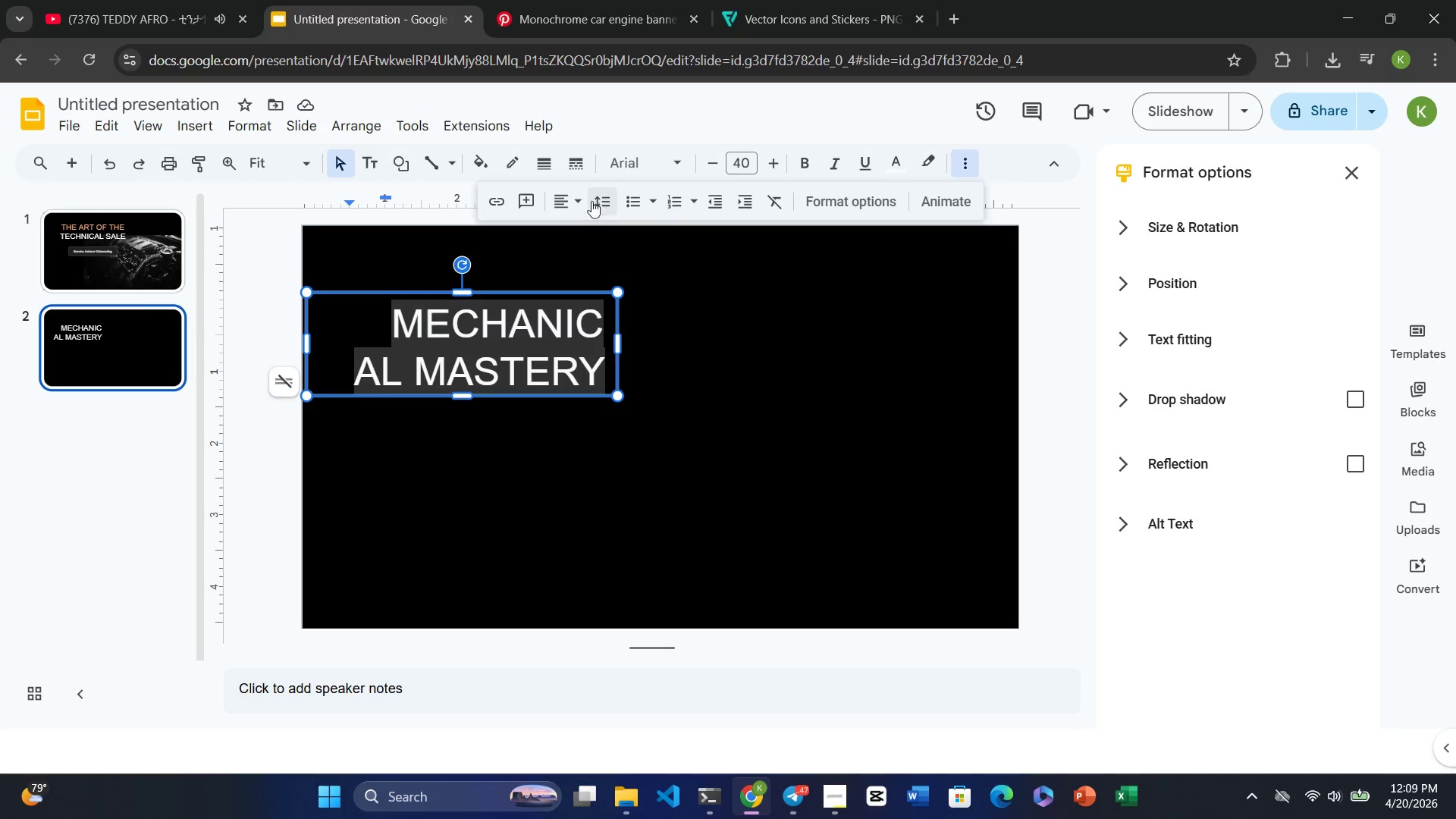 
left_click([581, 201])
 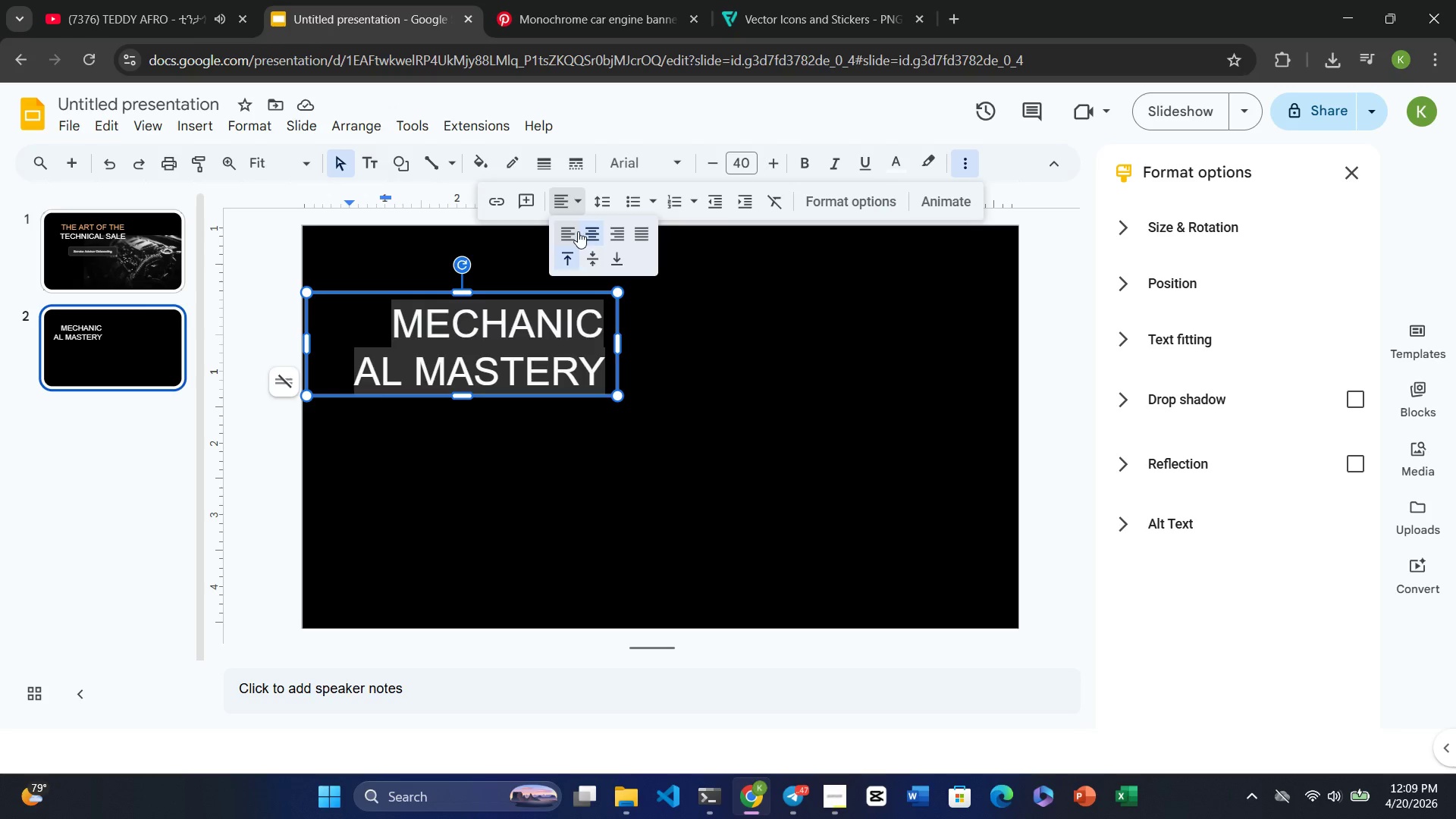 
left_click([591, 234])
 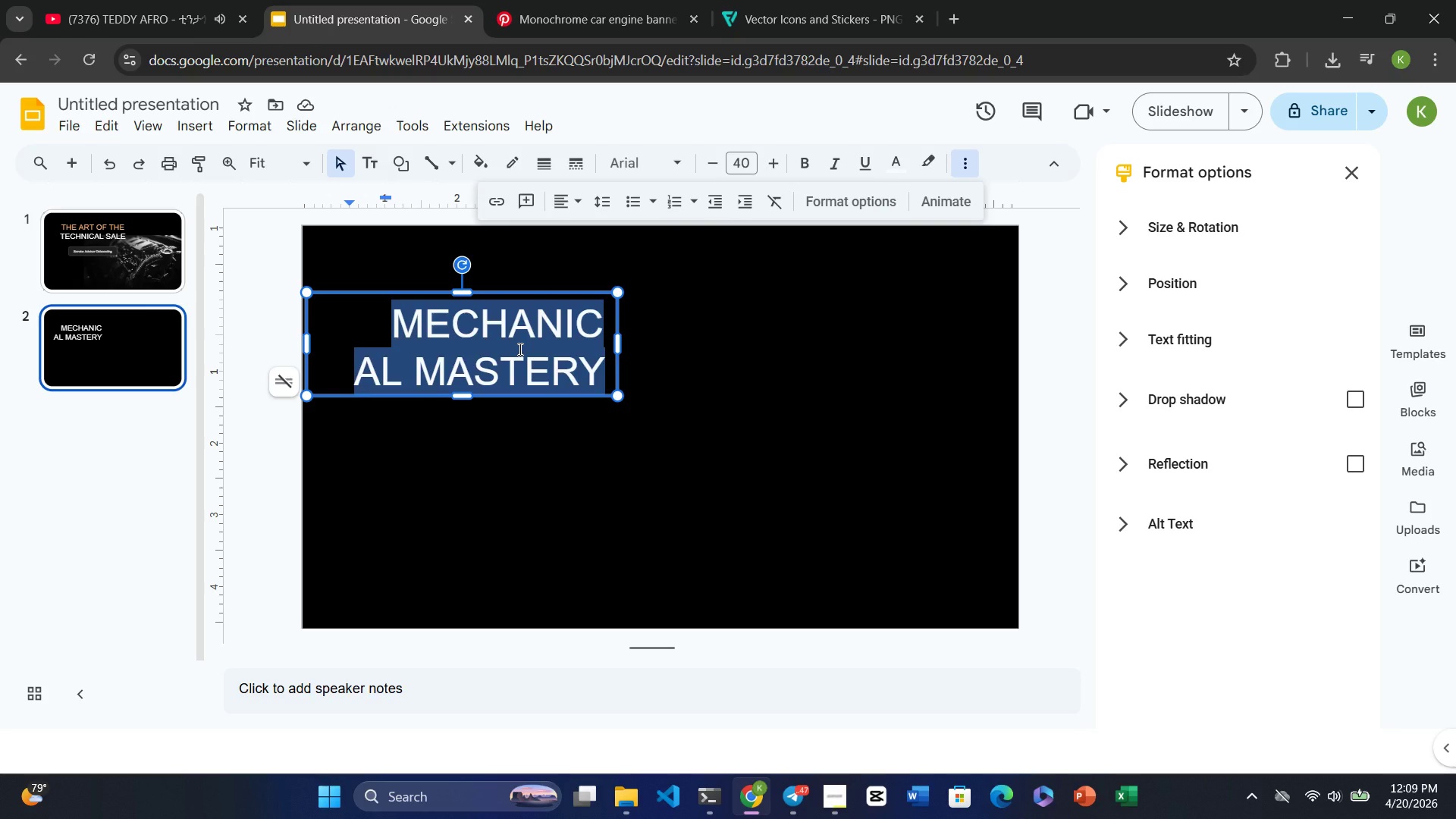 
key(Control+Z)
 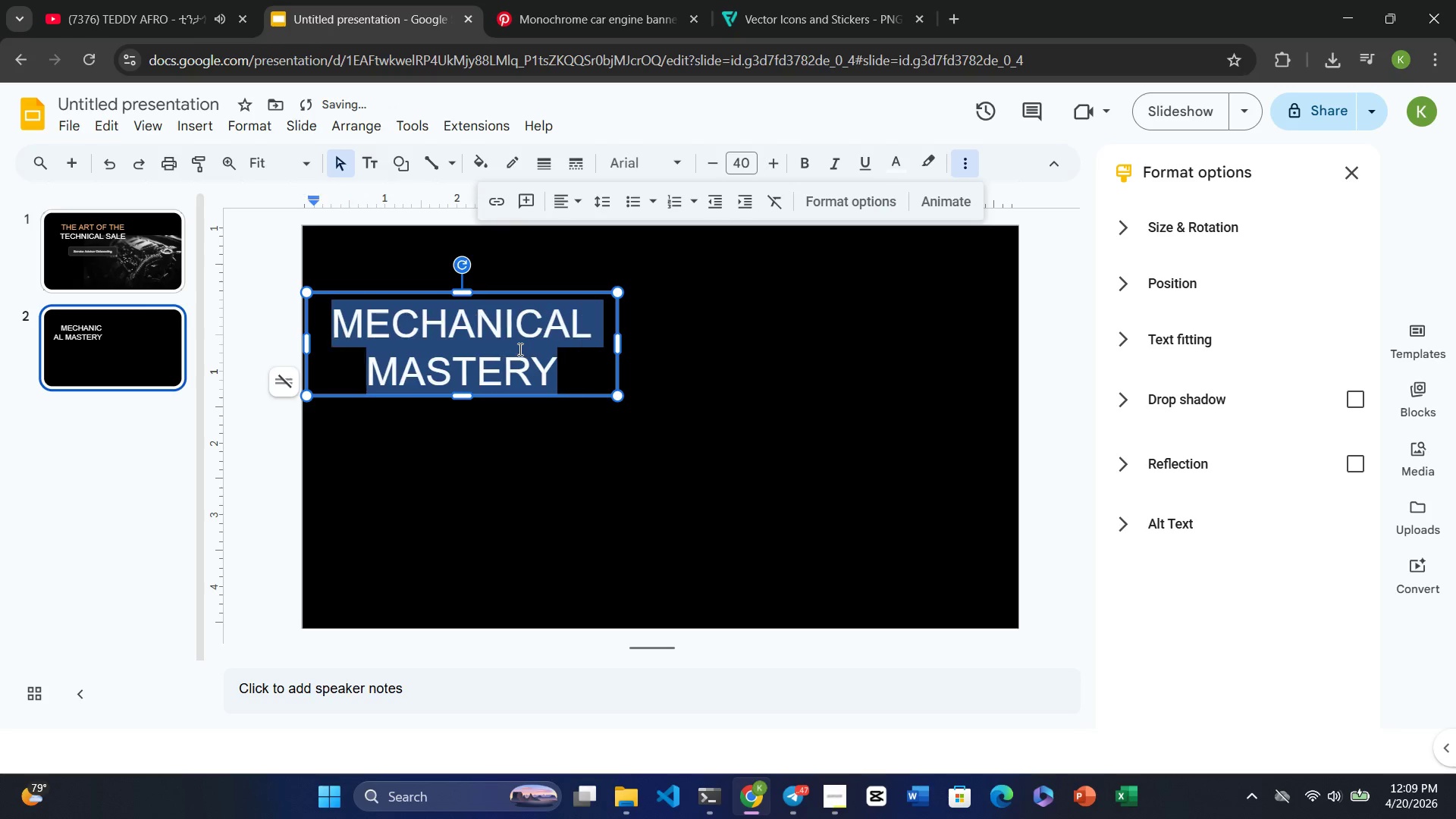 
key(Control+Z)
 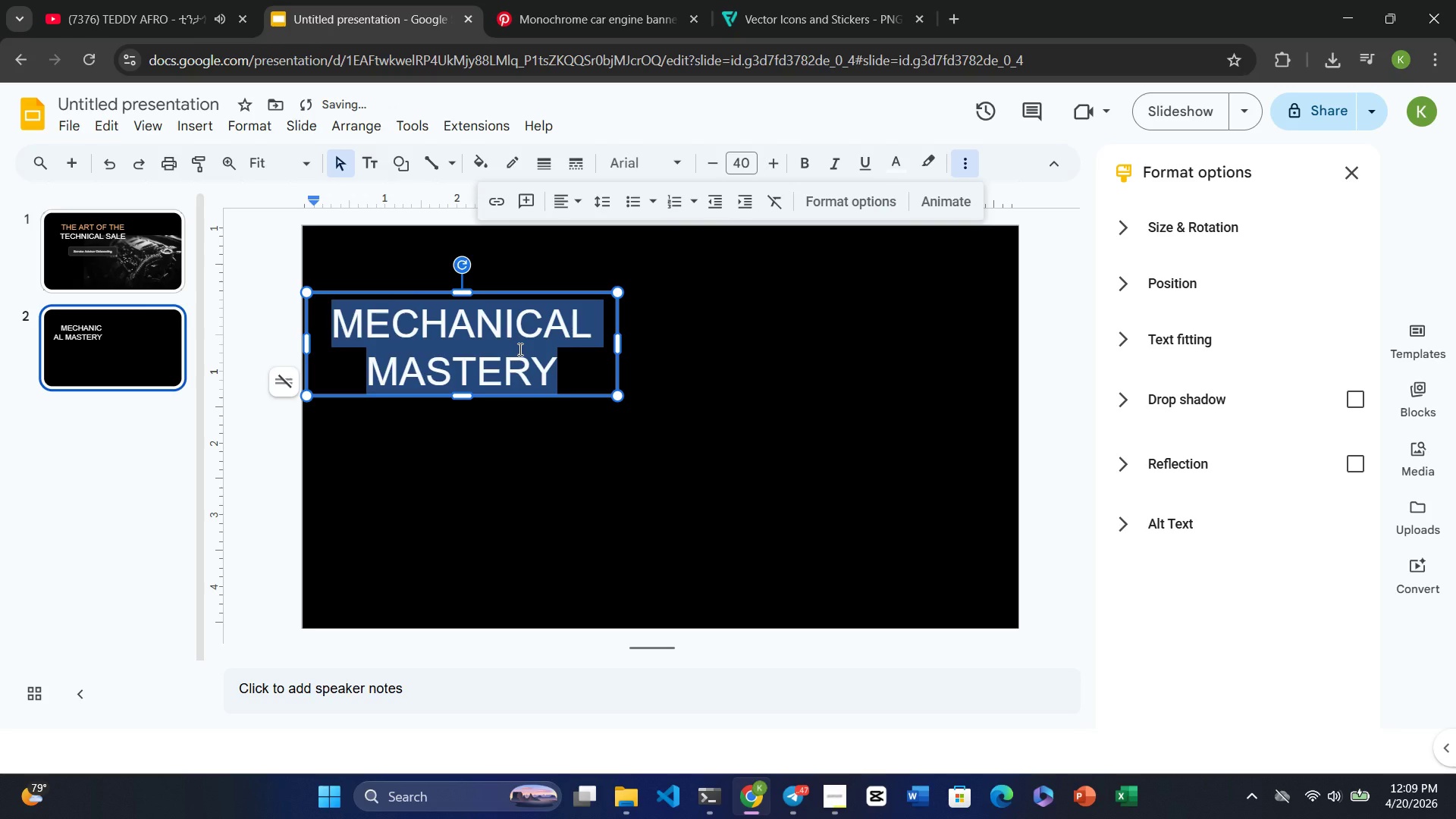 
key(Control+Z)
 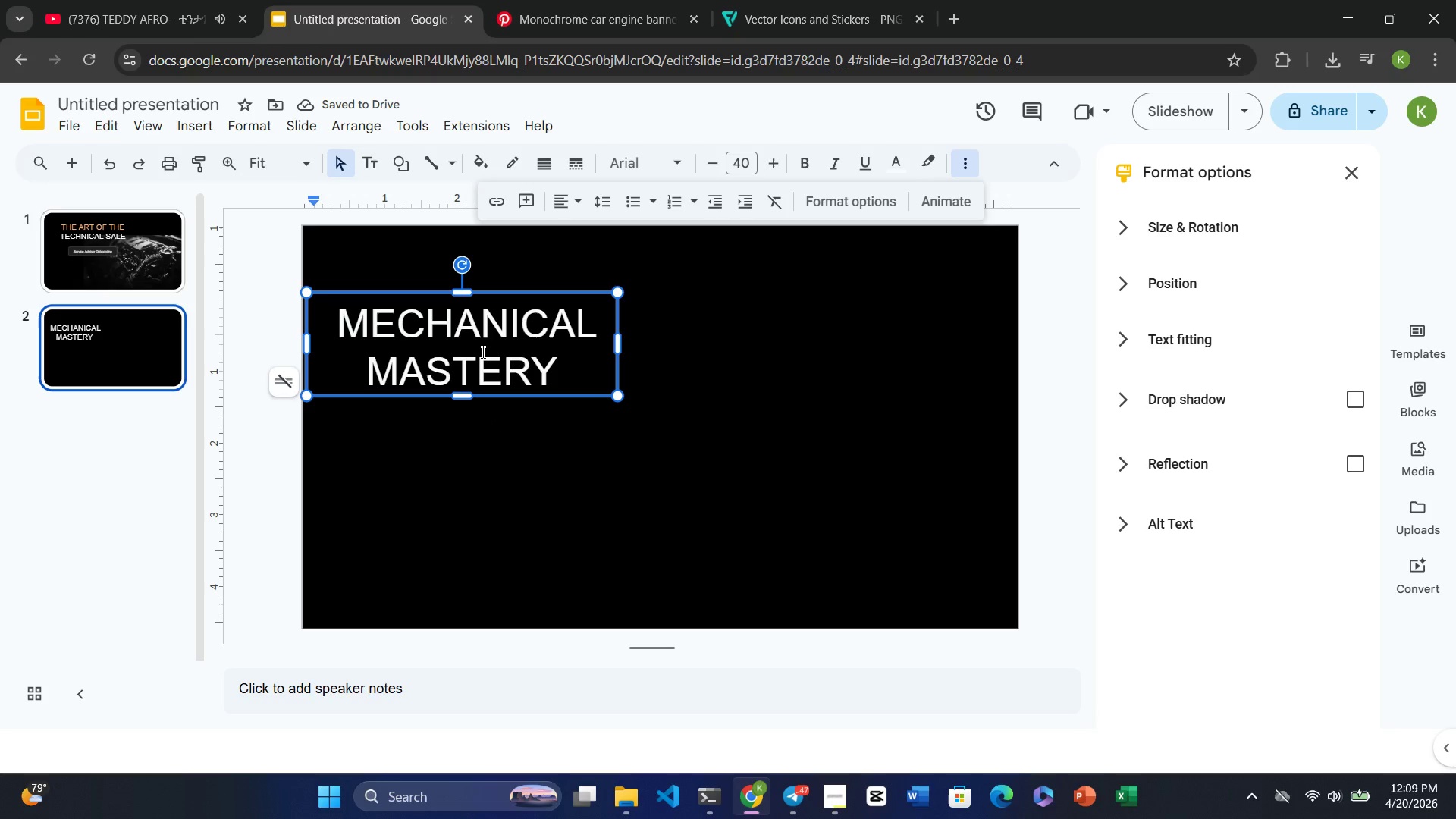 
left_click([99, 254])
 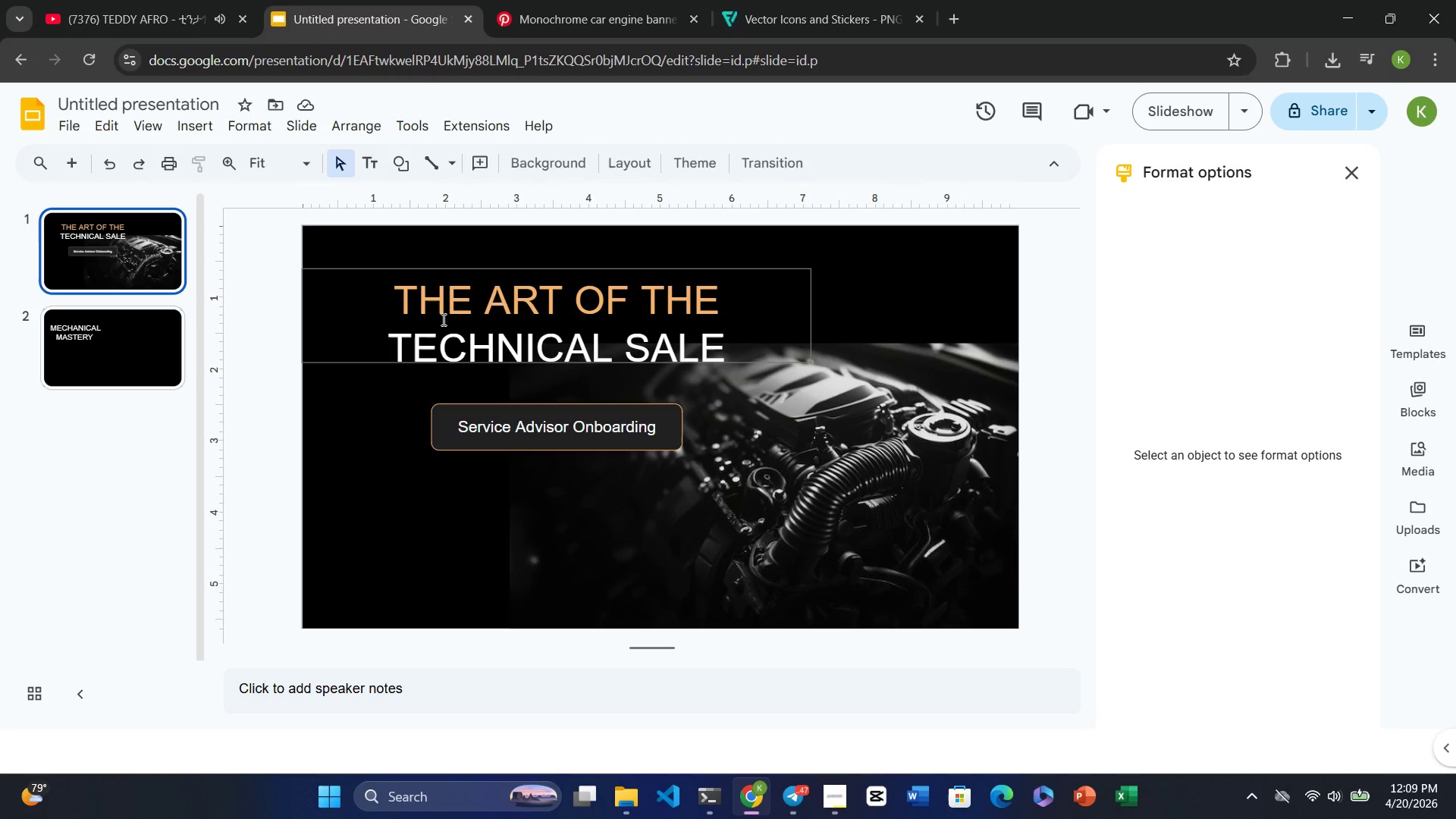 
left_click([443, 319])
 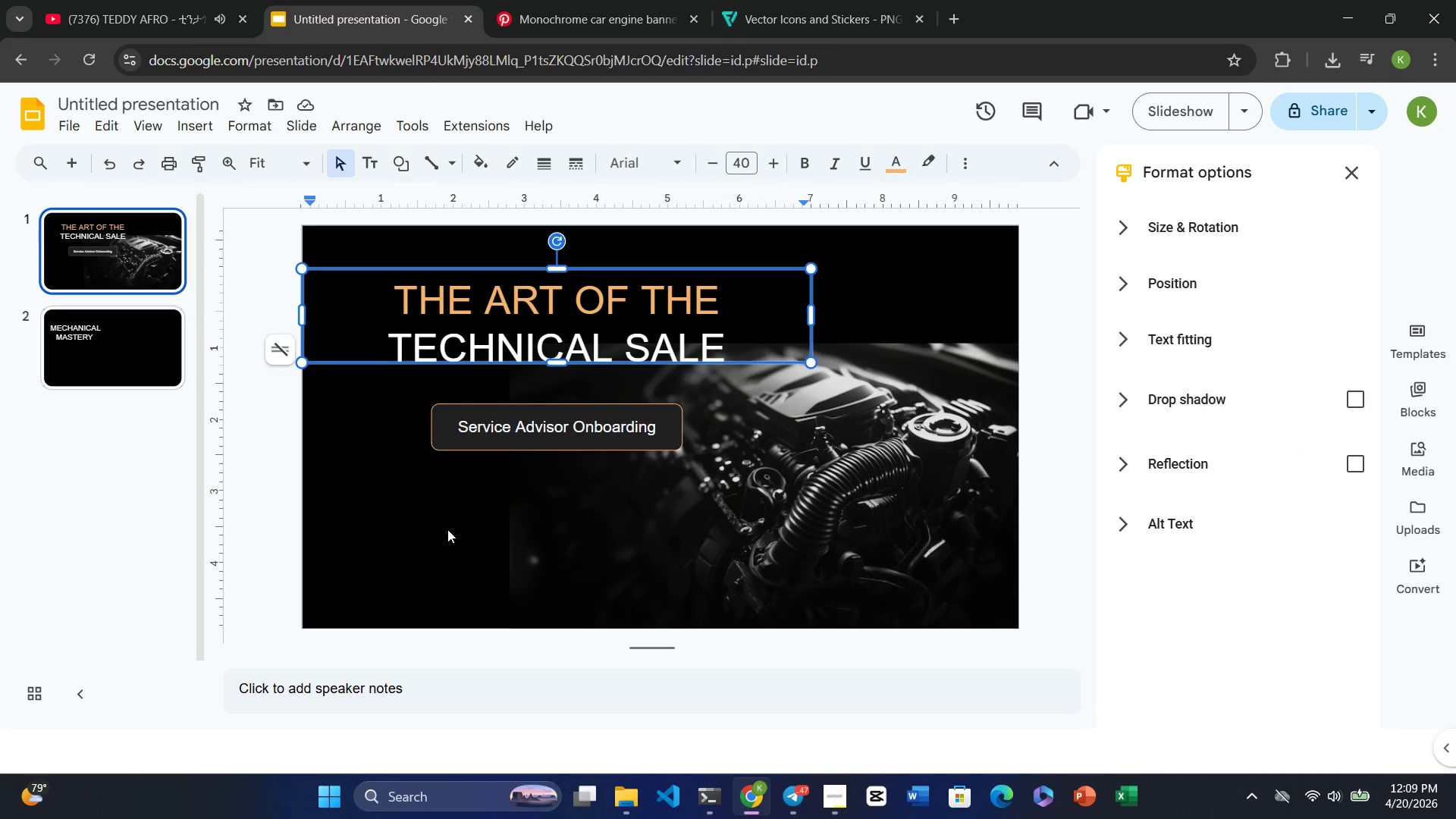 
left_click([448, 536])
 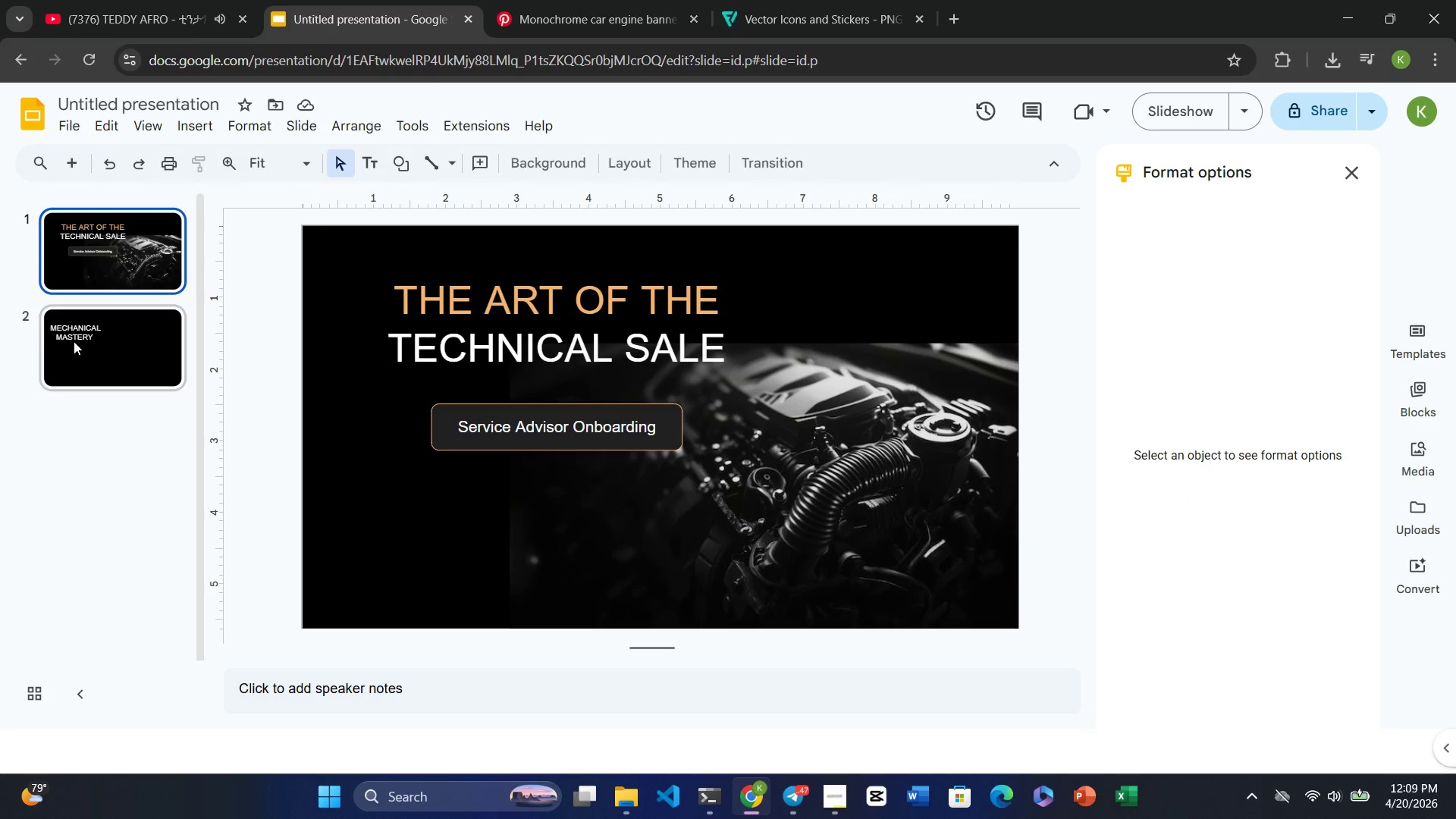 
left_click([74, 341])
 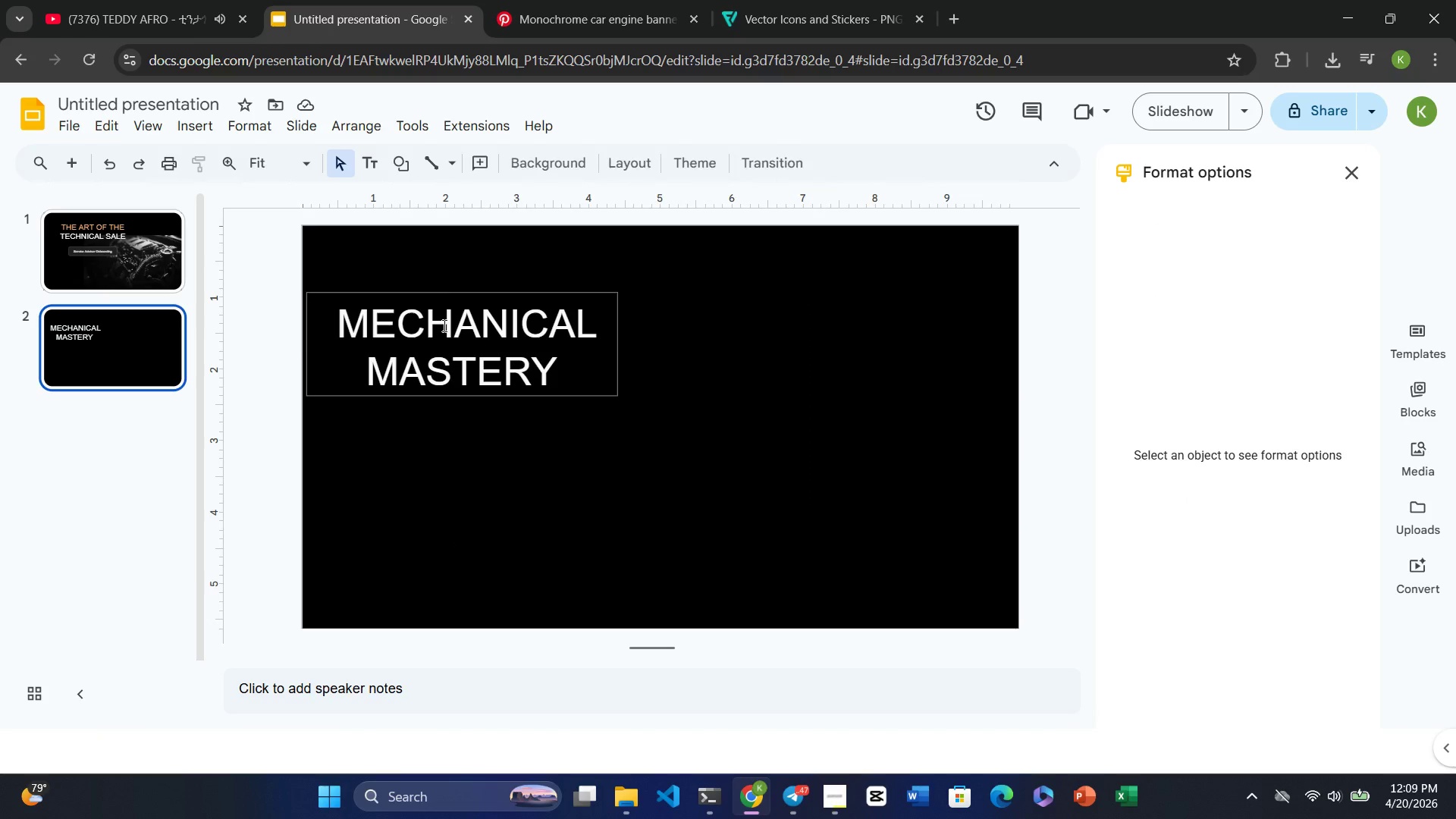 
double_click([443, 325])
 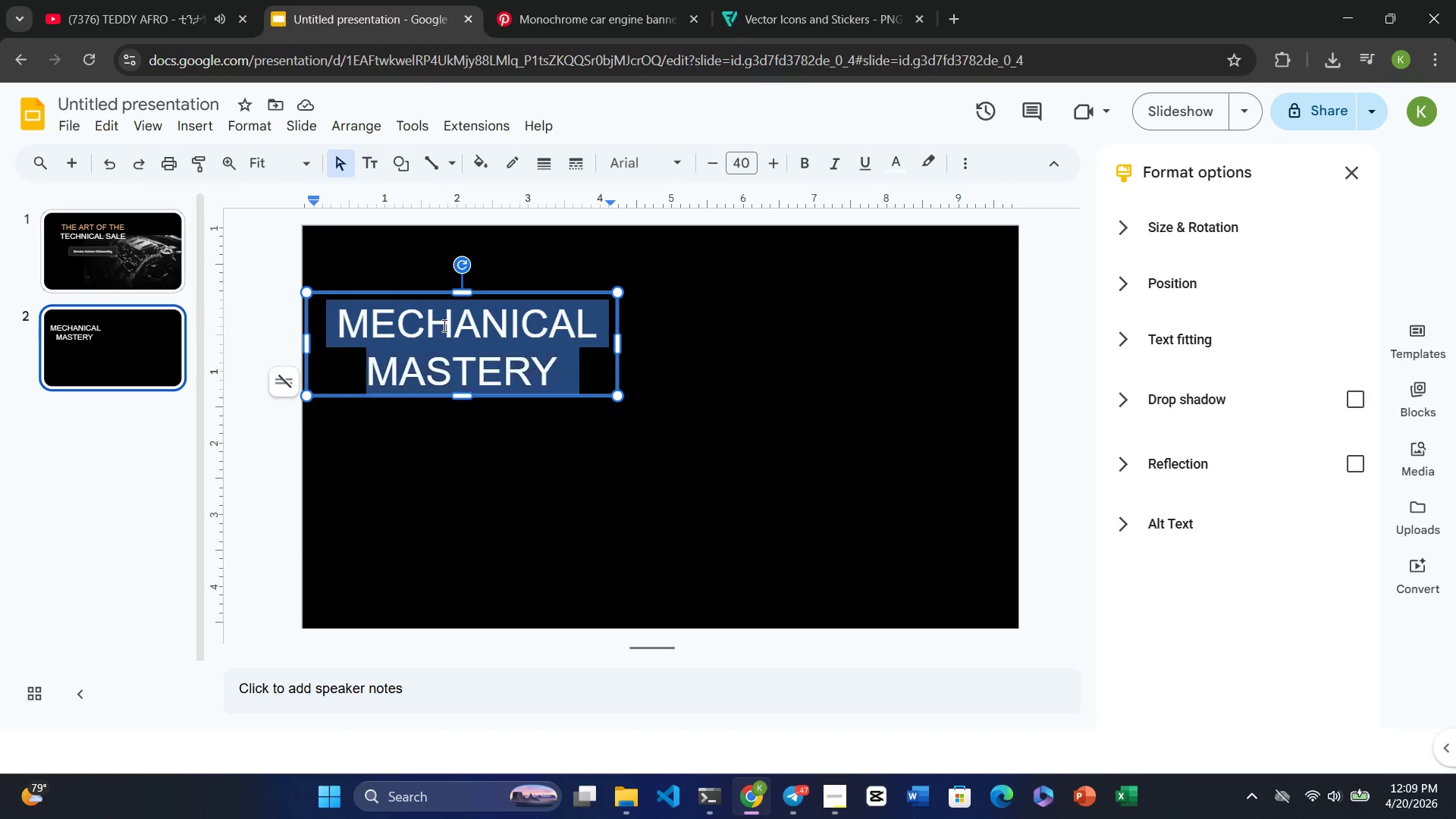 
triple_click([443, 325])
 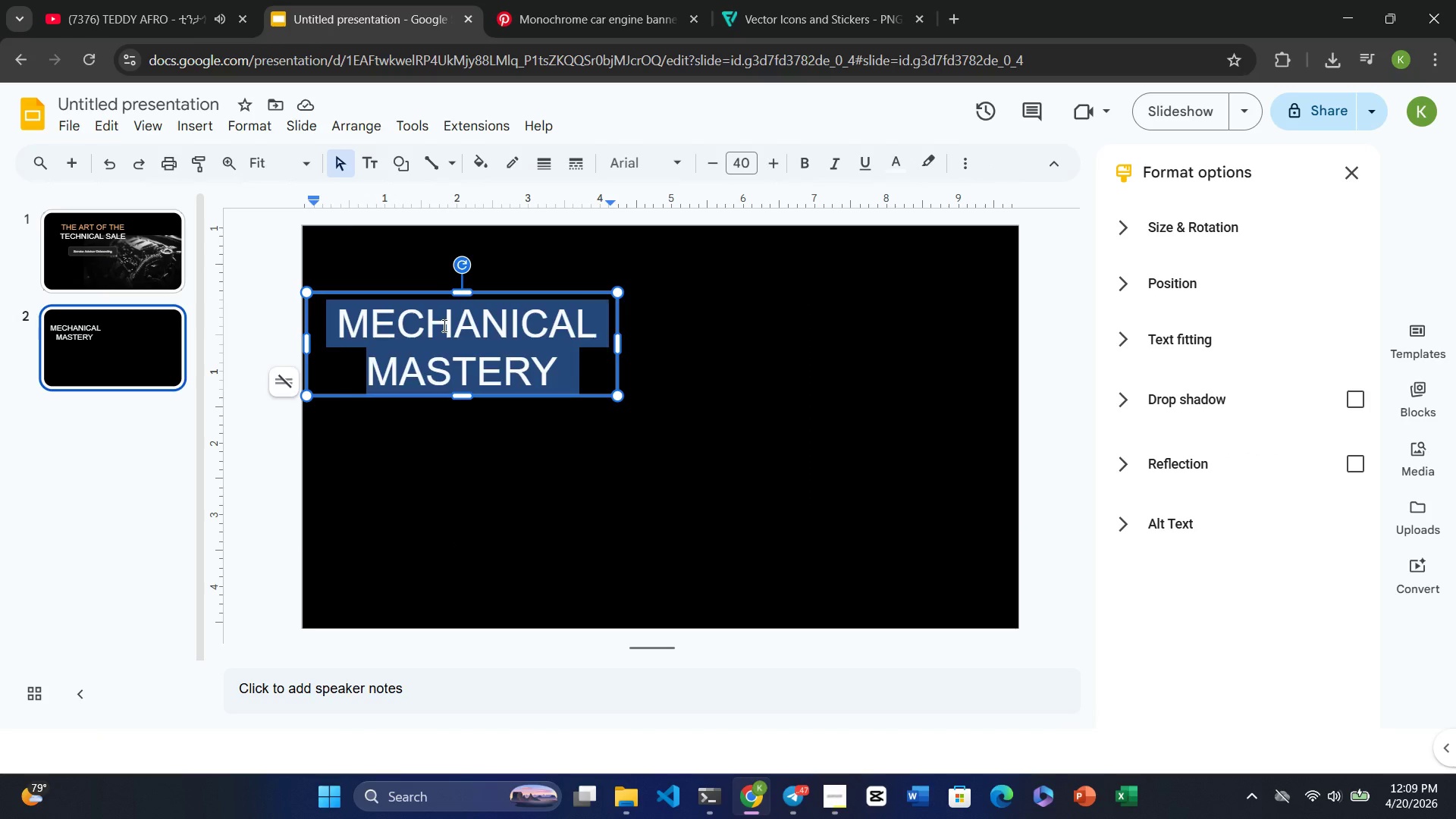 
double_click([443, 325])
 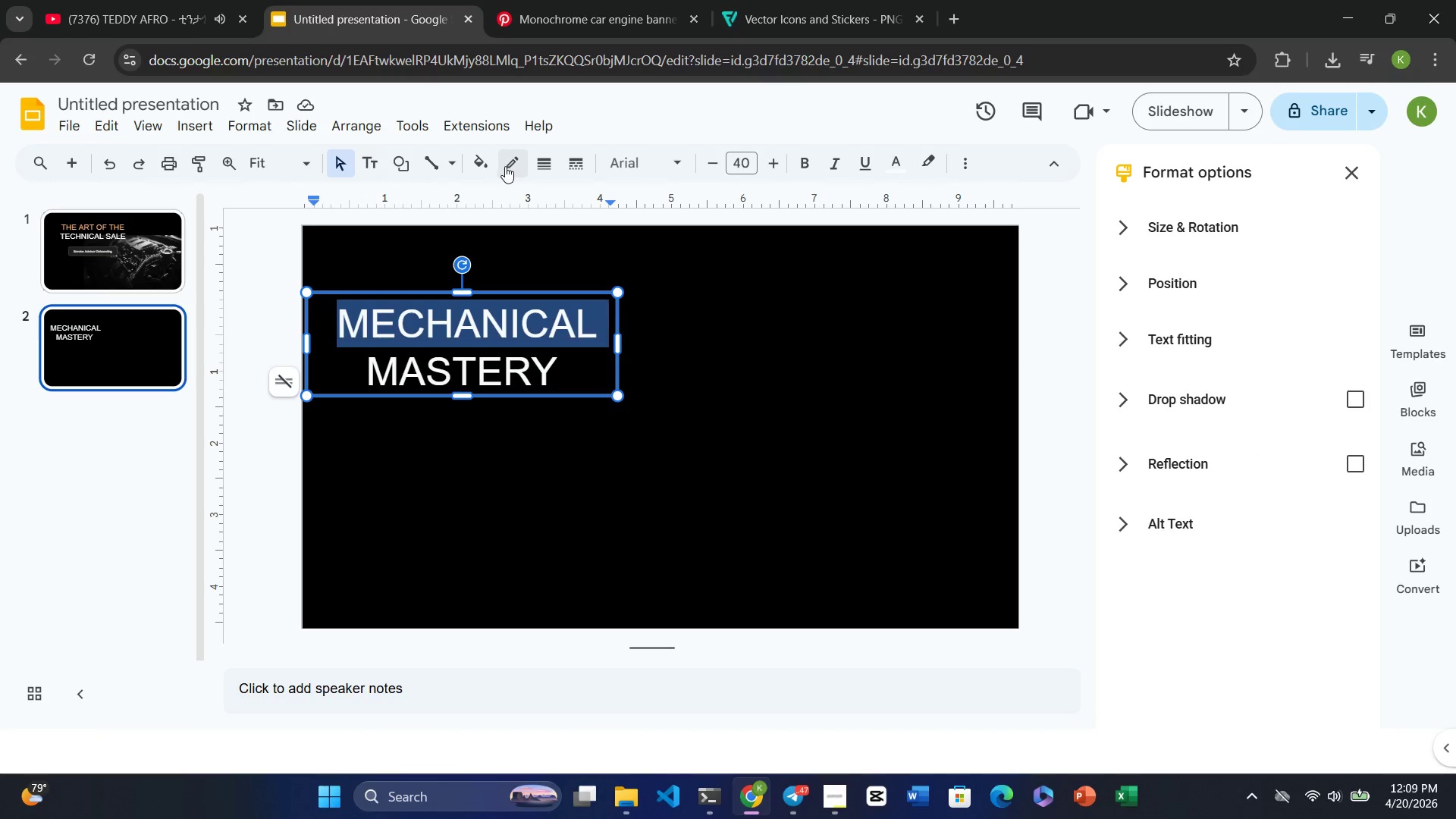 
left_click([479, 165])
 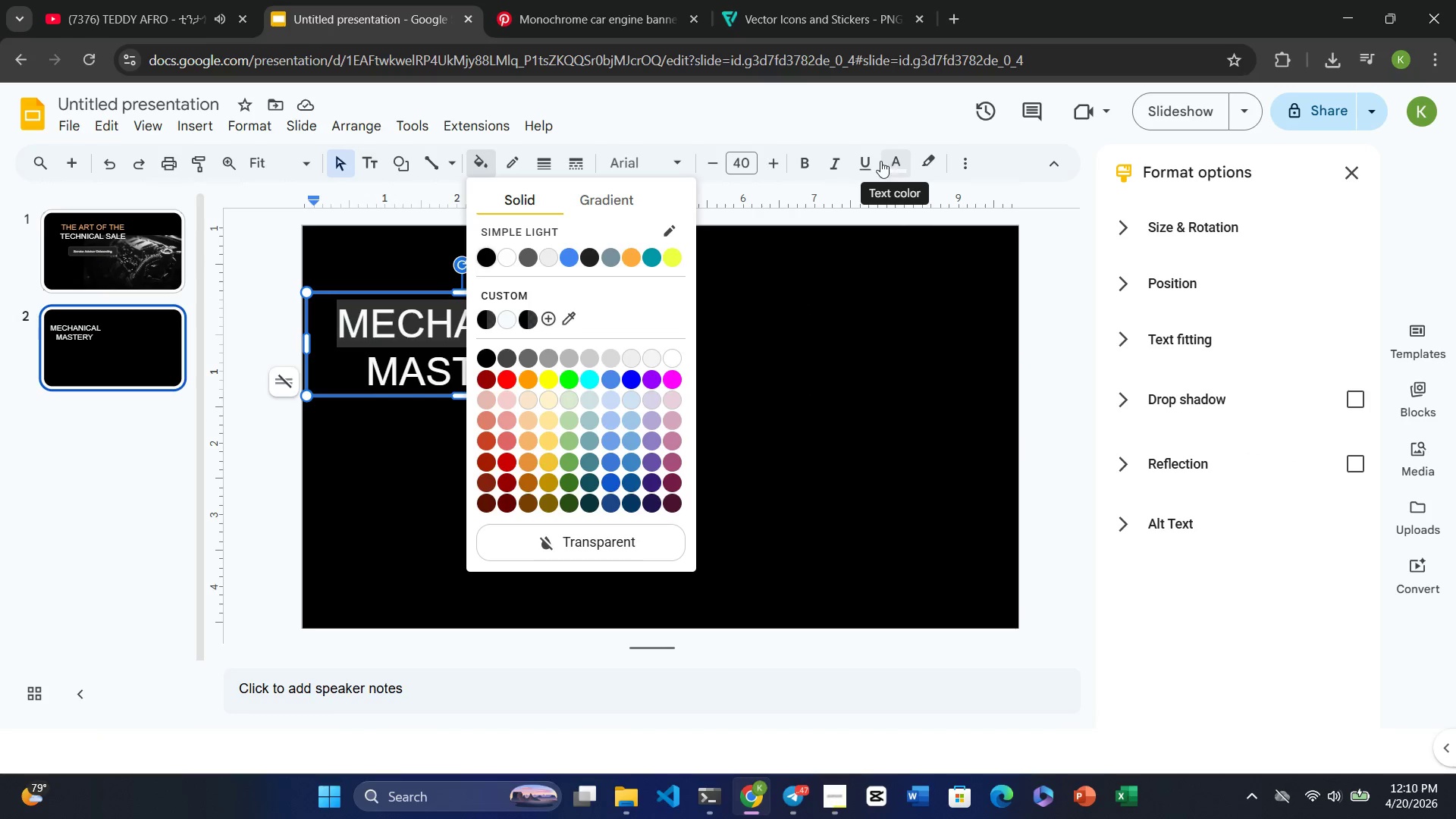 
left_click([892, 160])
 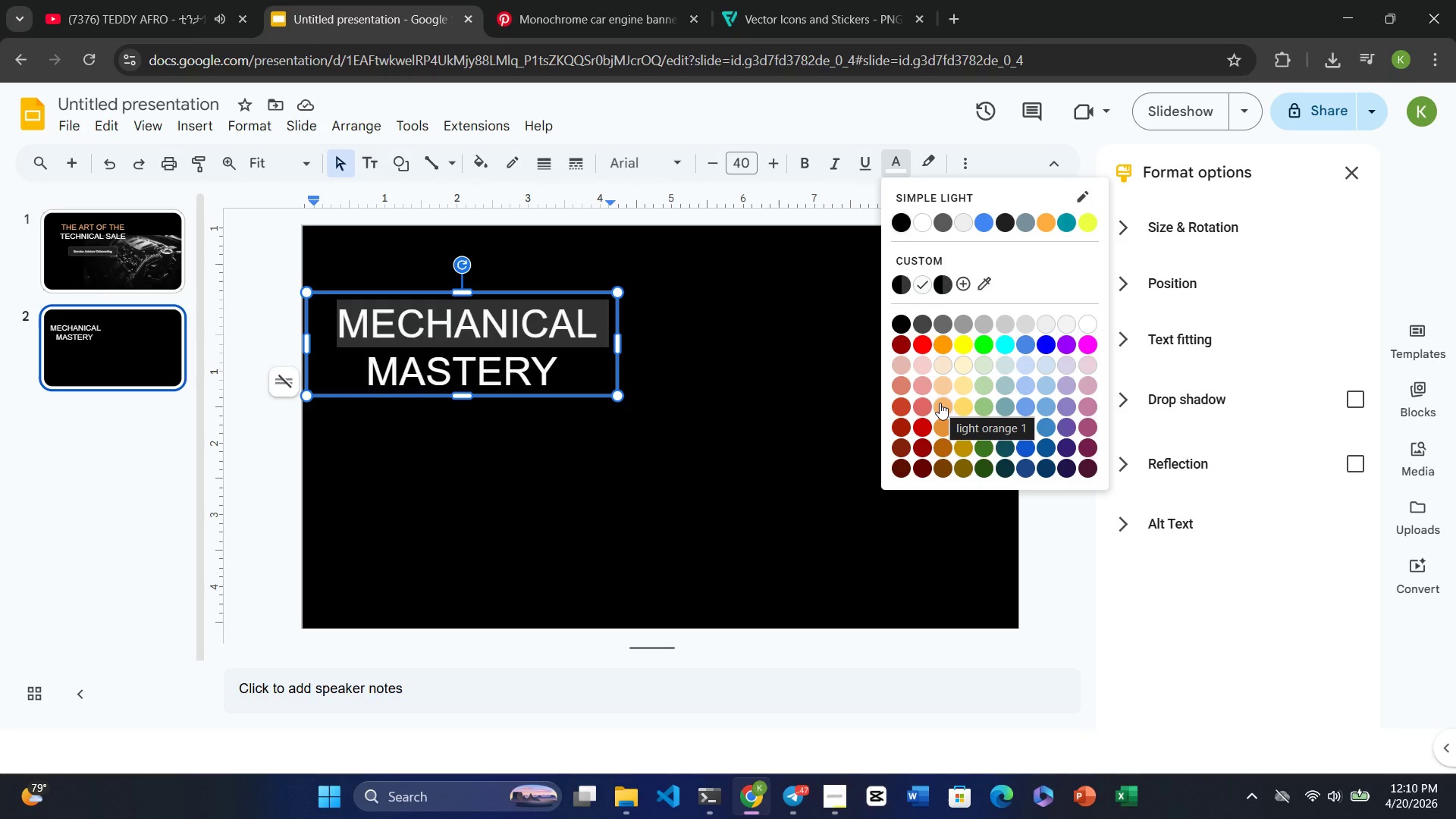 
left_click([940, 403])
 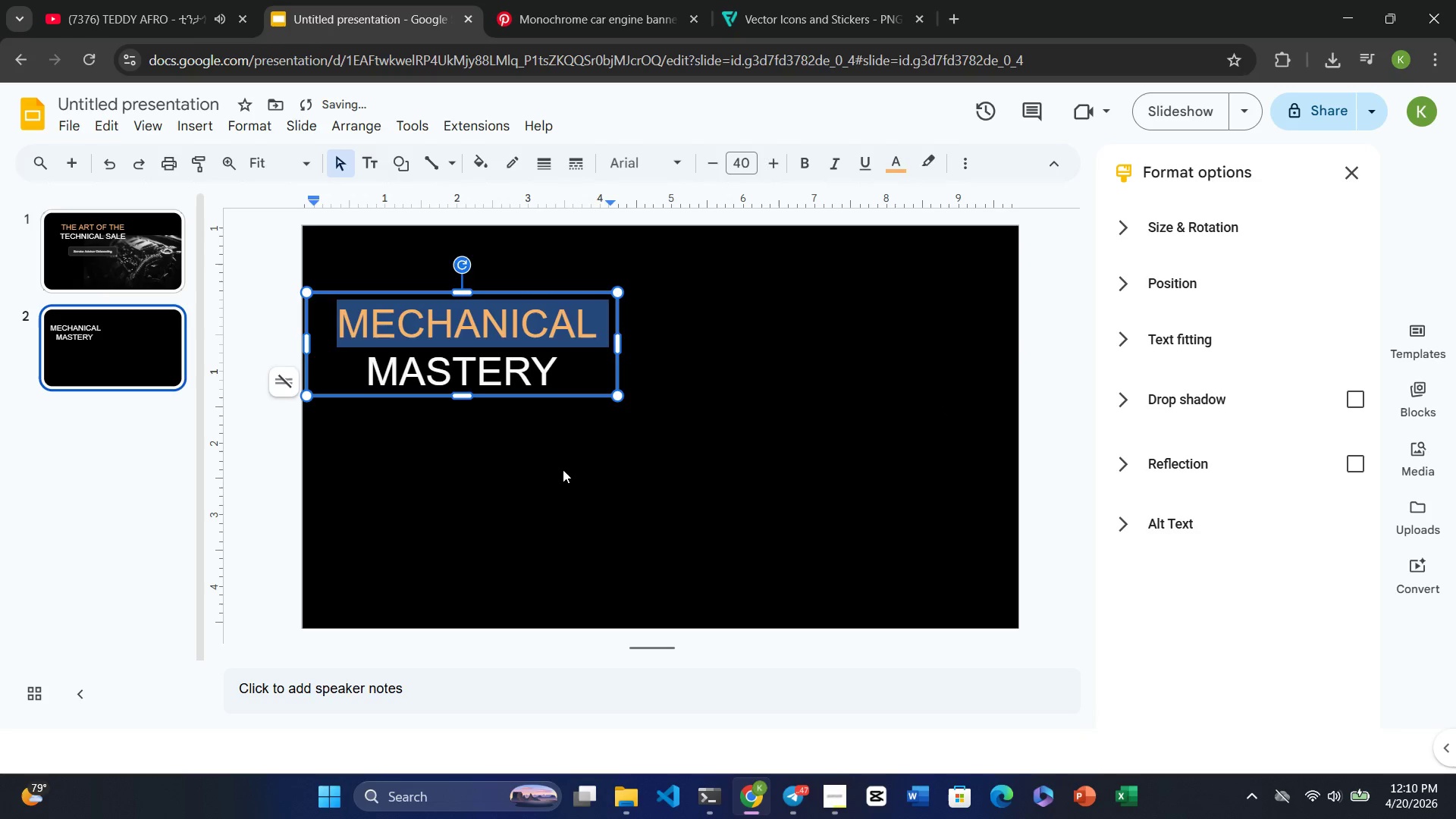 
left_click([561, 469])
 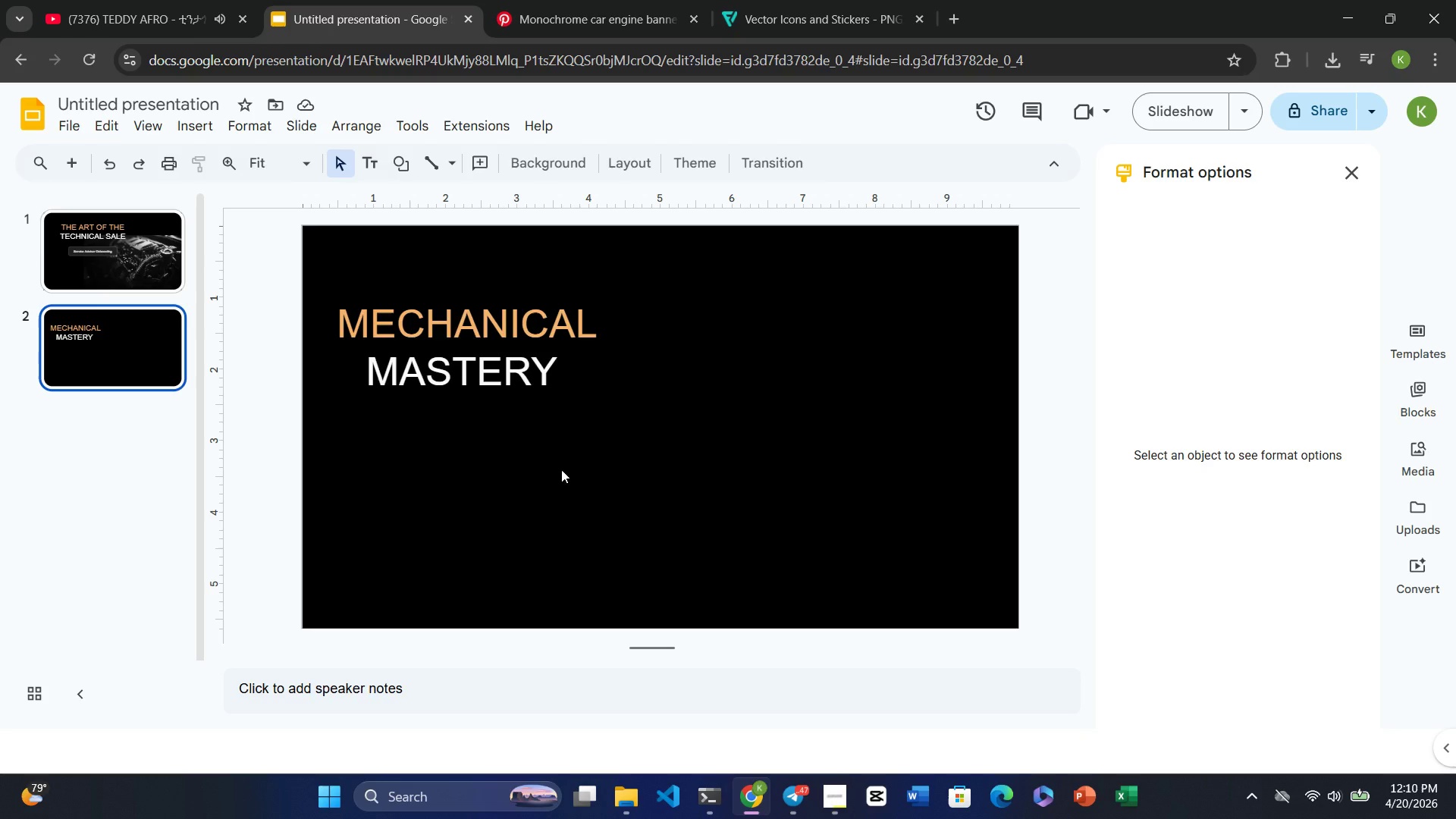 
wait(18.59)
 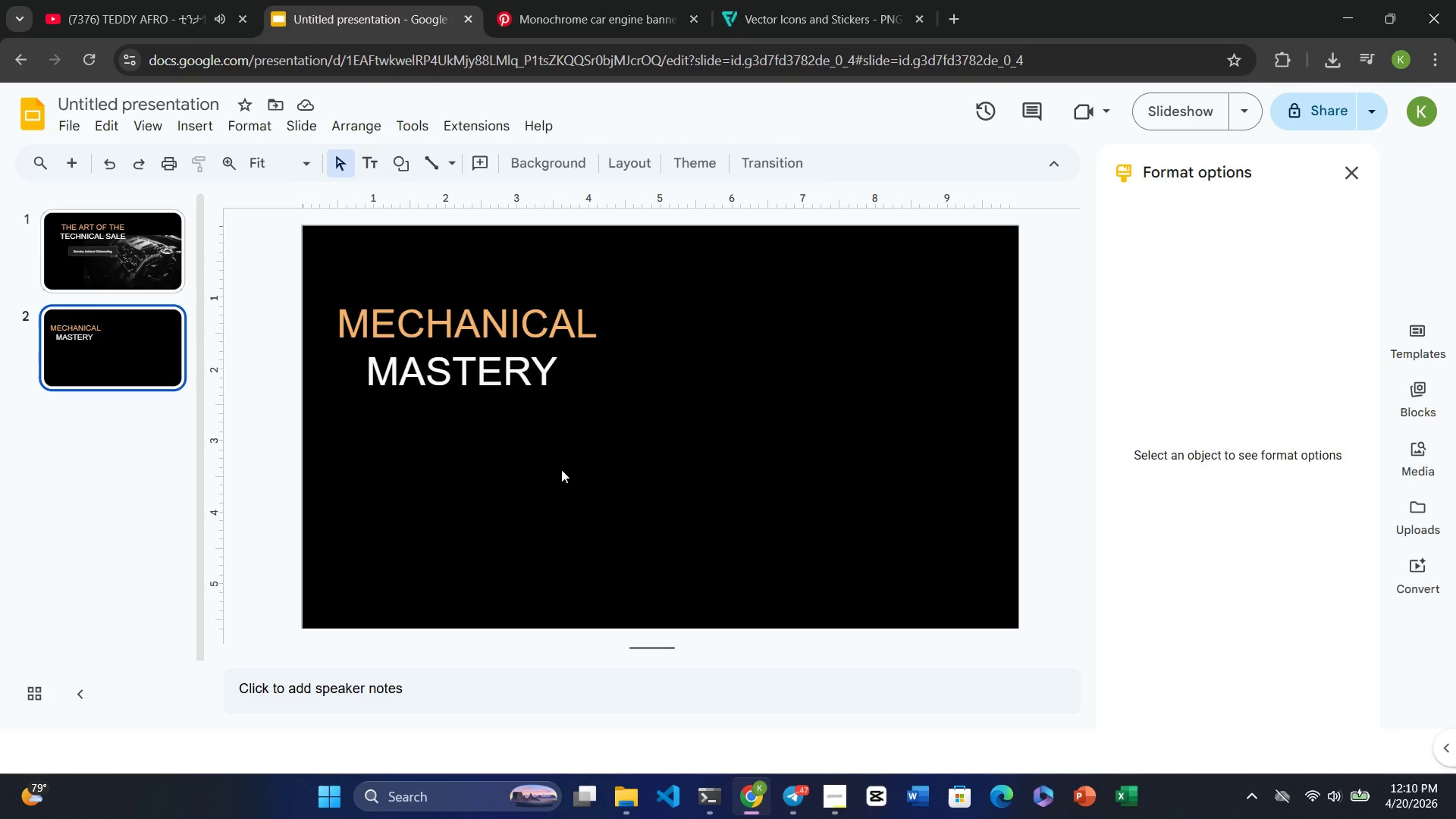 
left_click([190, 133])
 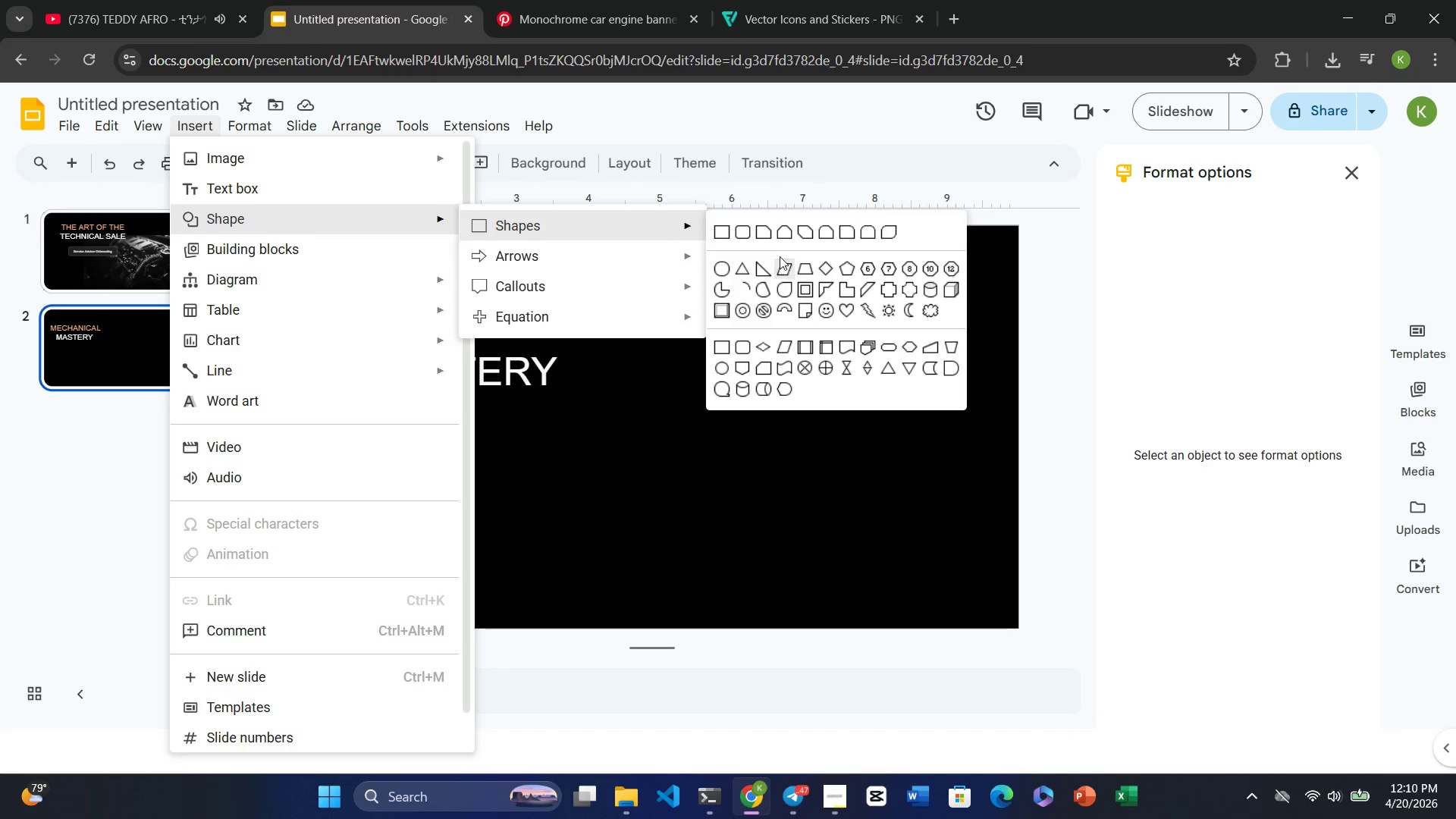 
wait(5.69)
 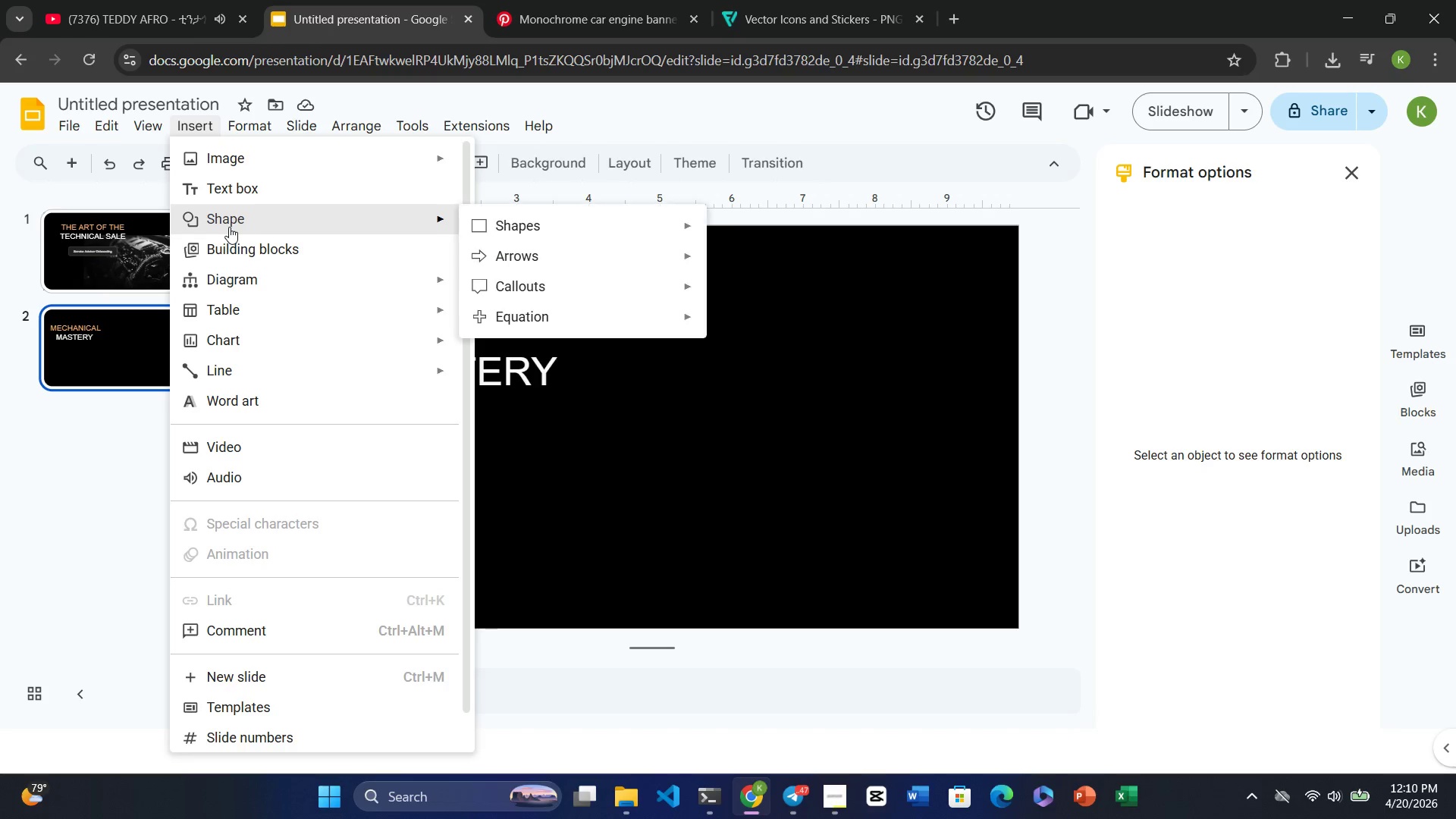 
left_click([744, 235])
 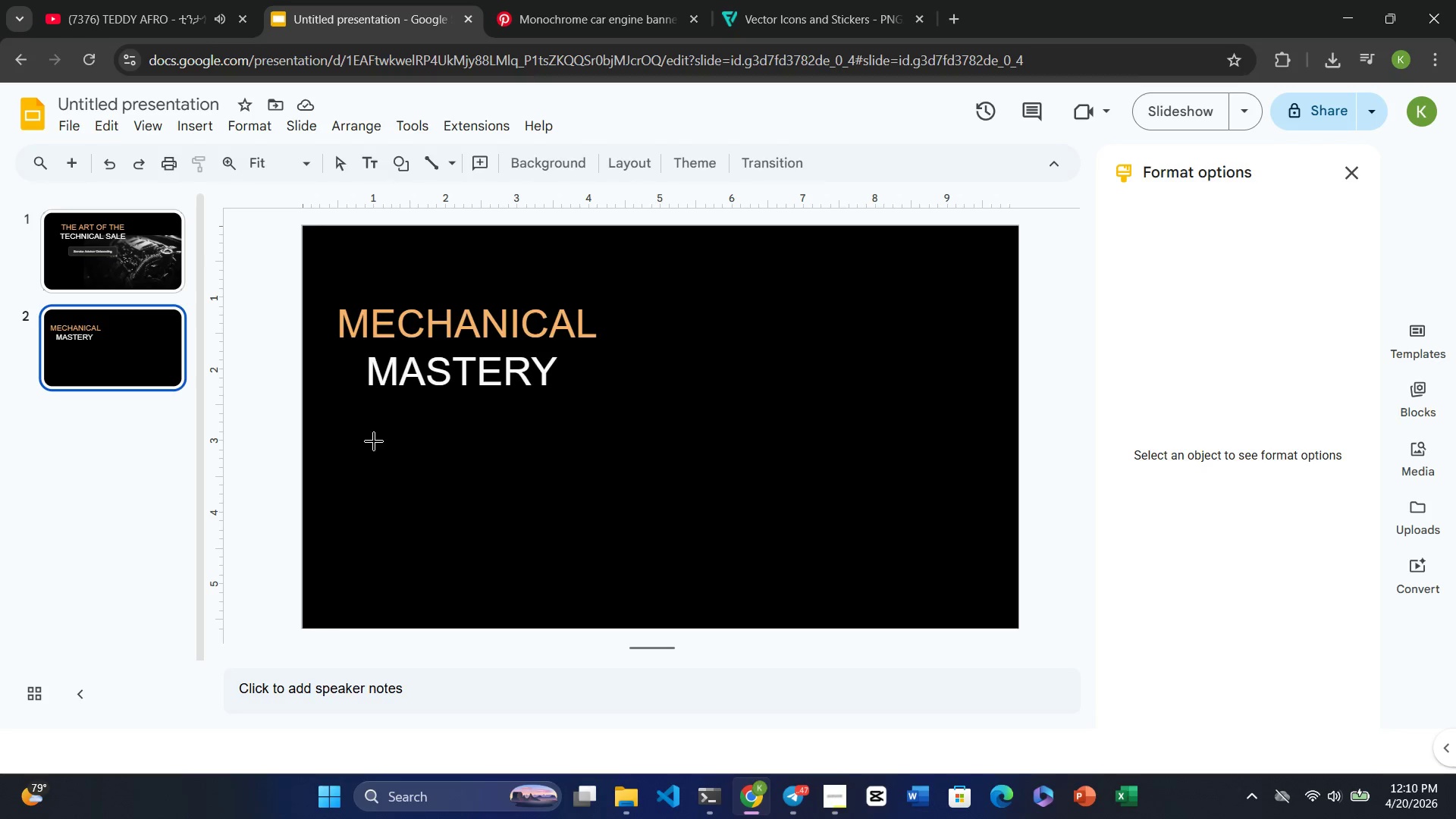 
left_click_drag(start_coordinate=[359, 428], to_coordinate=[614, 563])
 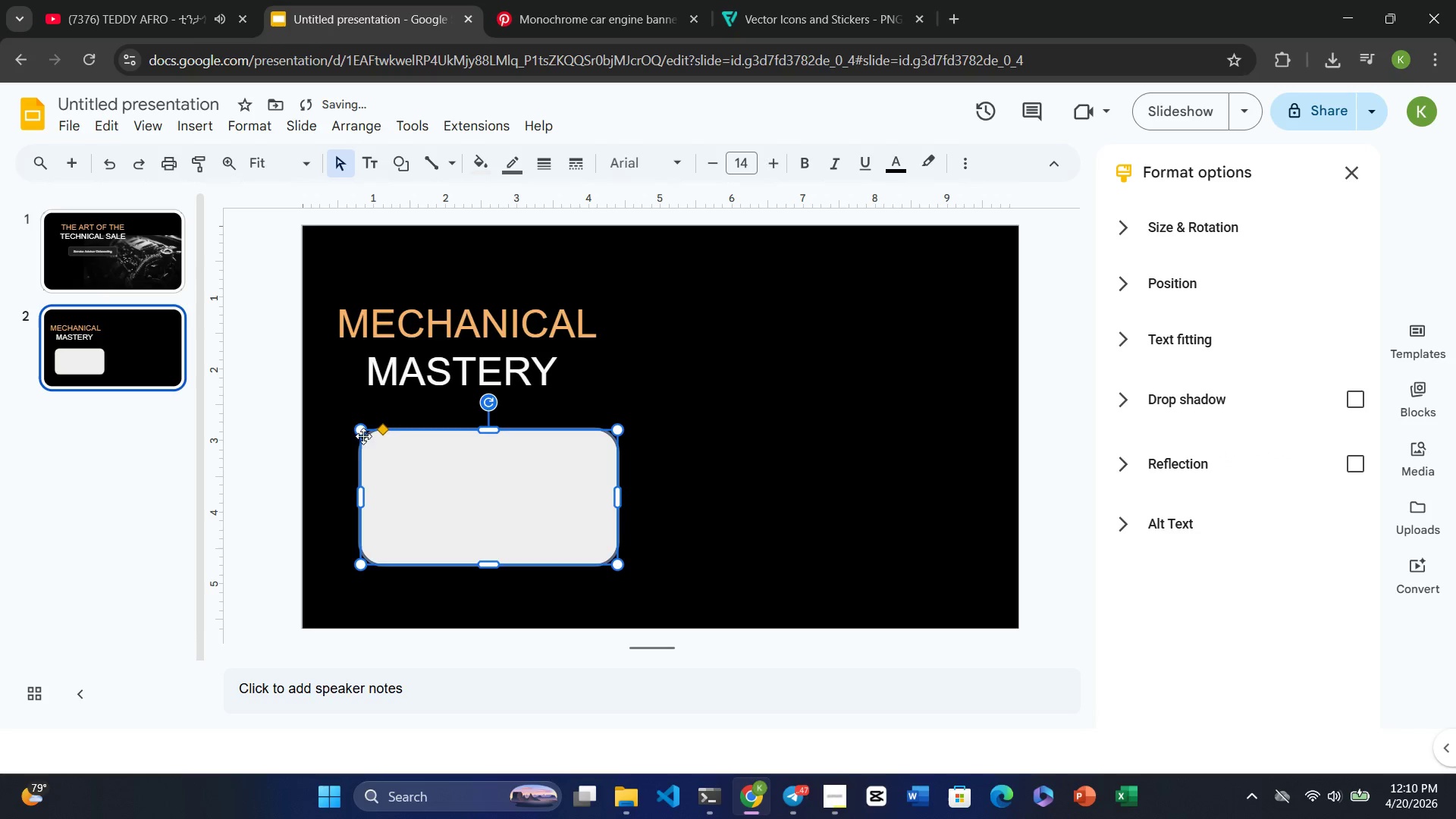 
left_click_drag(start_coordinate=[361, 431], to_coordinate=[342, 422])
 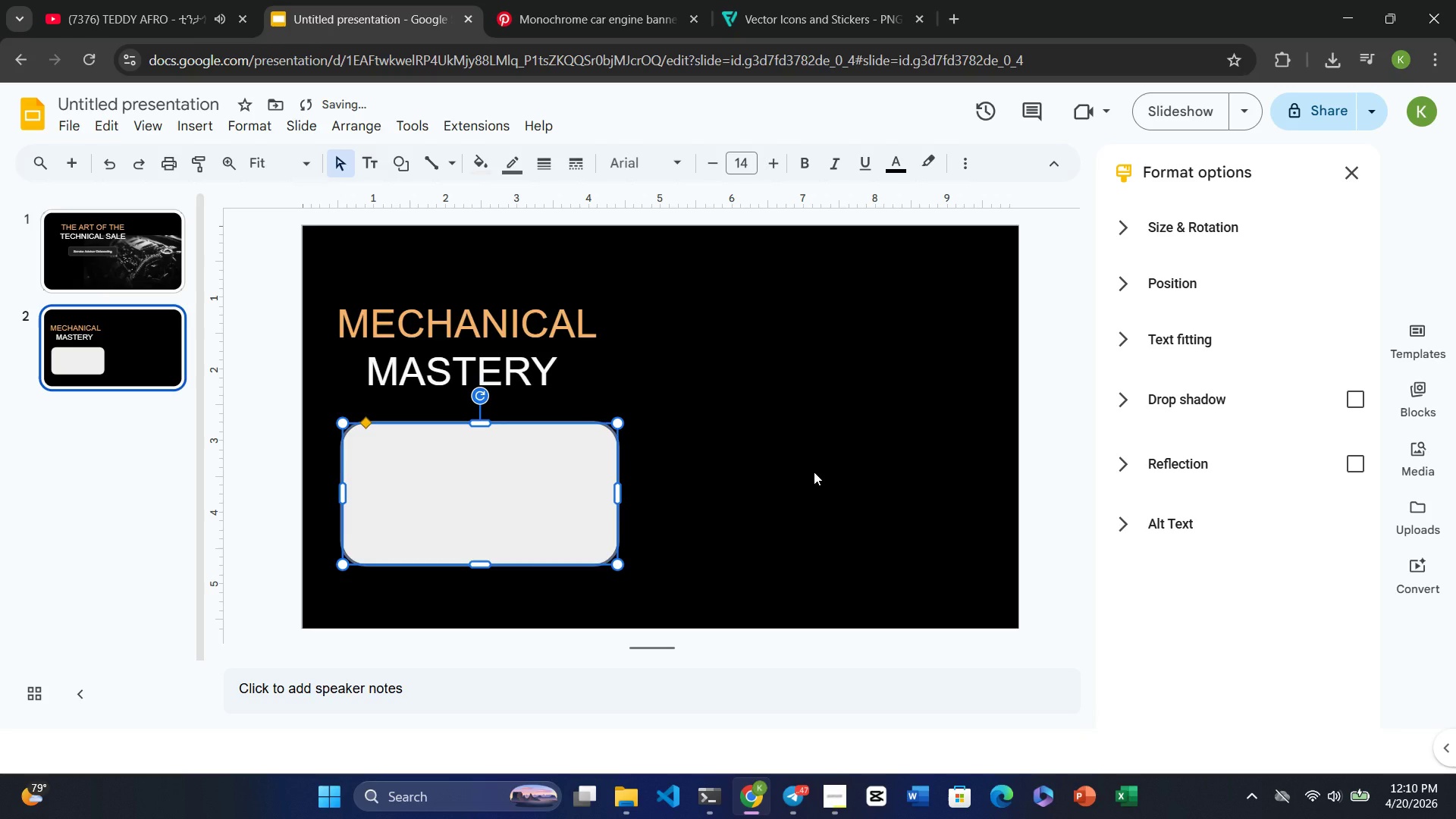 
left_click([814, 472])
 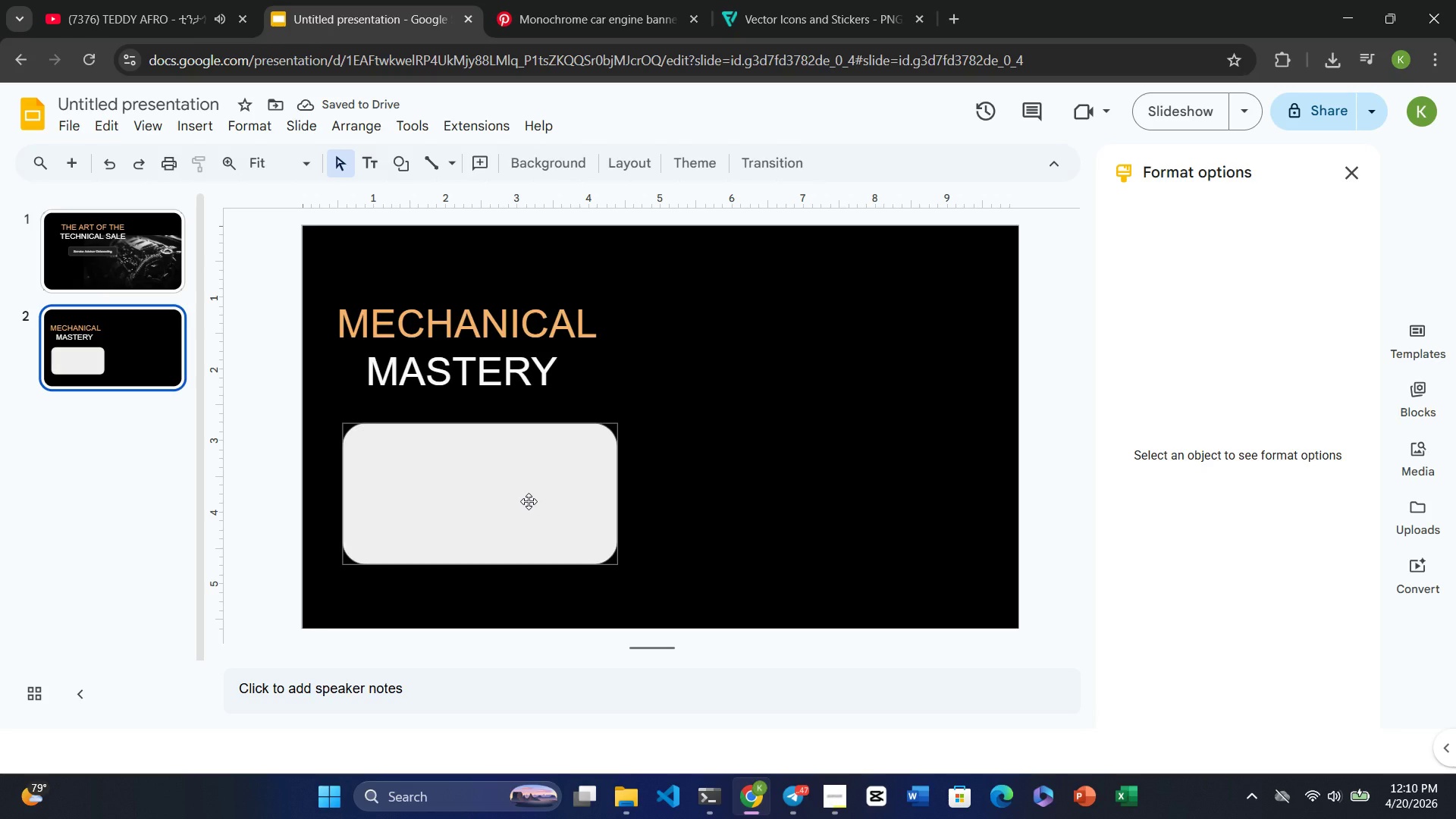 
left_click([529, 501])
 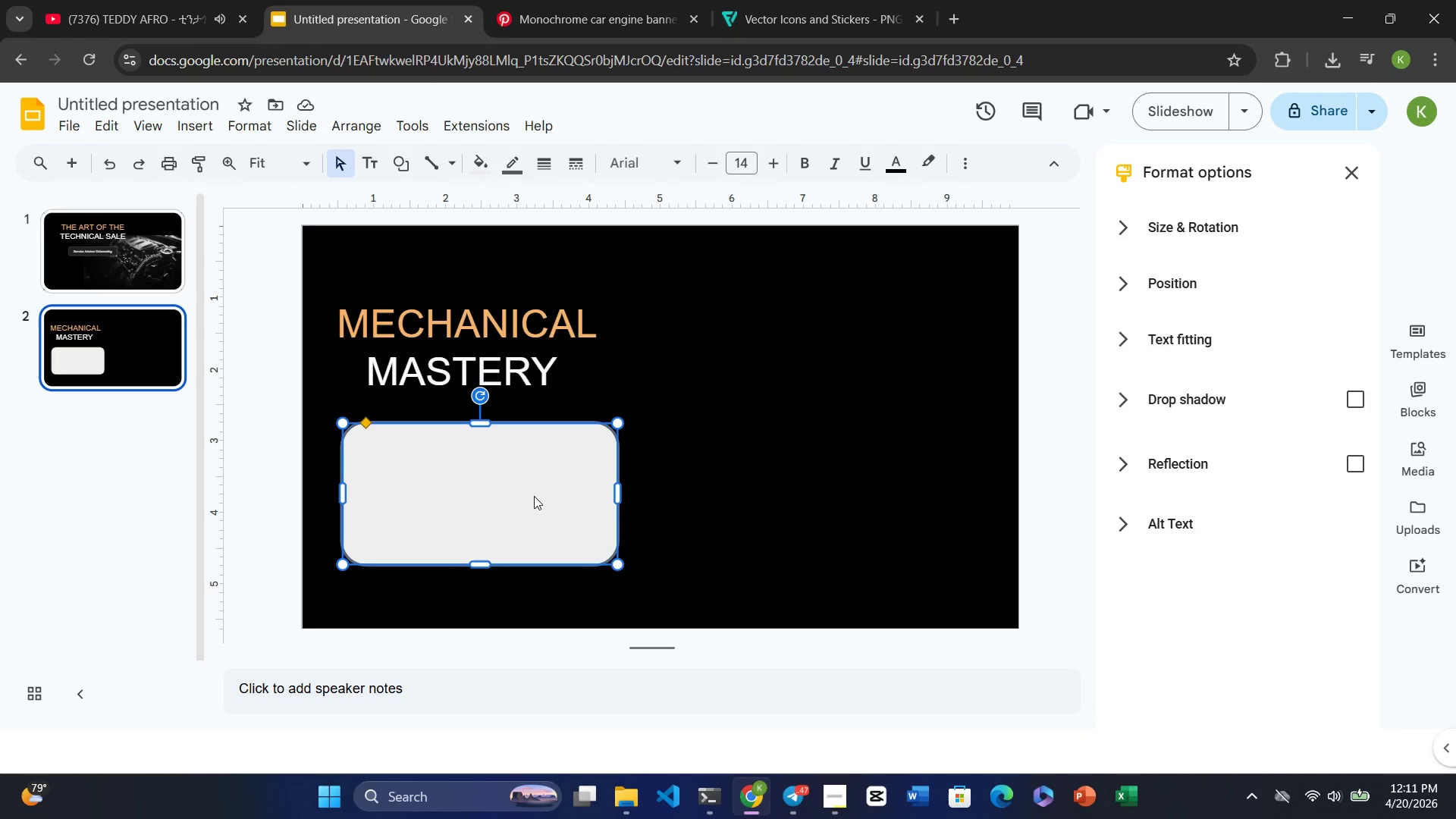 
wait(9.72)
 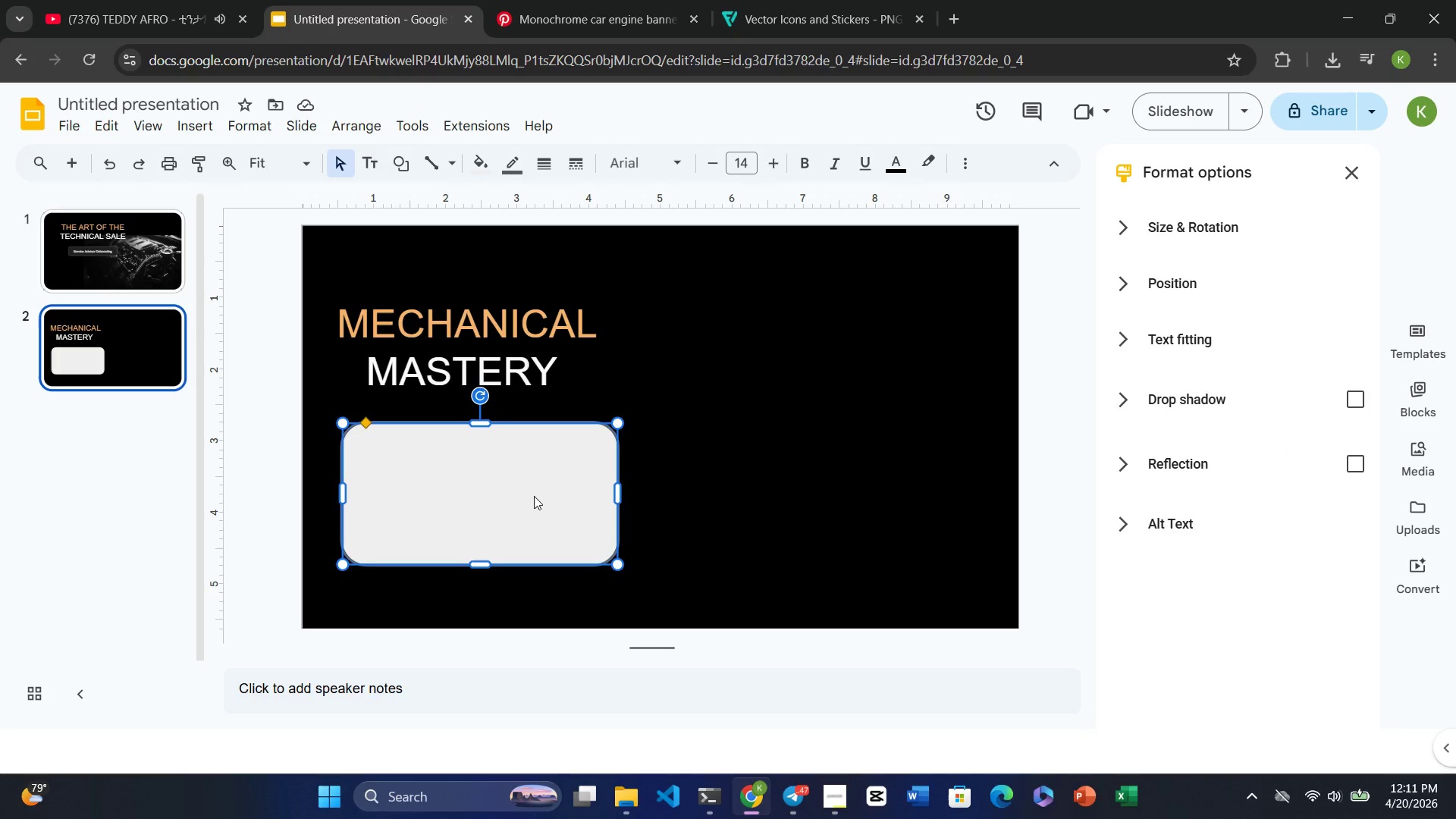 
left_click([502, 167])
 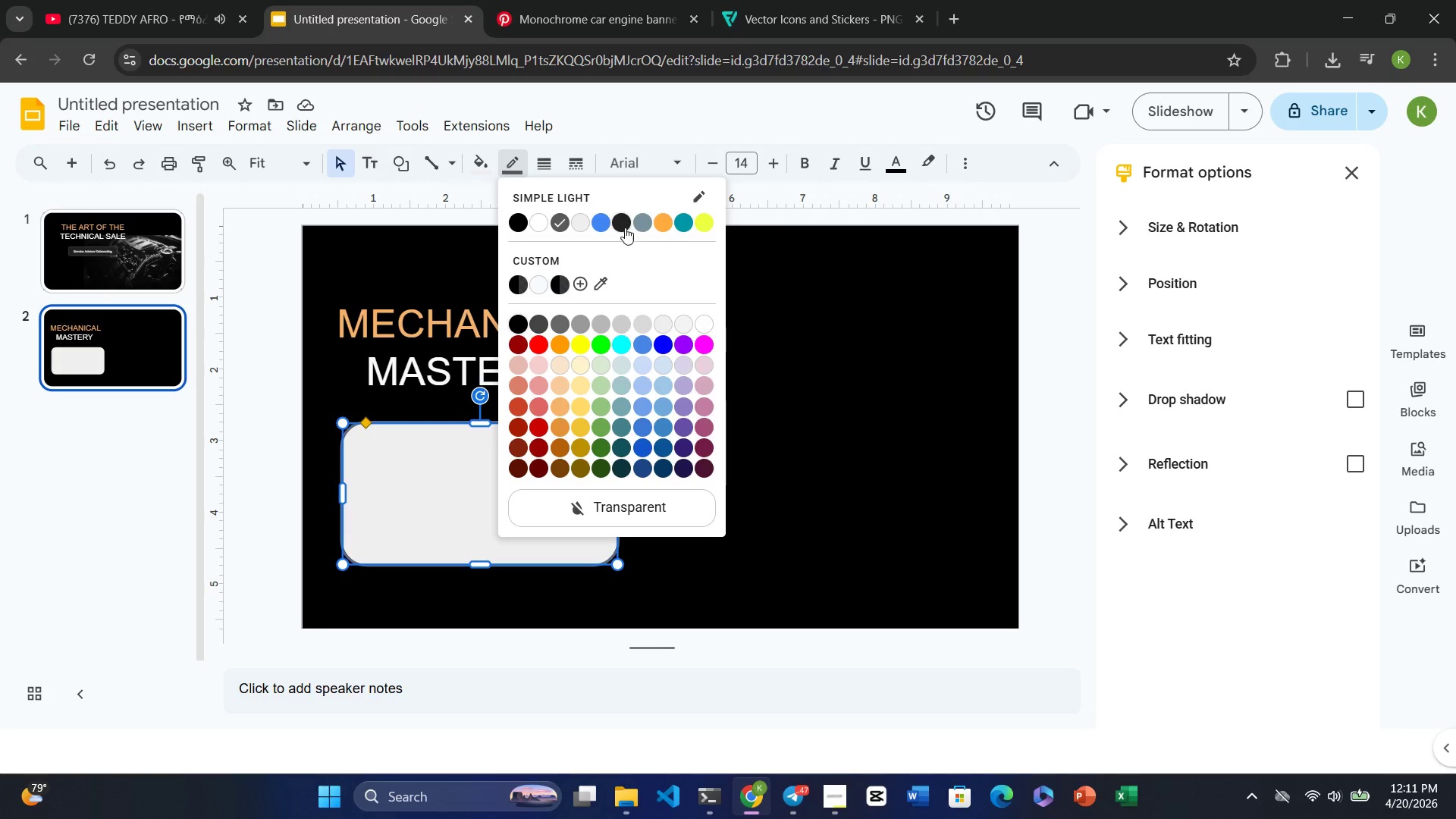 
wait(12.05)
 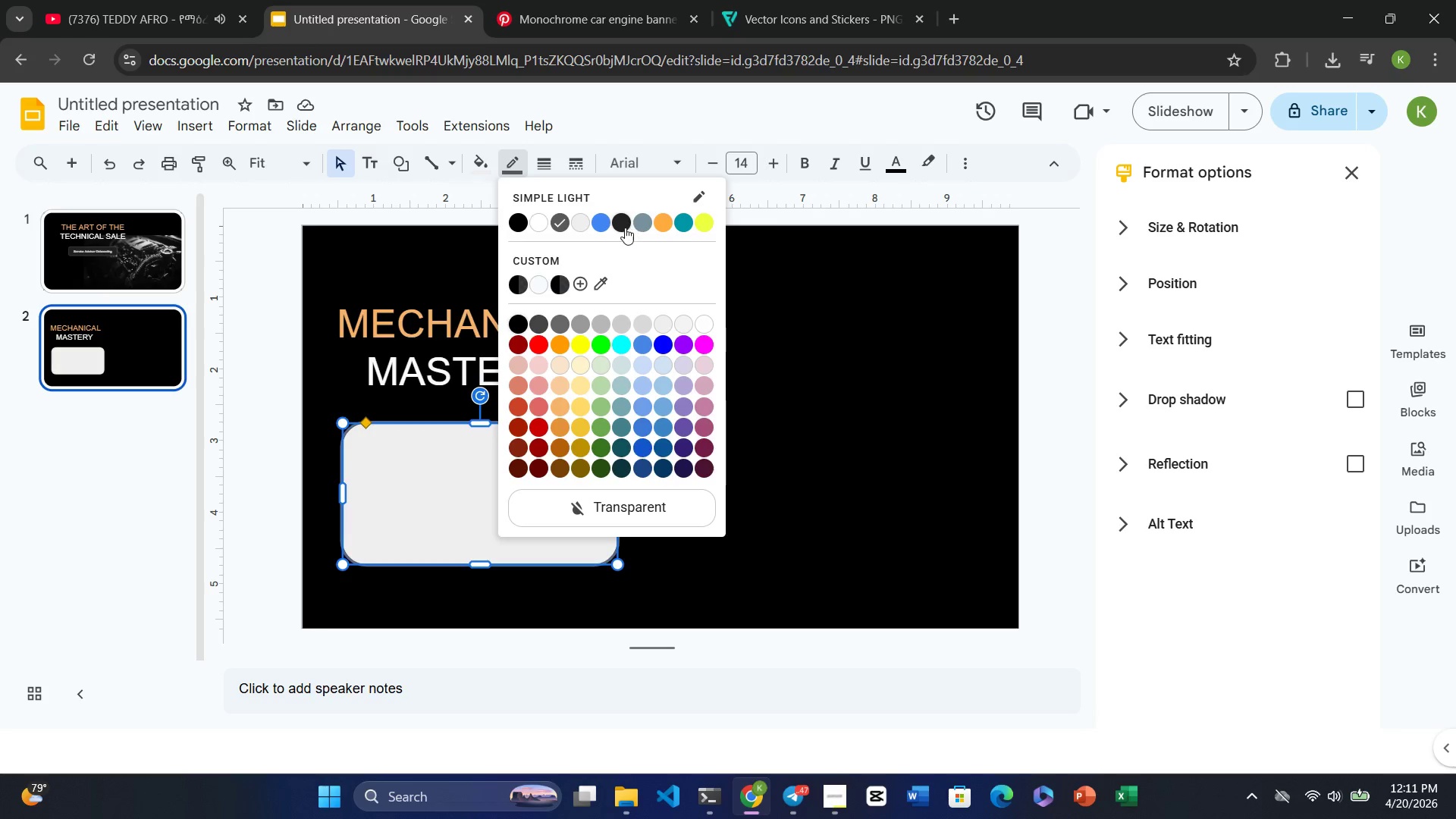 
left_click([519, 221])
 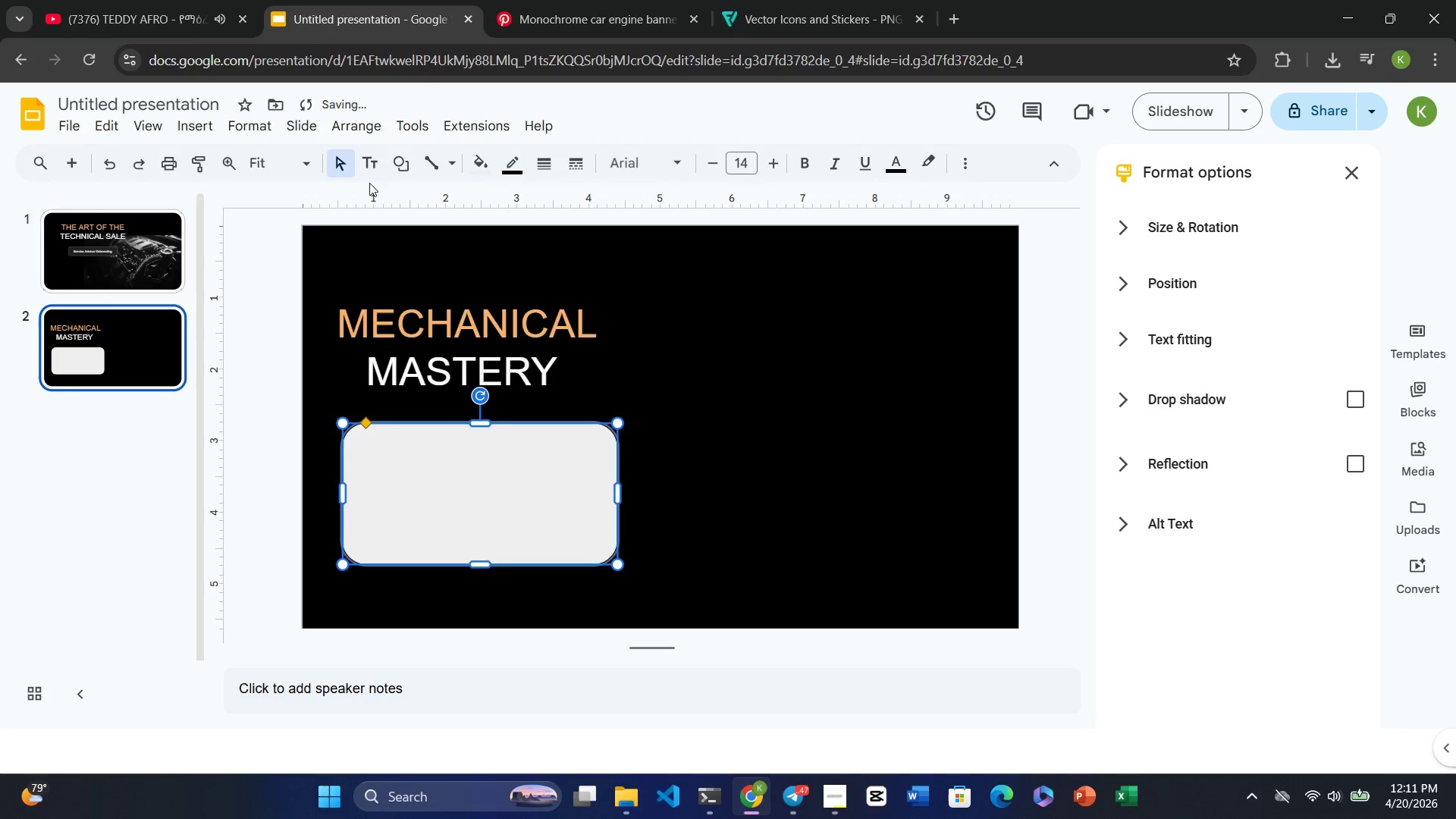 
left_click([479, 157])
 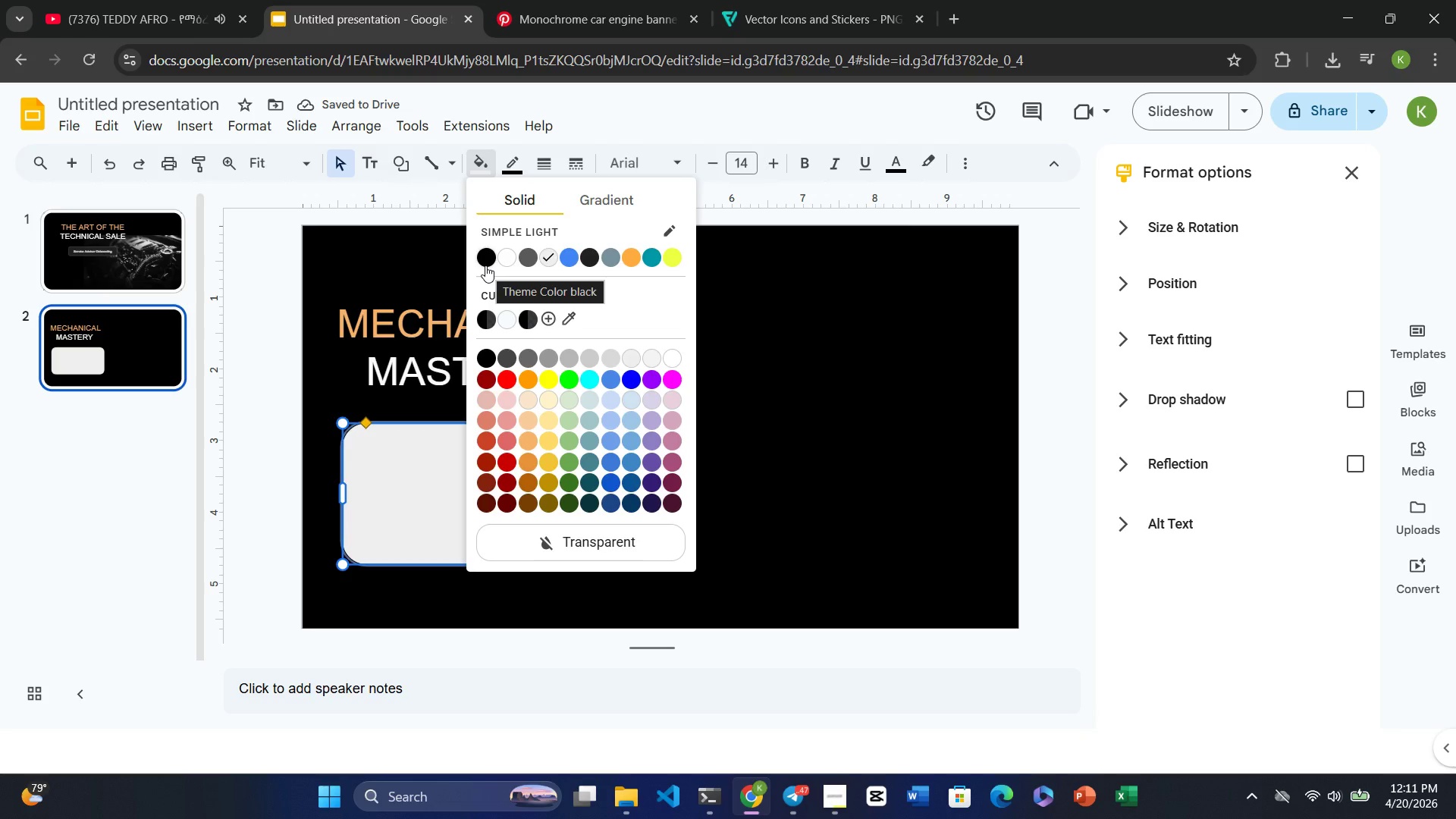 
left_click([487, 259])
 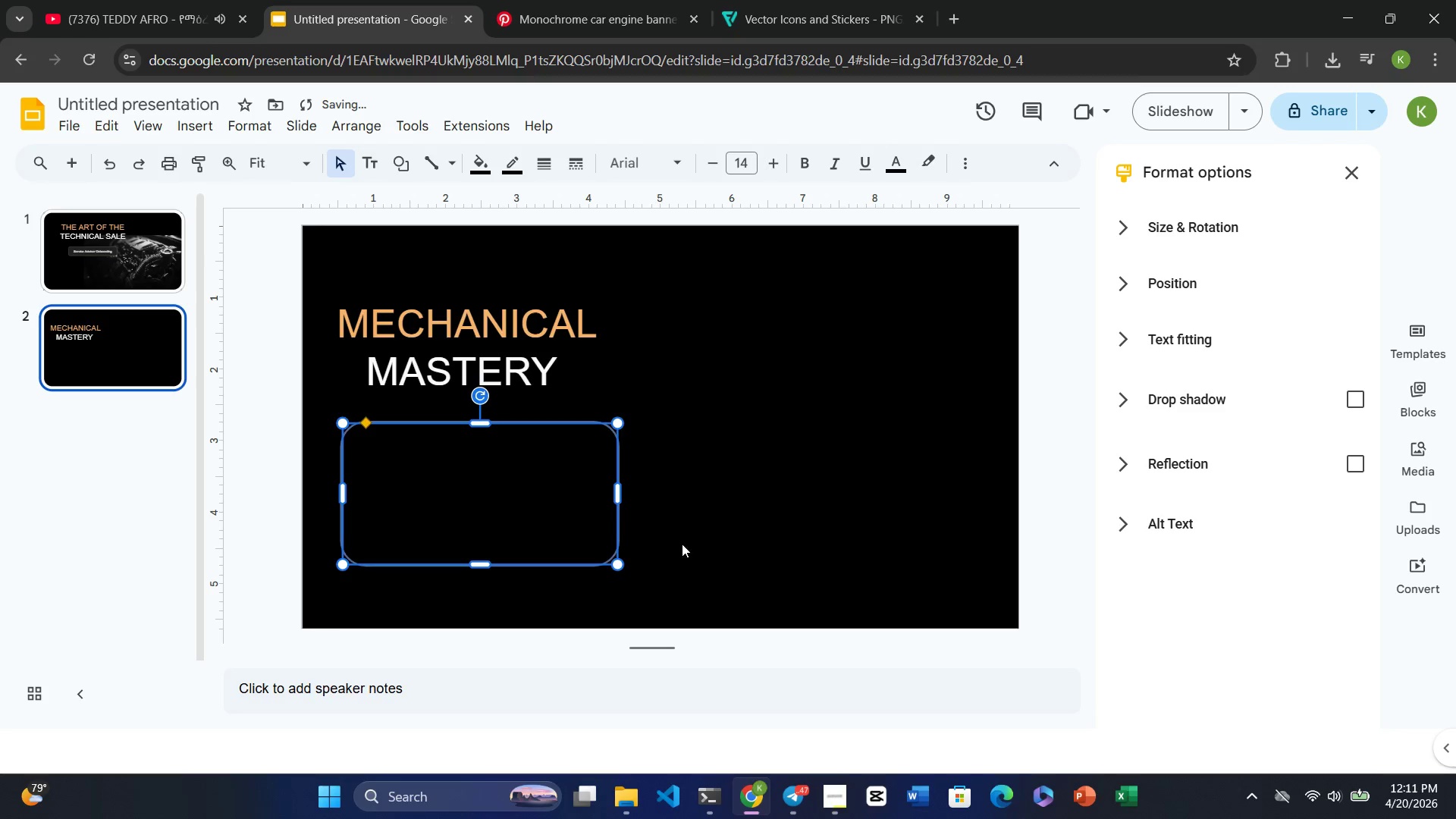 
left_click([682, 544])
 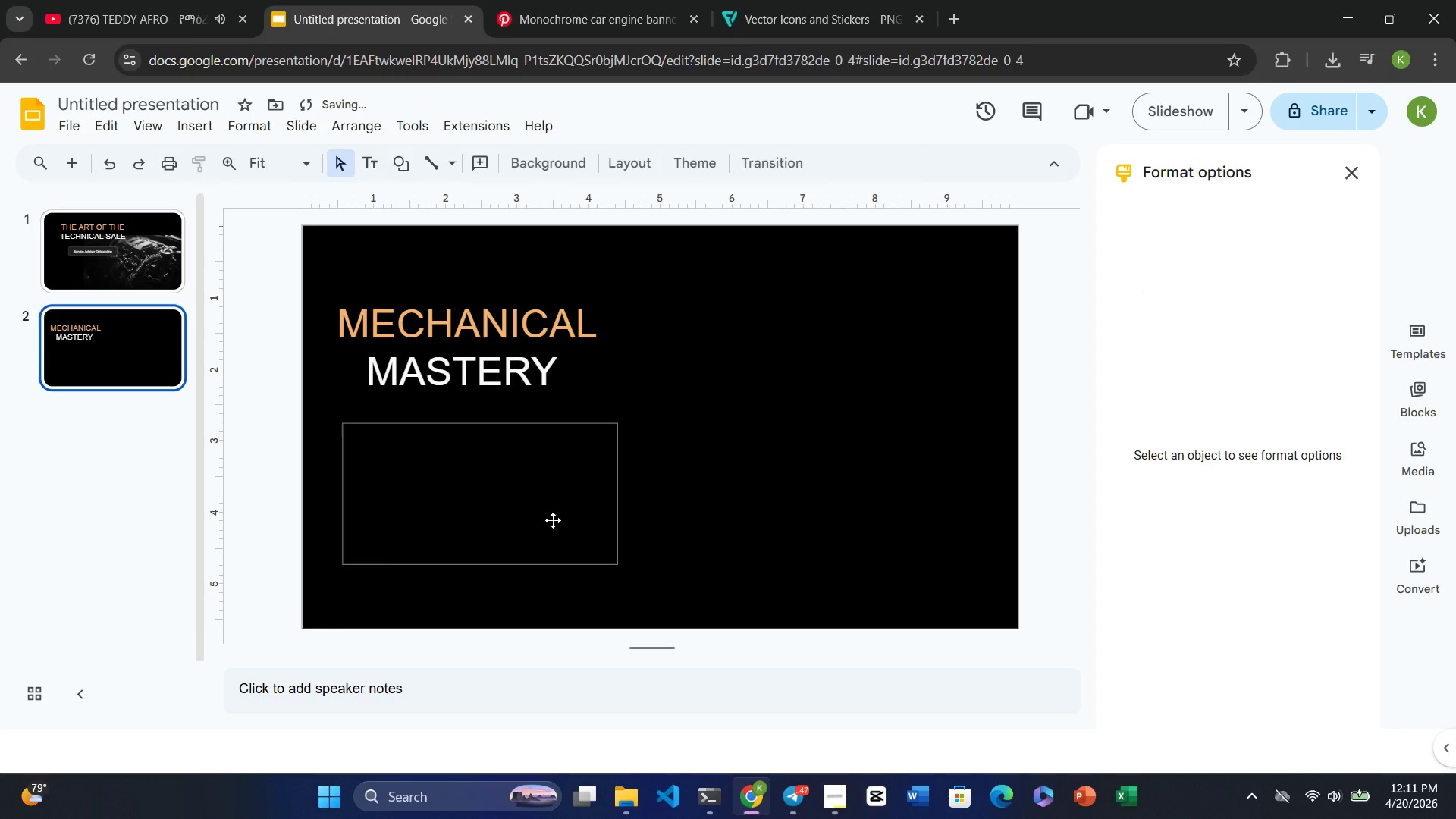 
left_click([501, 509])
 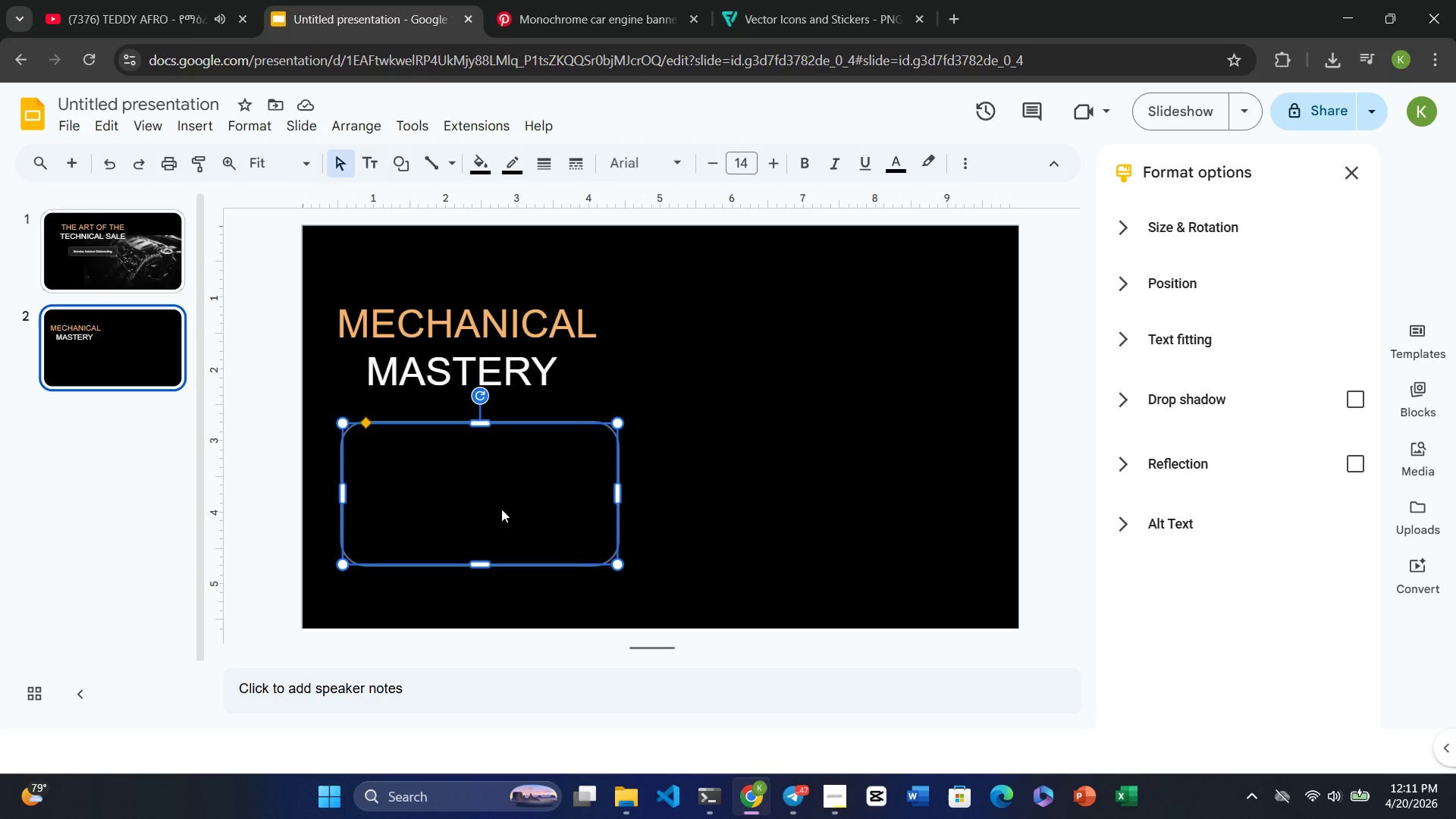 
wait(5.56)
 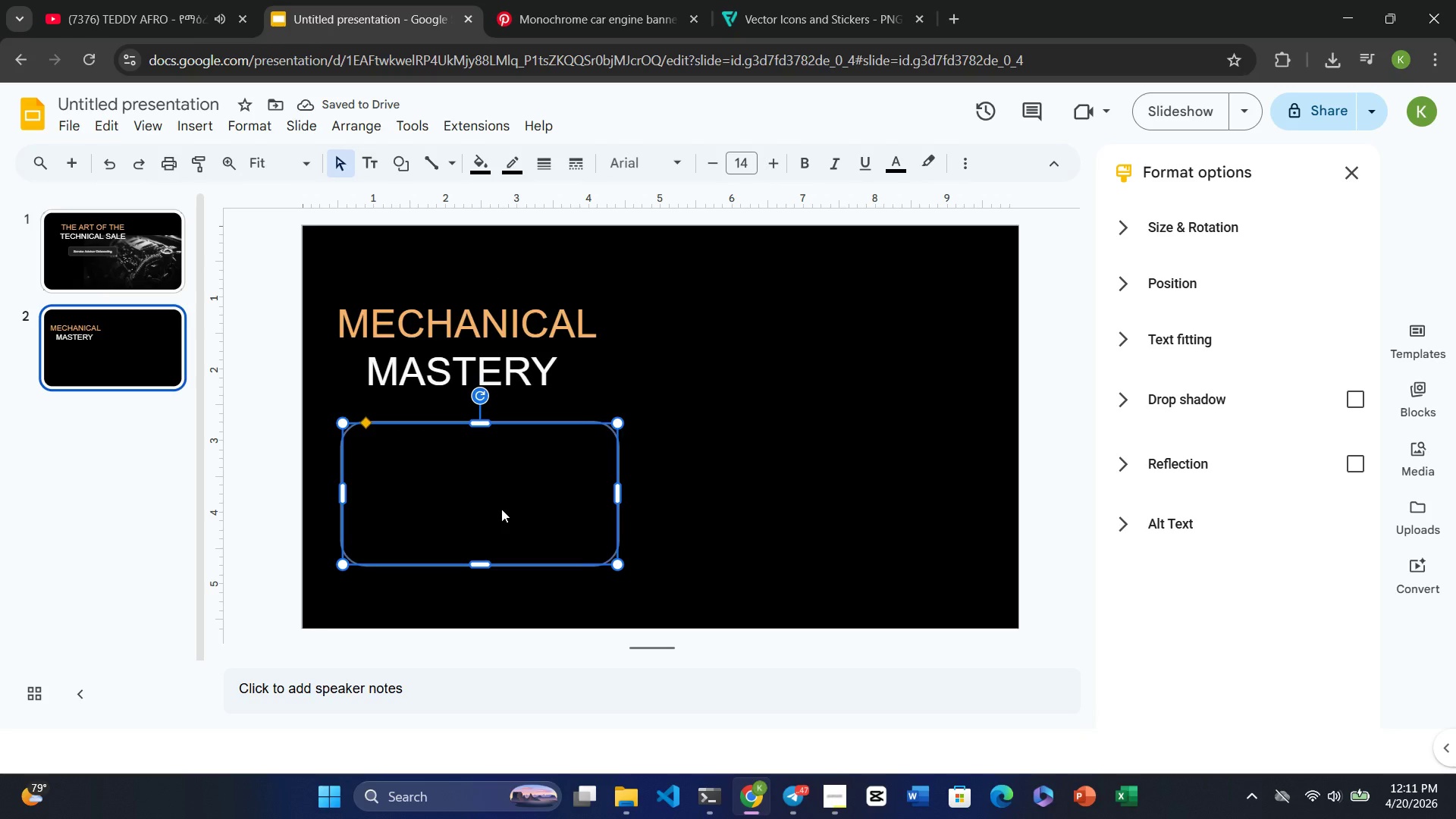 
left_click([479, 486])
 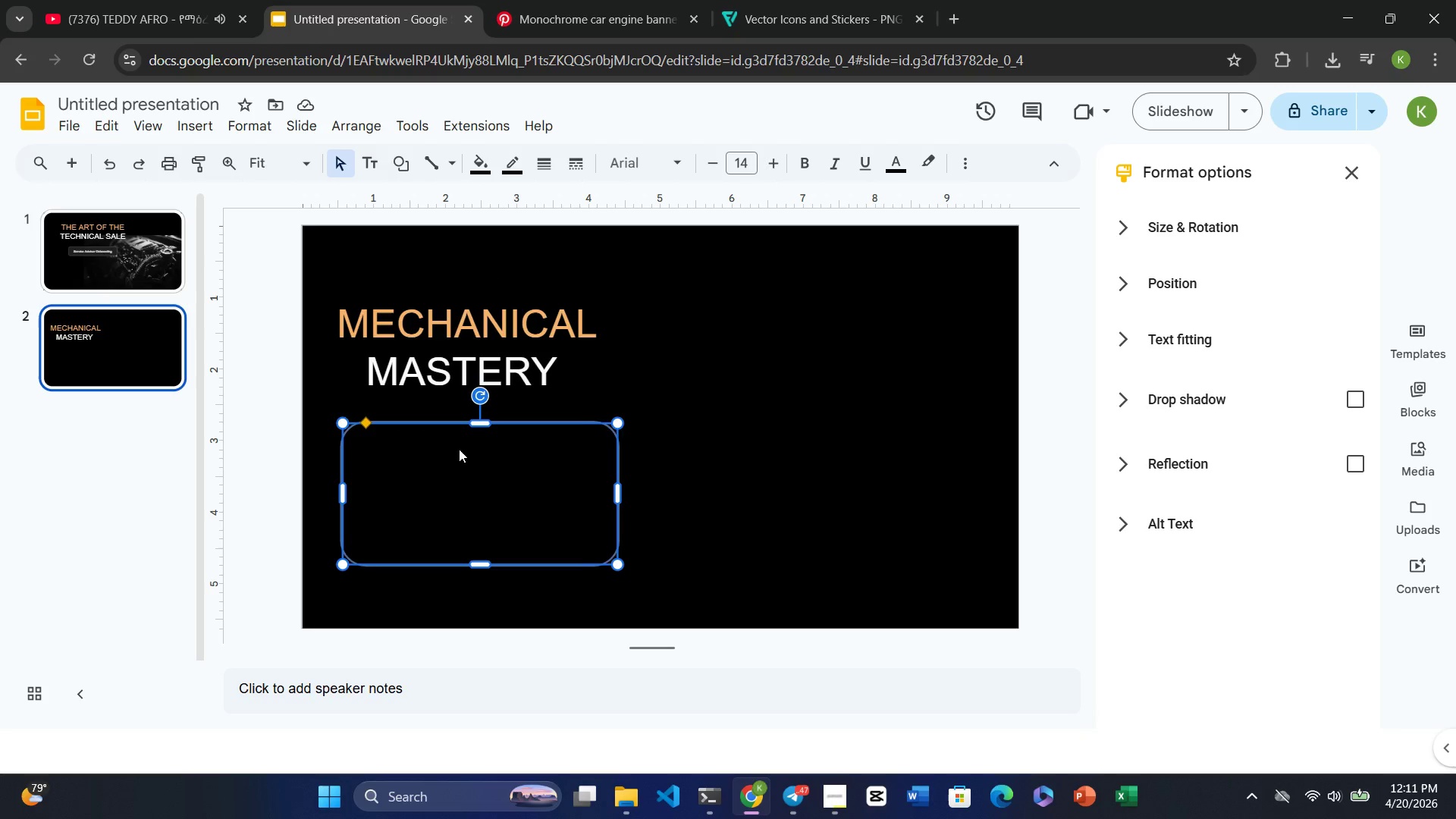 
left_click([459, 448])
 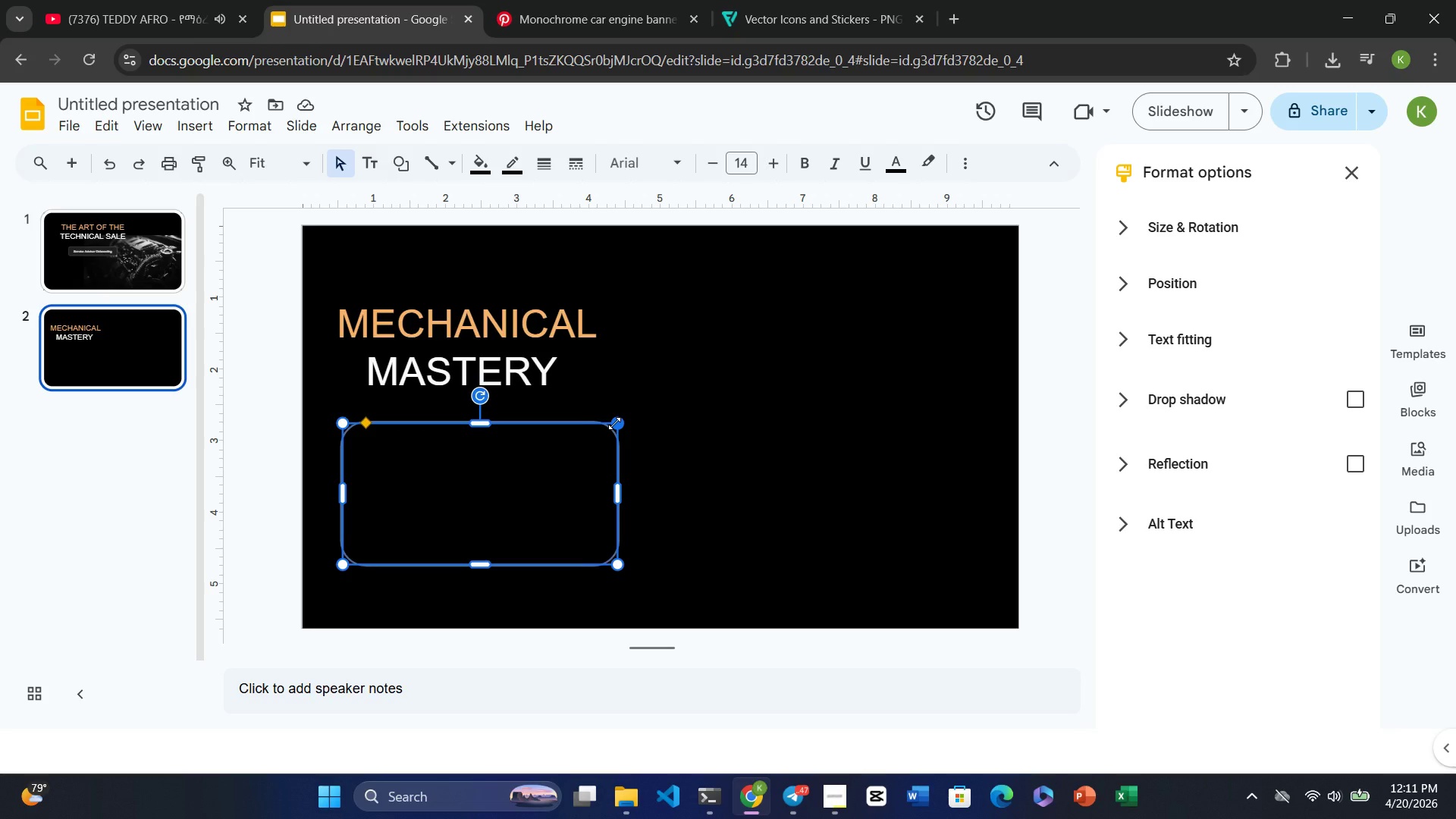 
wait(19.02)
 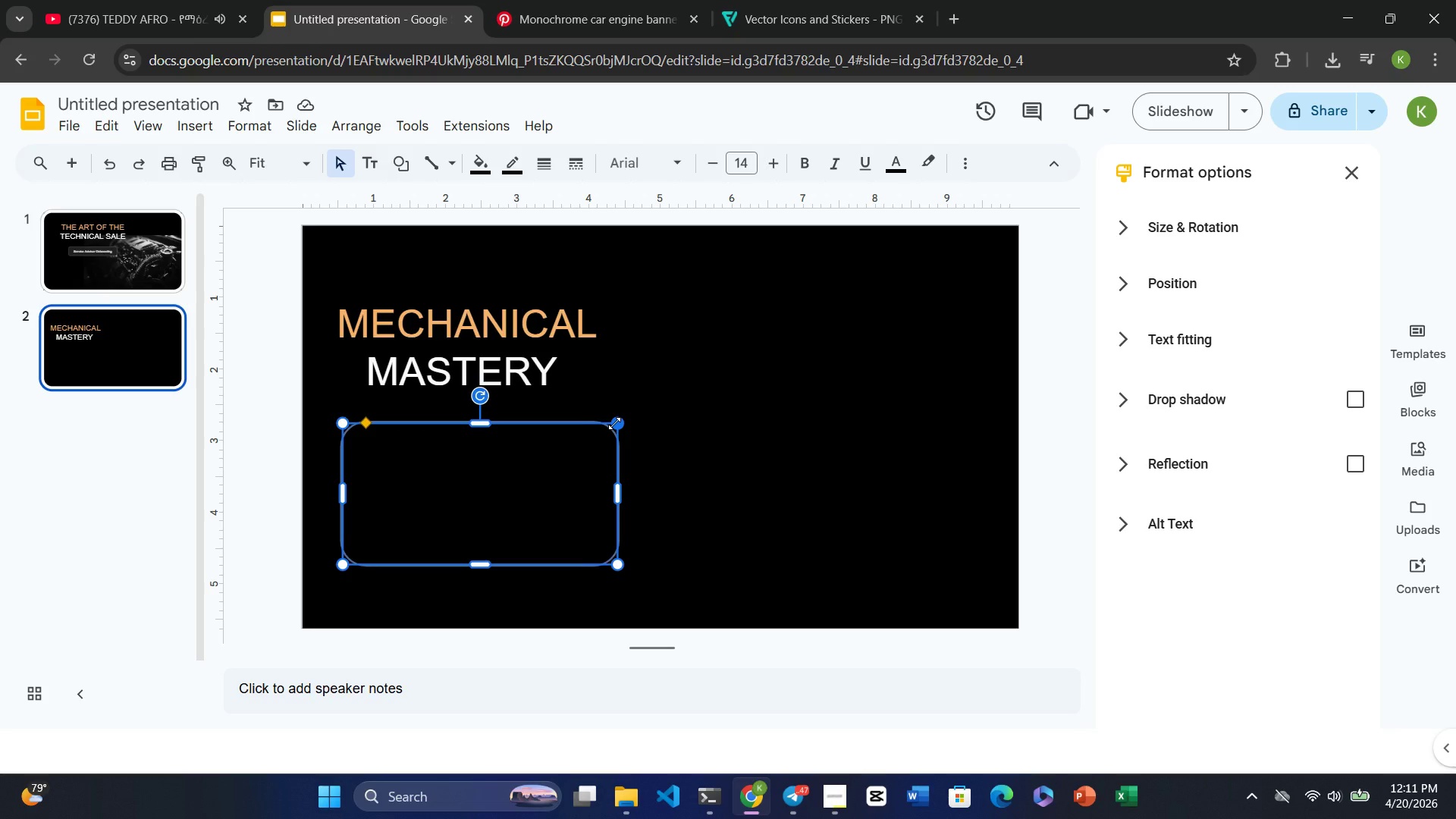 
left_click_drag(start_coordinate=[616, 491], to_coordinate=[676, 500])
 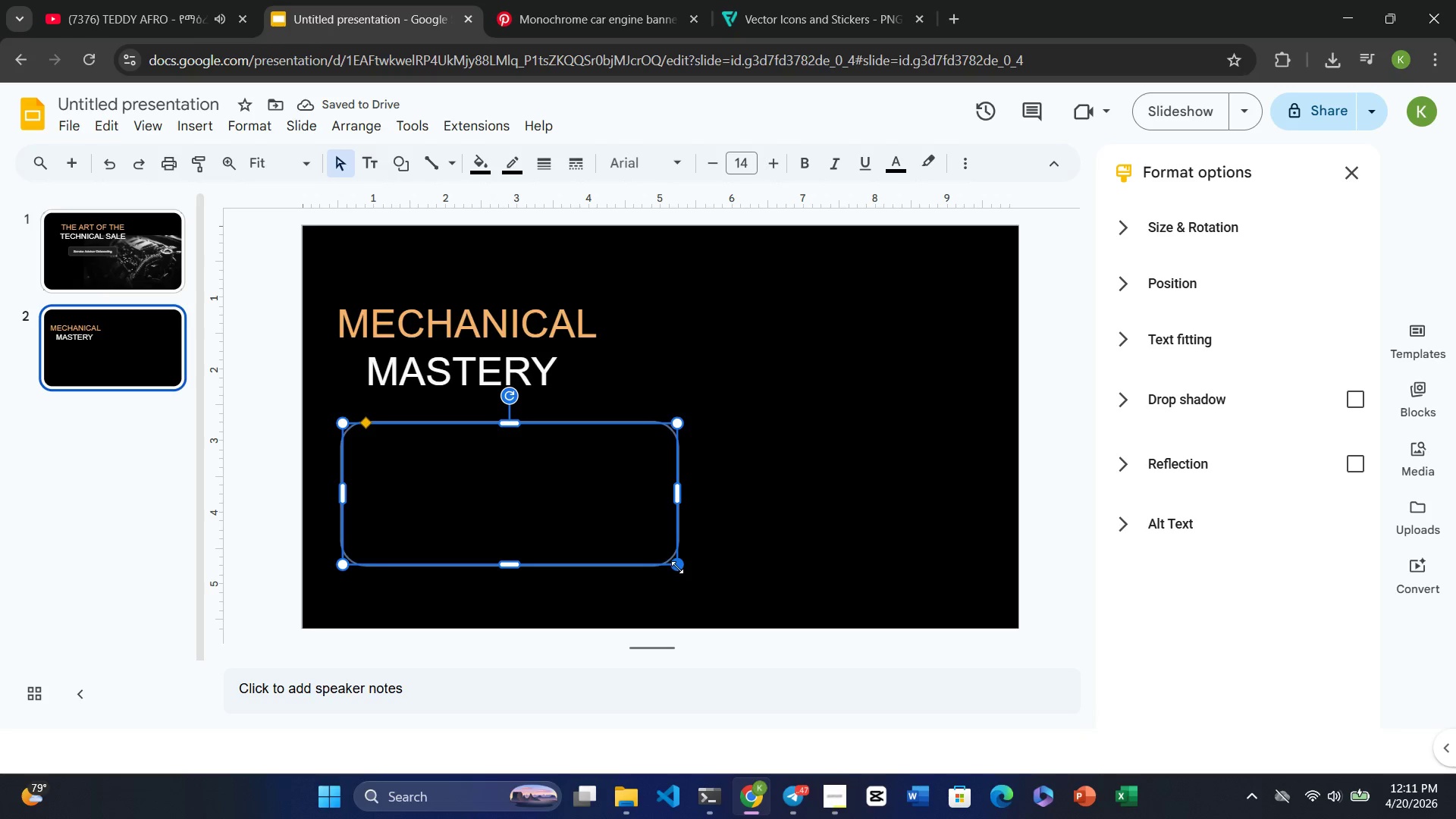 
left_click([677, 566])
 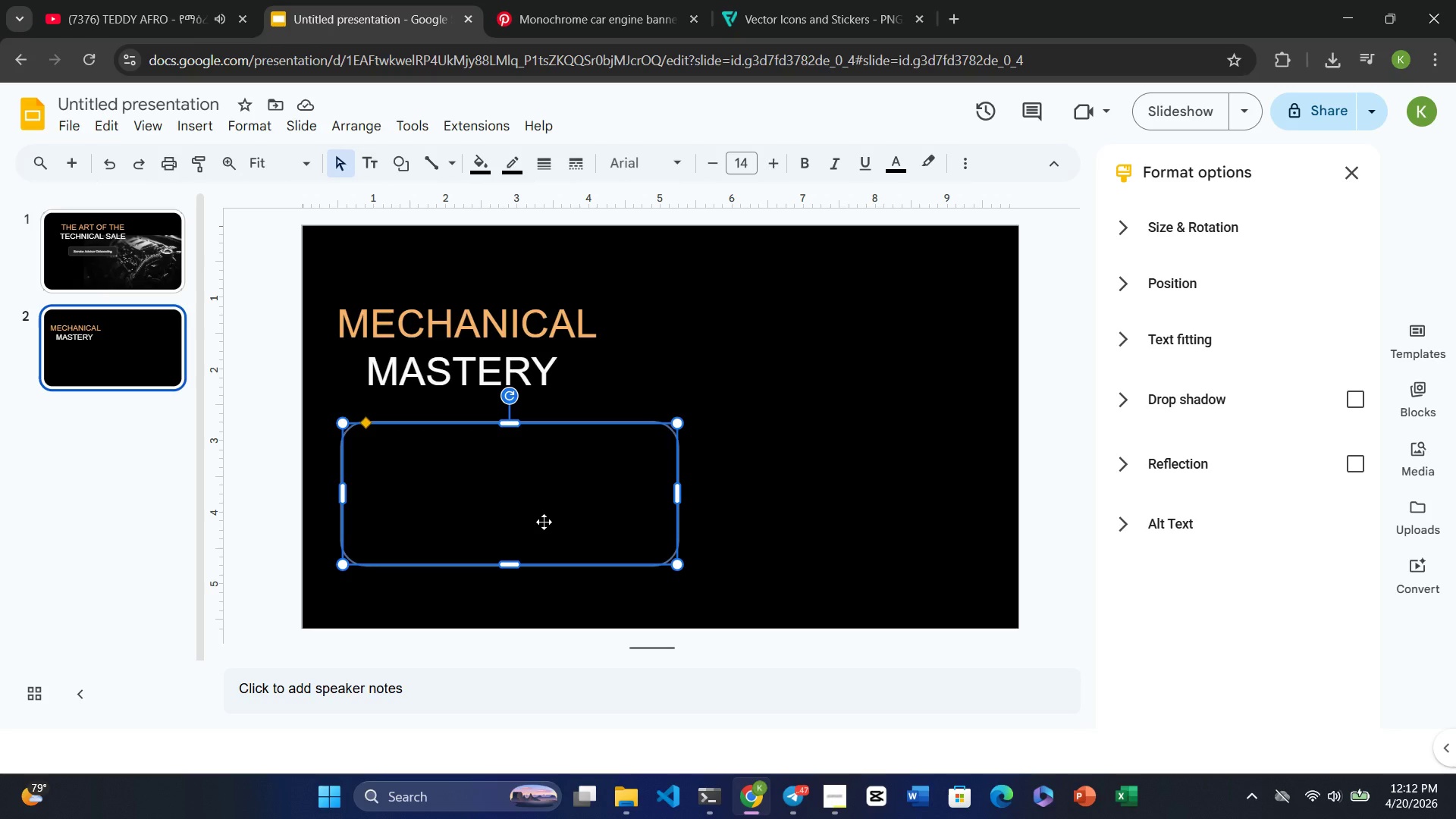 
wait(10.27)
 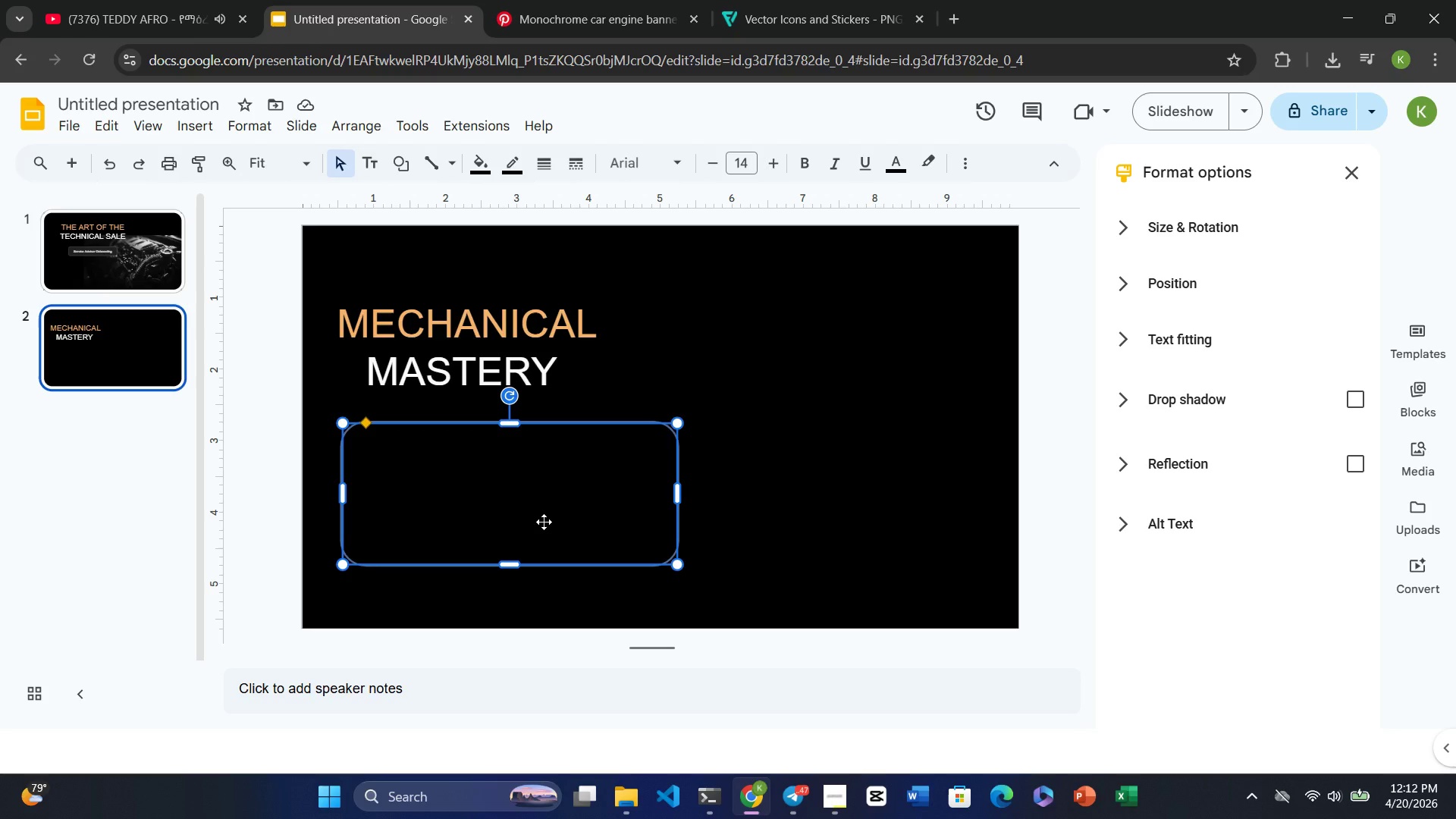 
left_click([190, 122])
 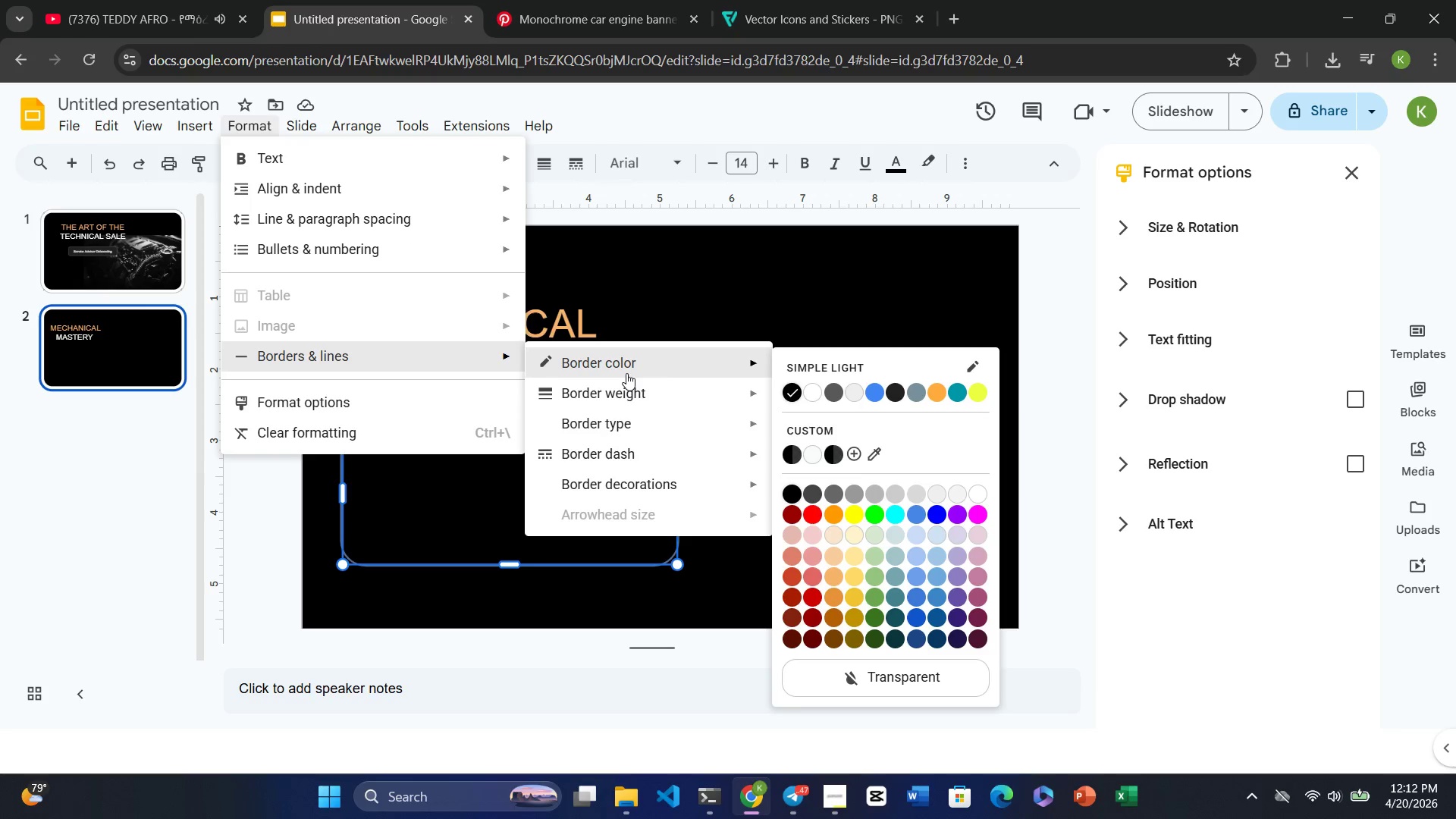 
wait(8.88)
 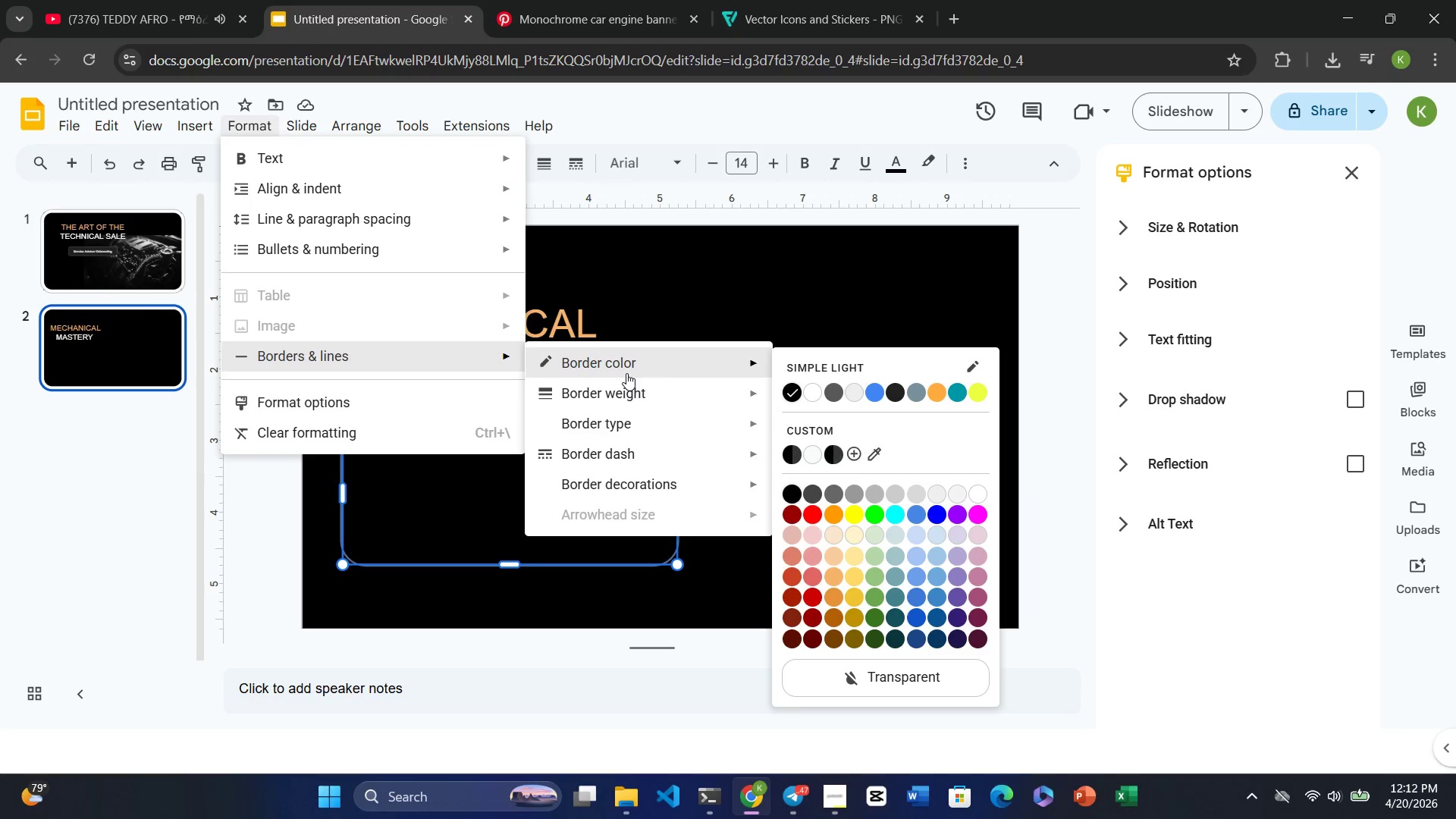 
left_click([833, 574])
 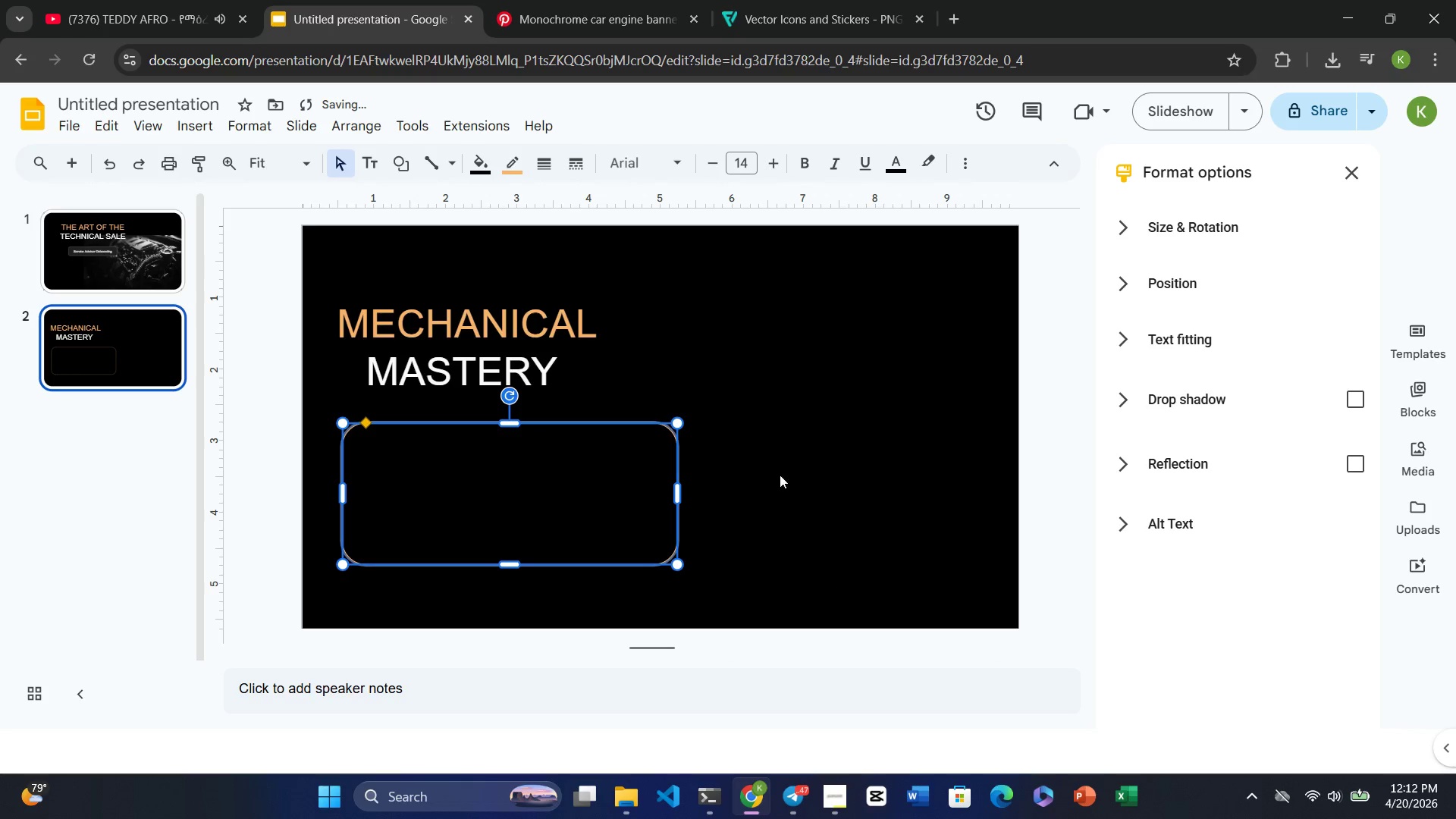 
left_click([779, 474])
 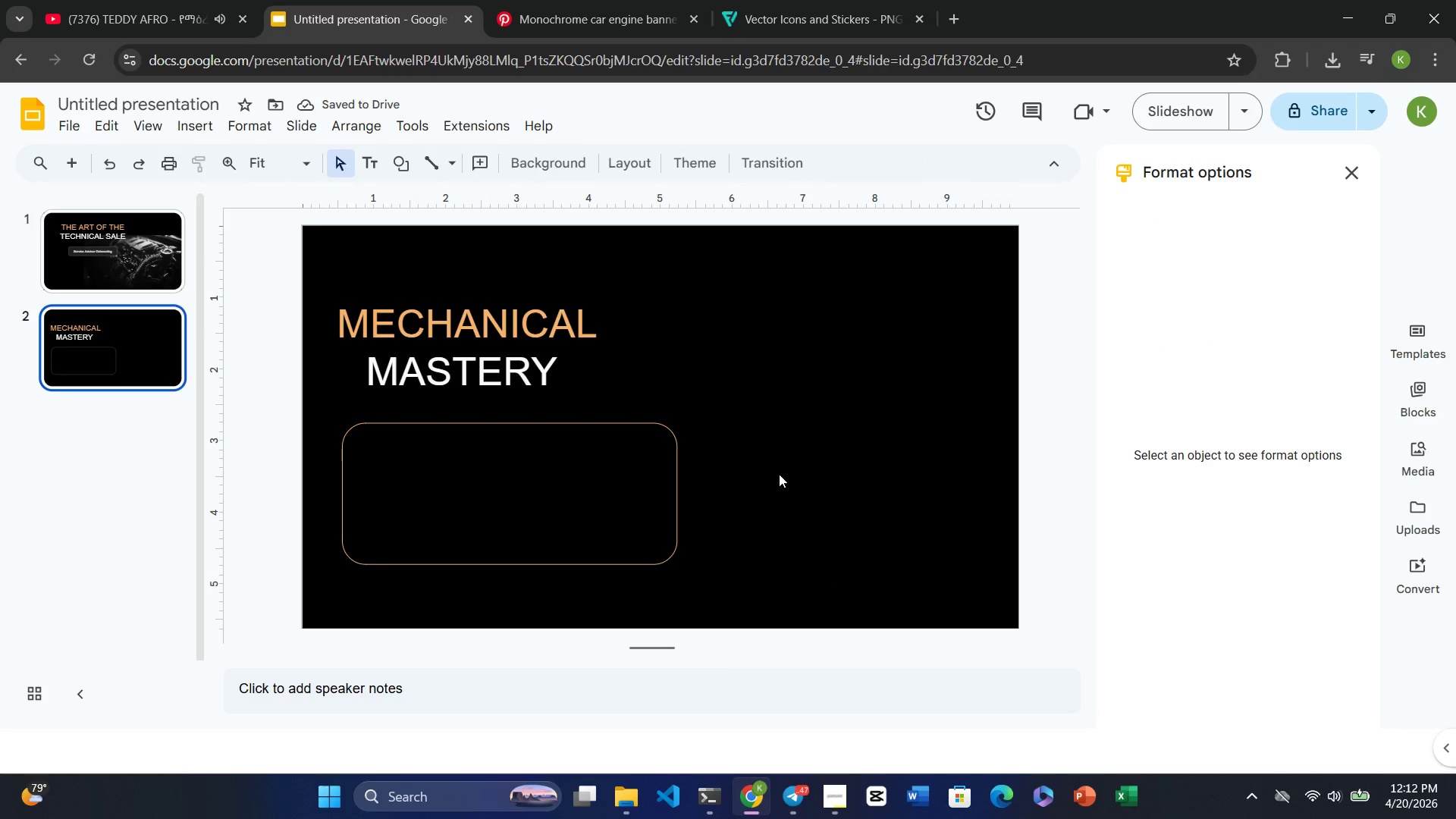 
left_click([576, 466])
 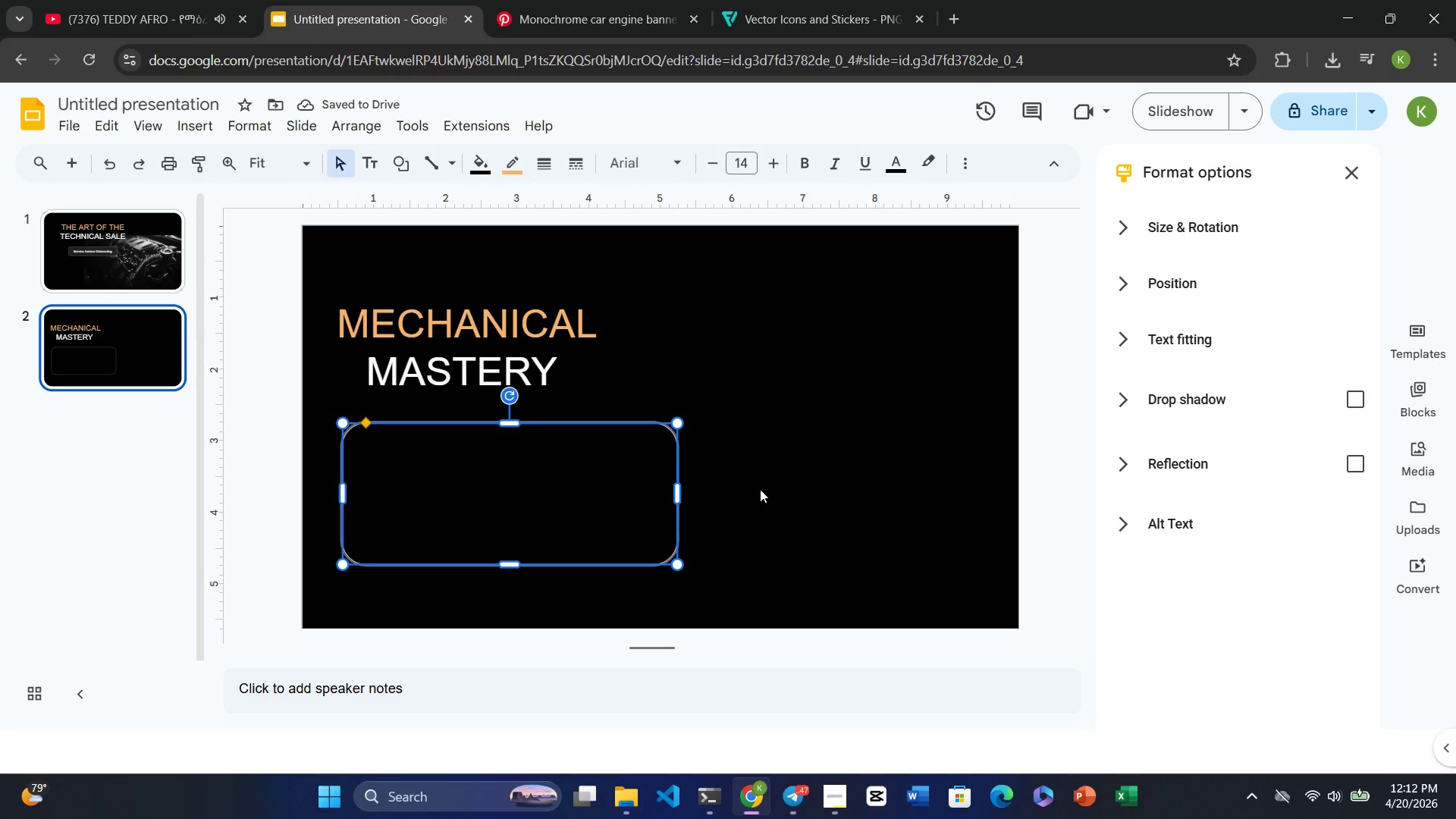 
left_click([807, 495])
 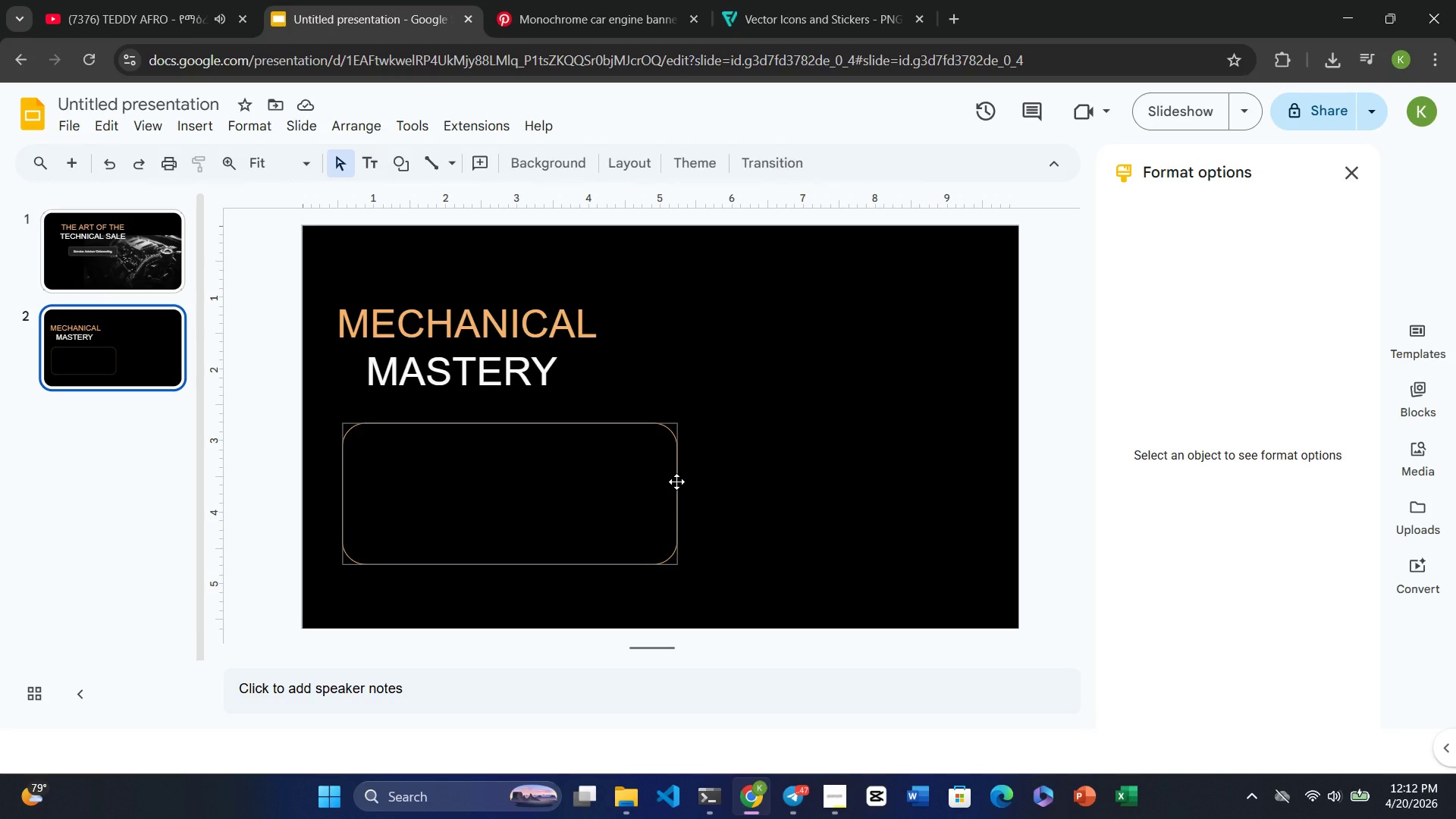 
wait(7.02)
 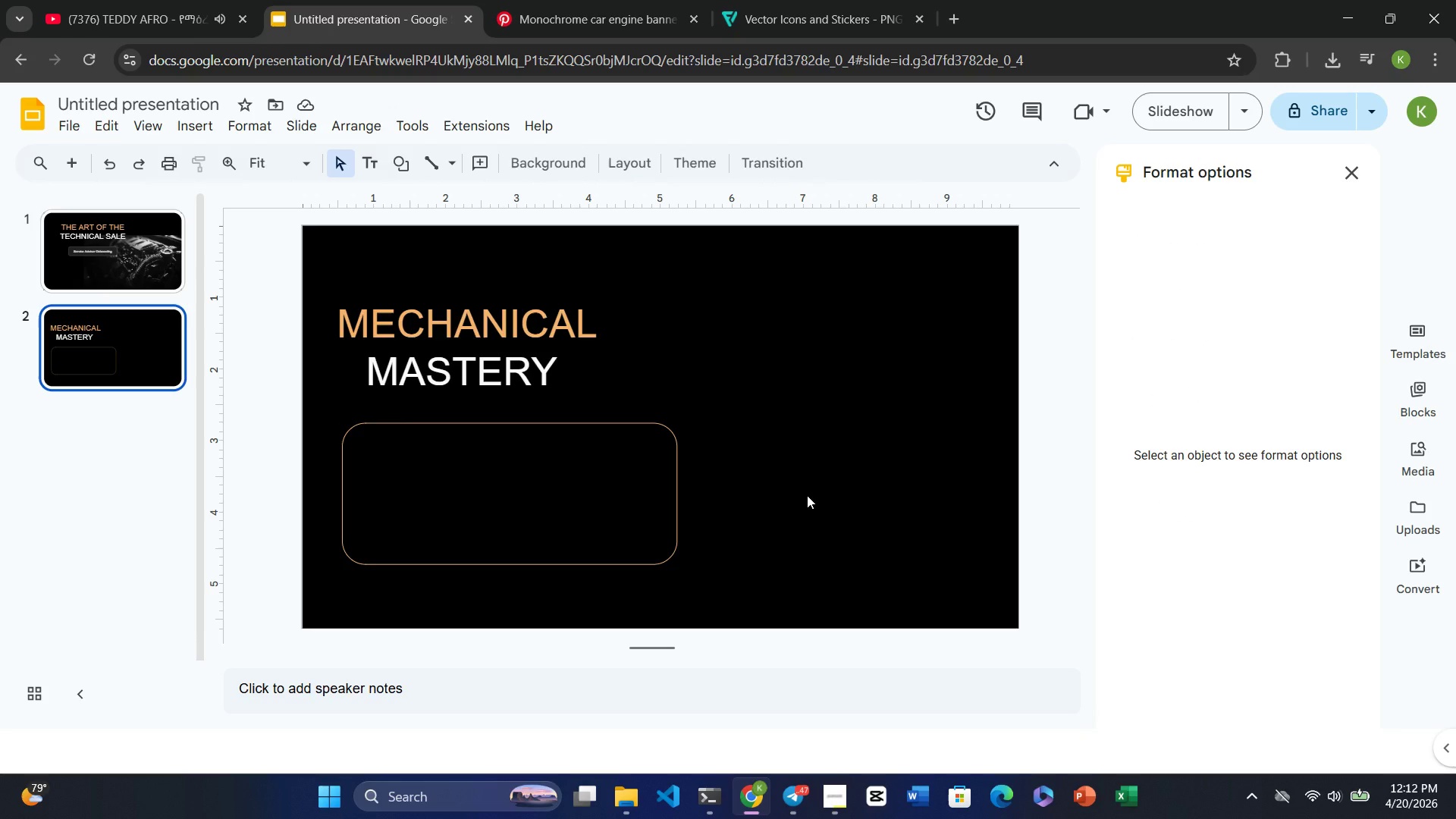 
left_click([661, 488])
 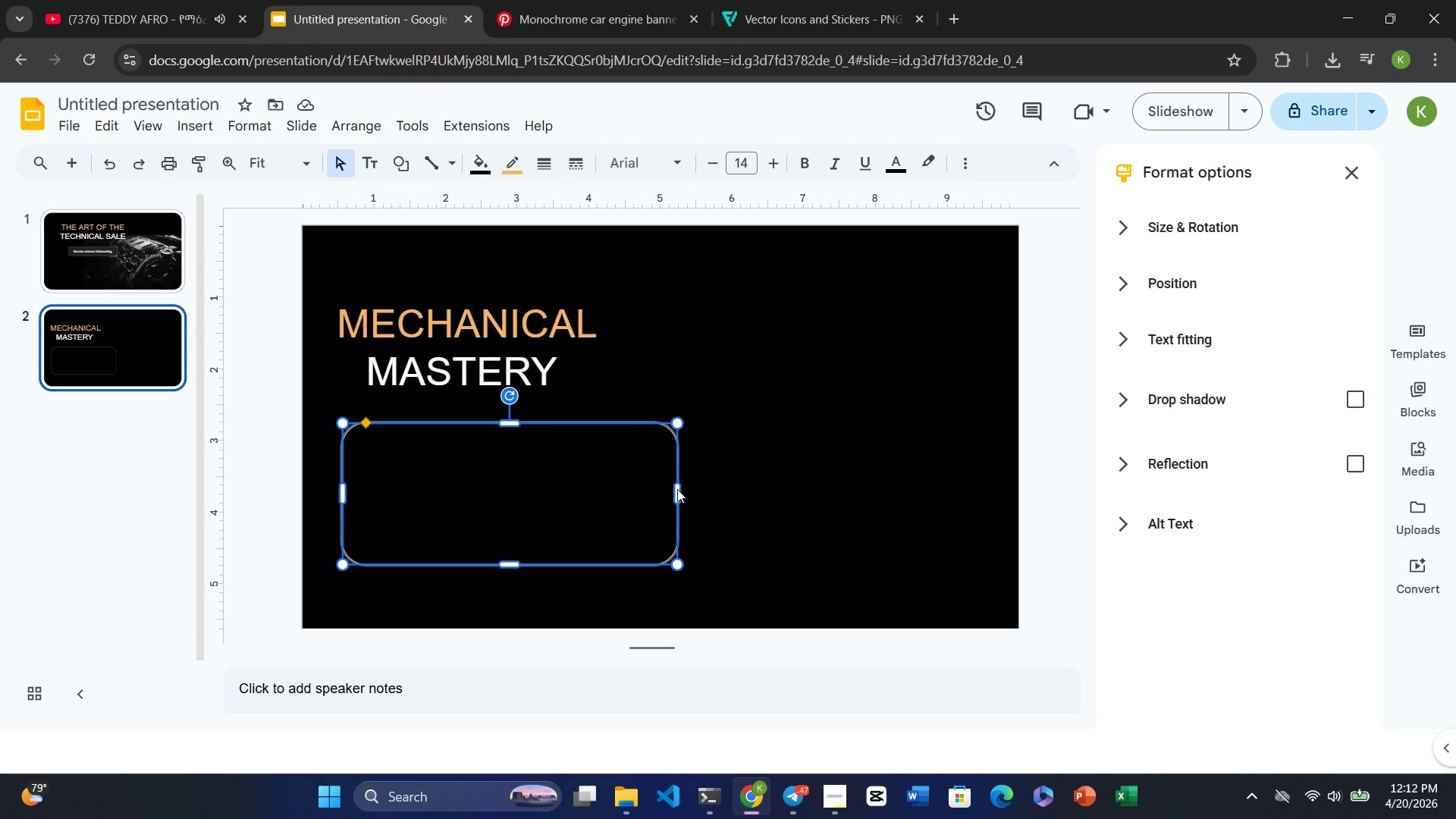 
left_click([677, 489])
 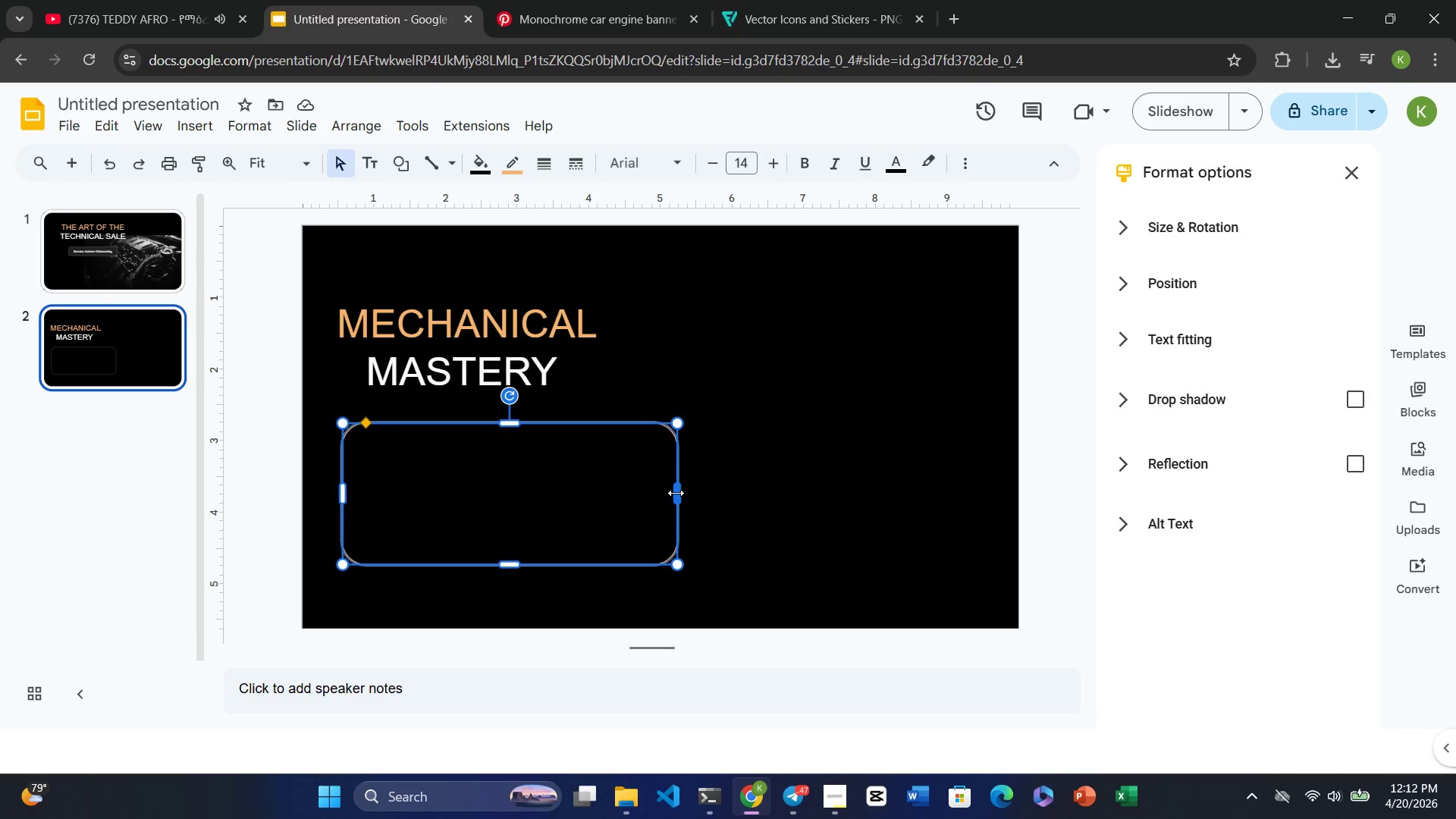 
left_click_drag(start_coordinate=[676, 494], to_coordinate=[605, 475])
 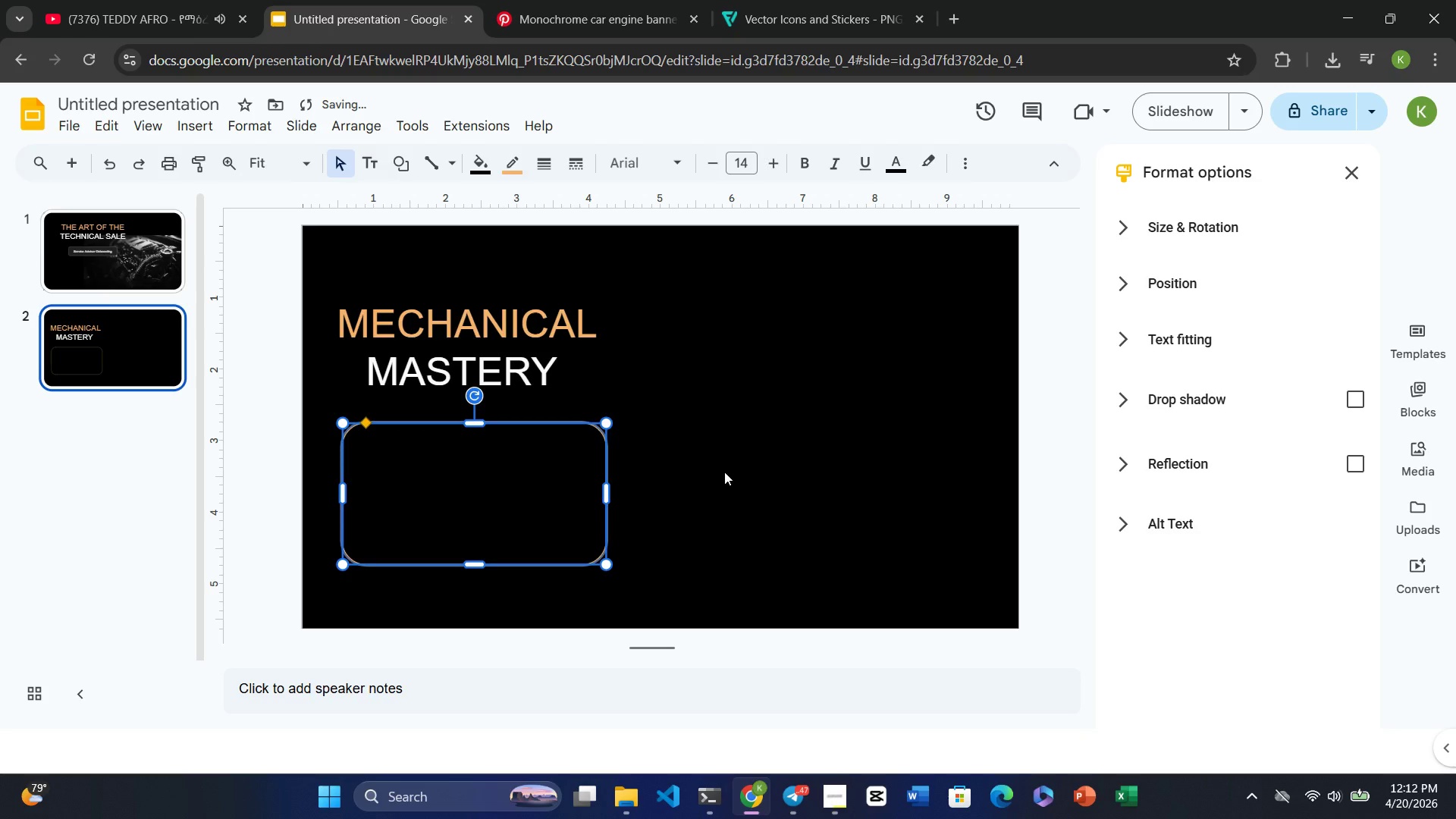 
left_click([724, 472])
 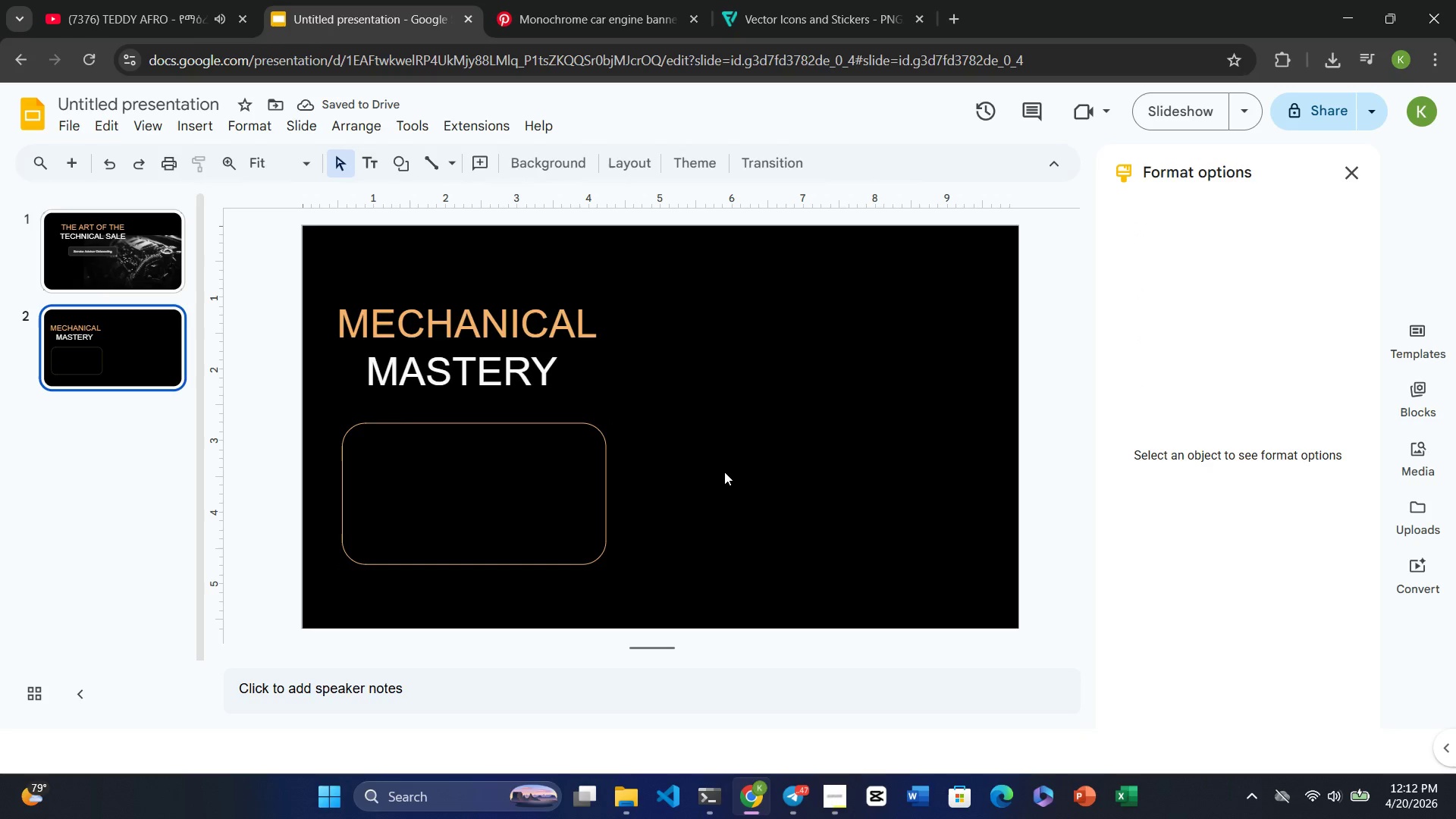 
wait(5.55)
 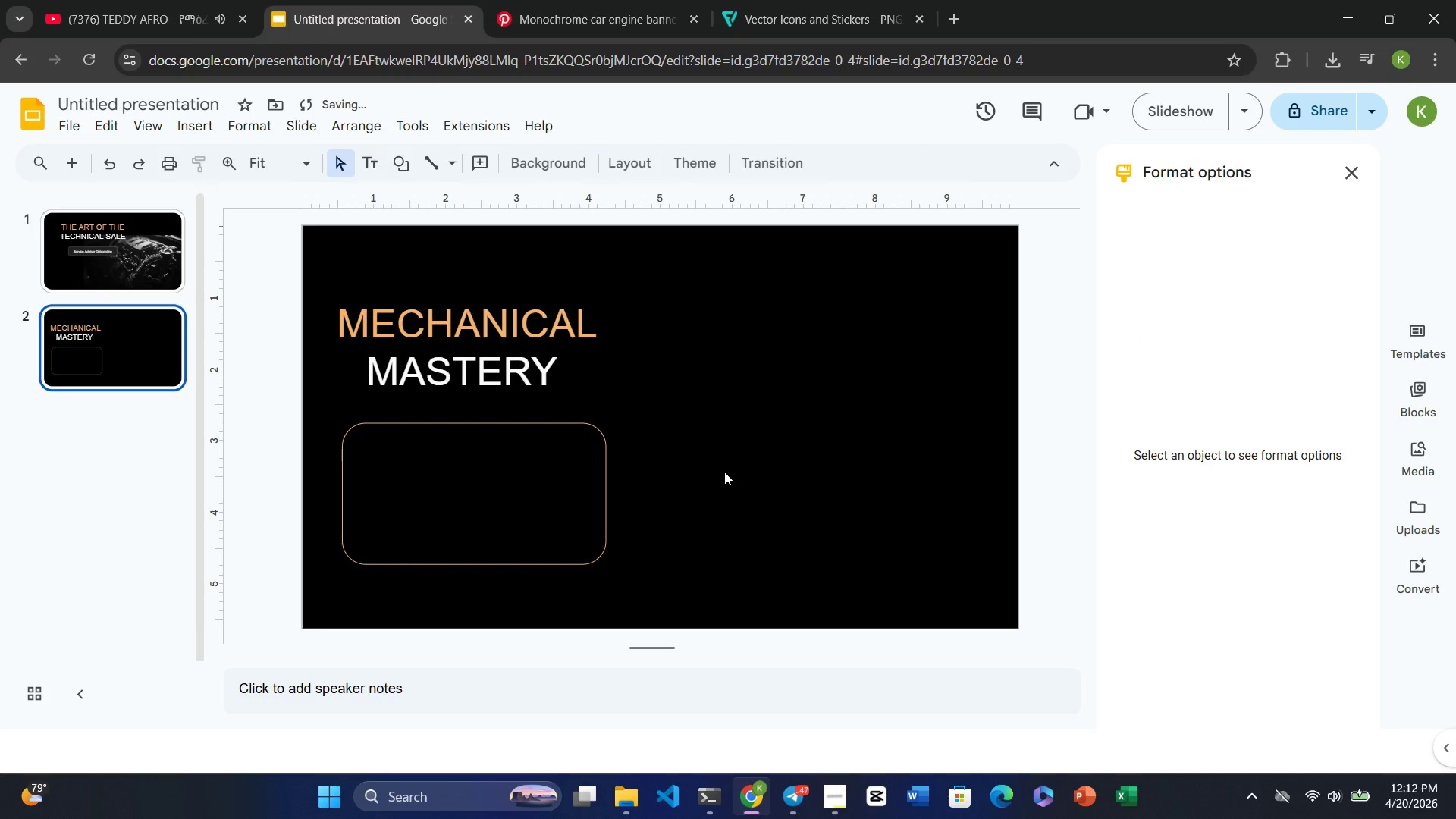 
left_click([792, 10])
 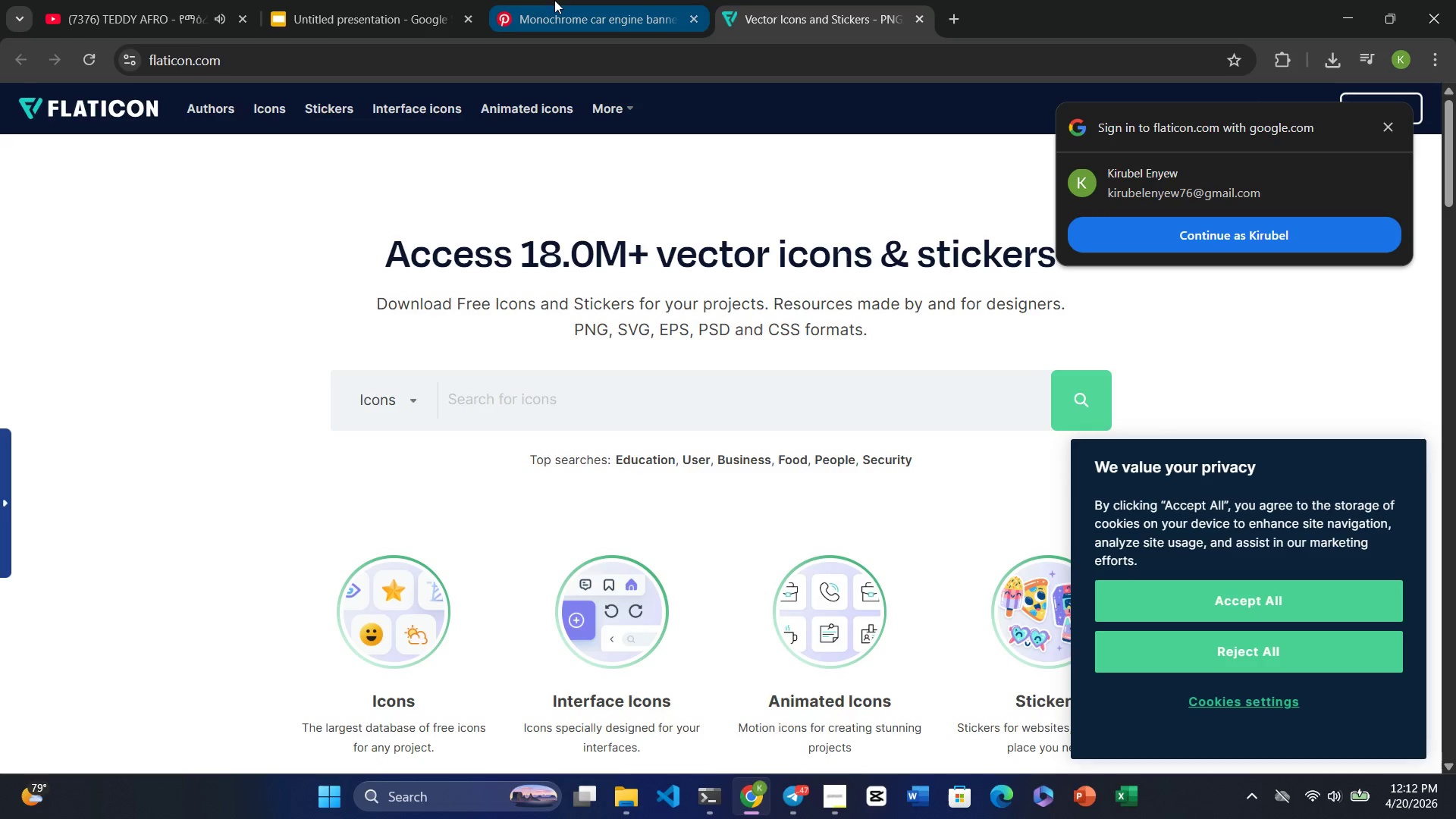 
left_click([540, 28])
 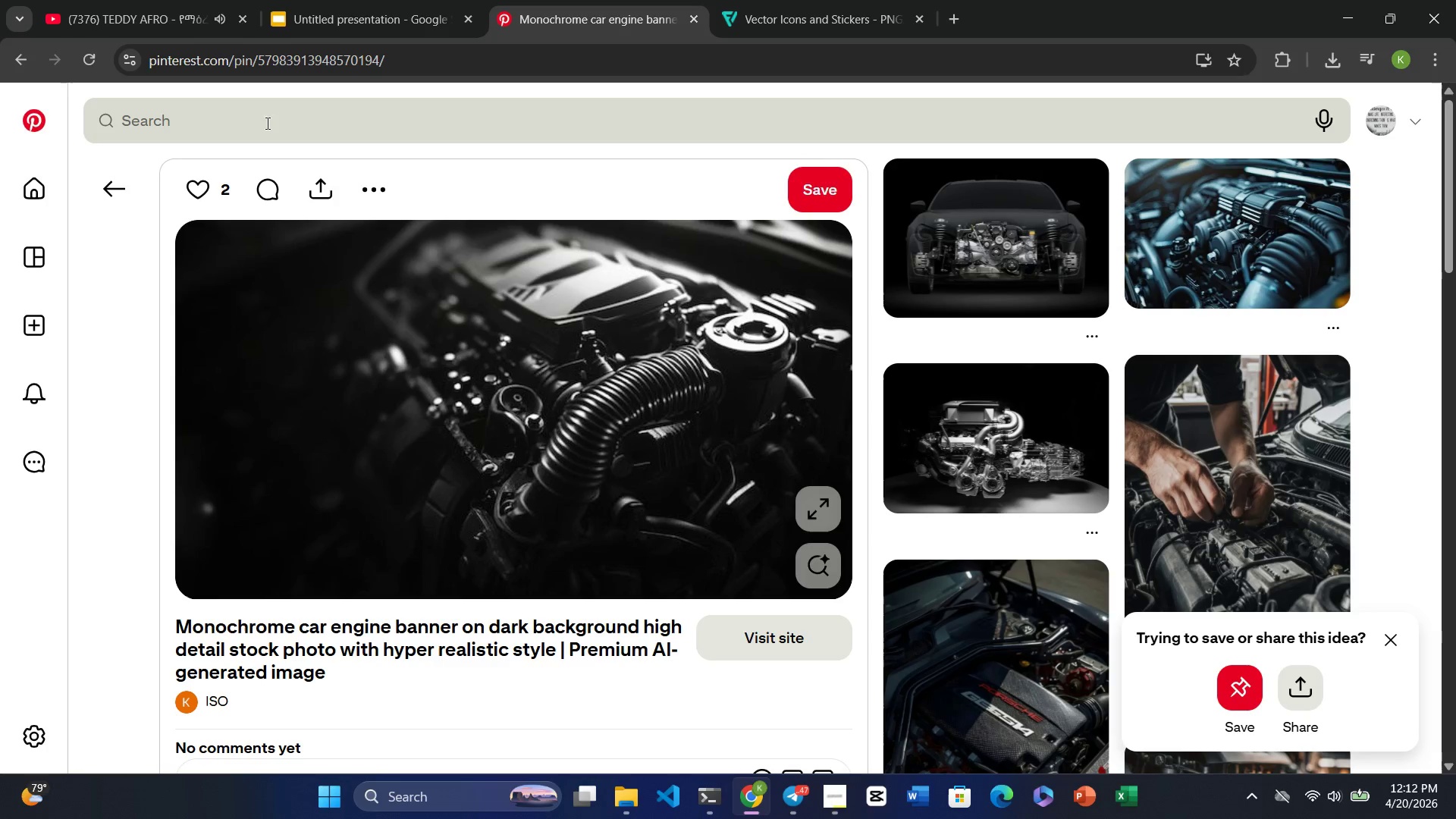 
left_click([250, 118])
 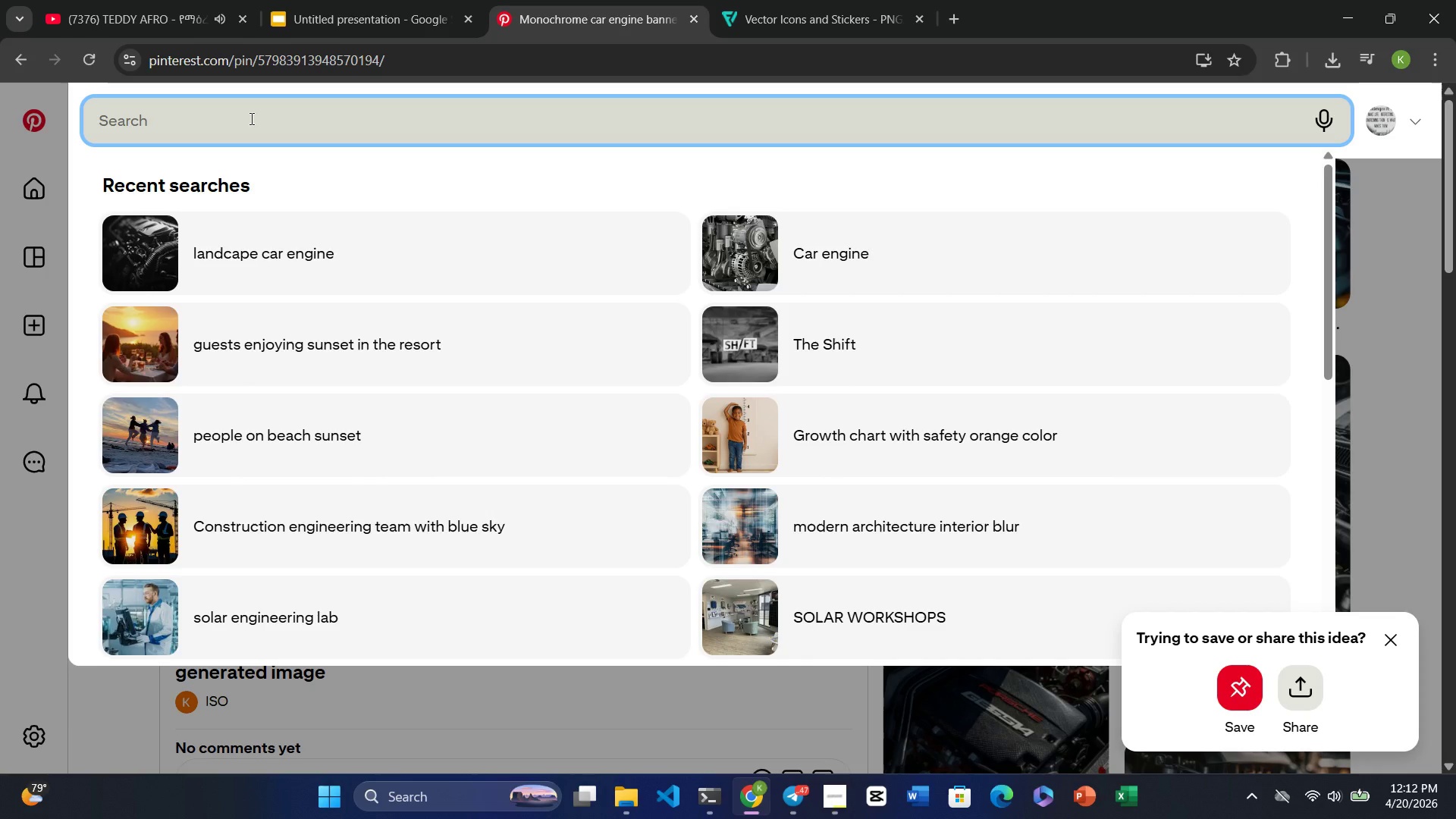 
type(ENGUNE MEengine mechaic)
 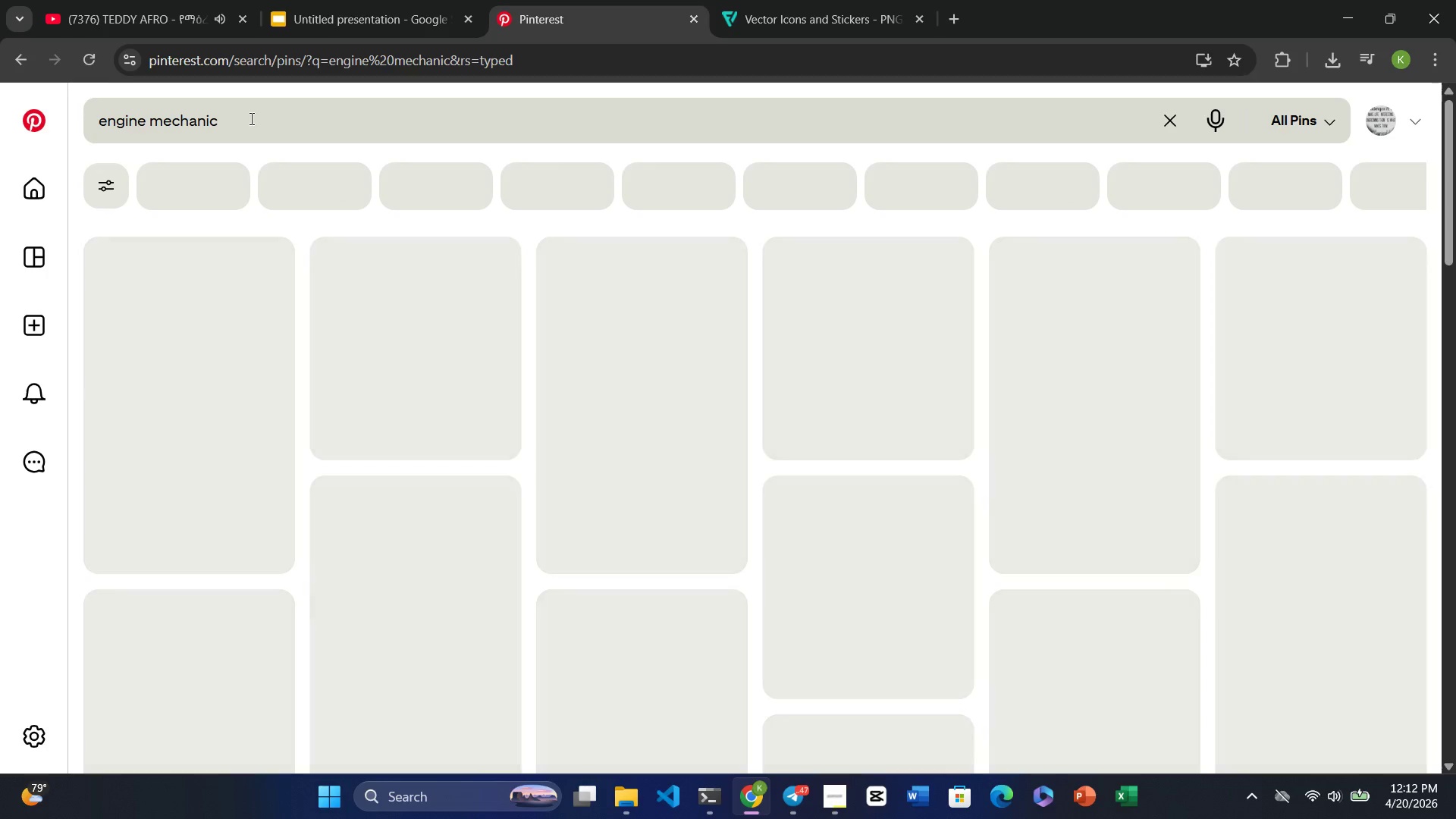 
hold_key(key=Backspace, duration=0.78)
 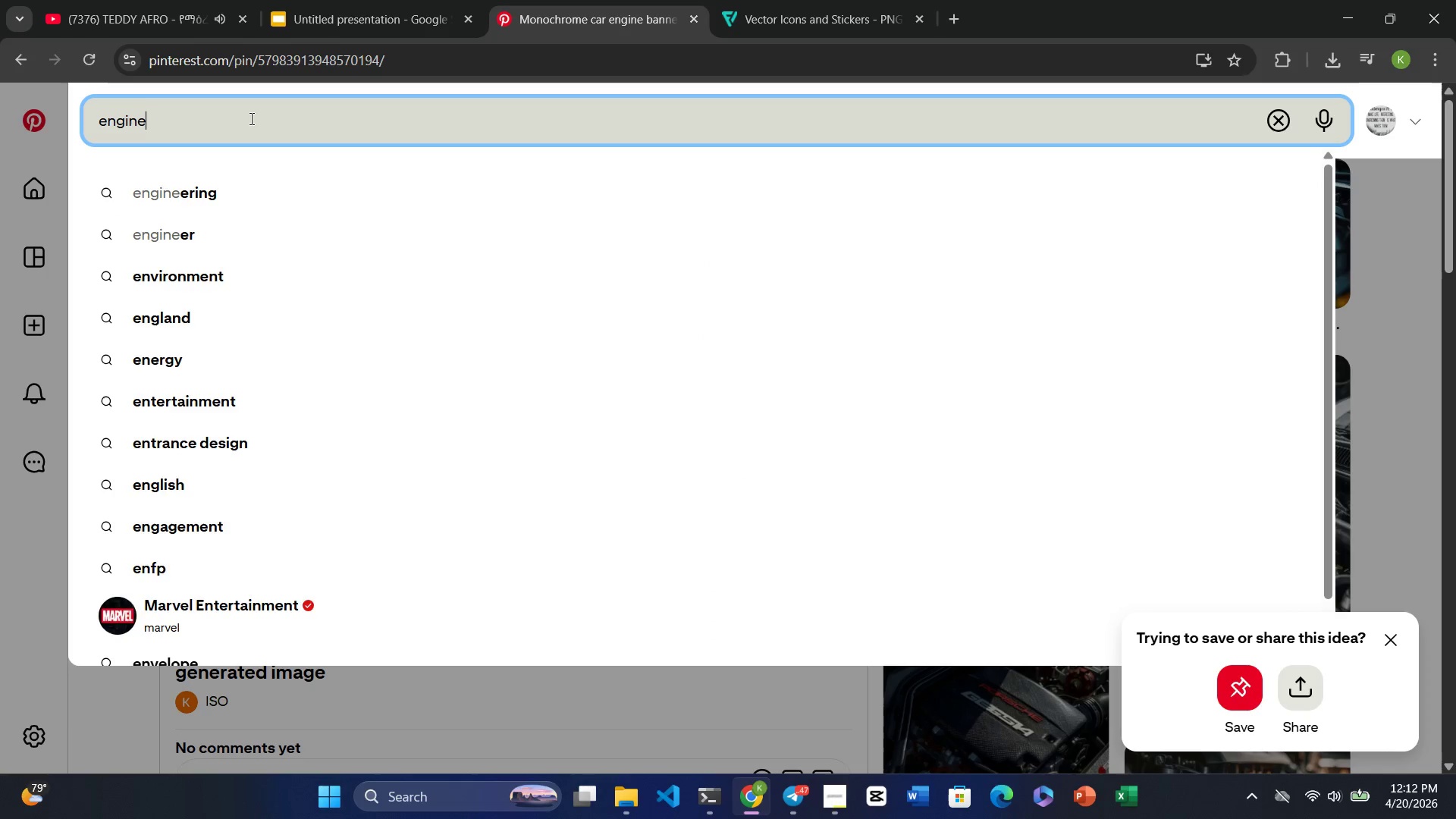 
key(Enter)
 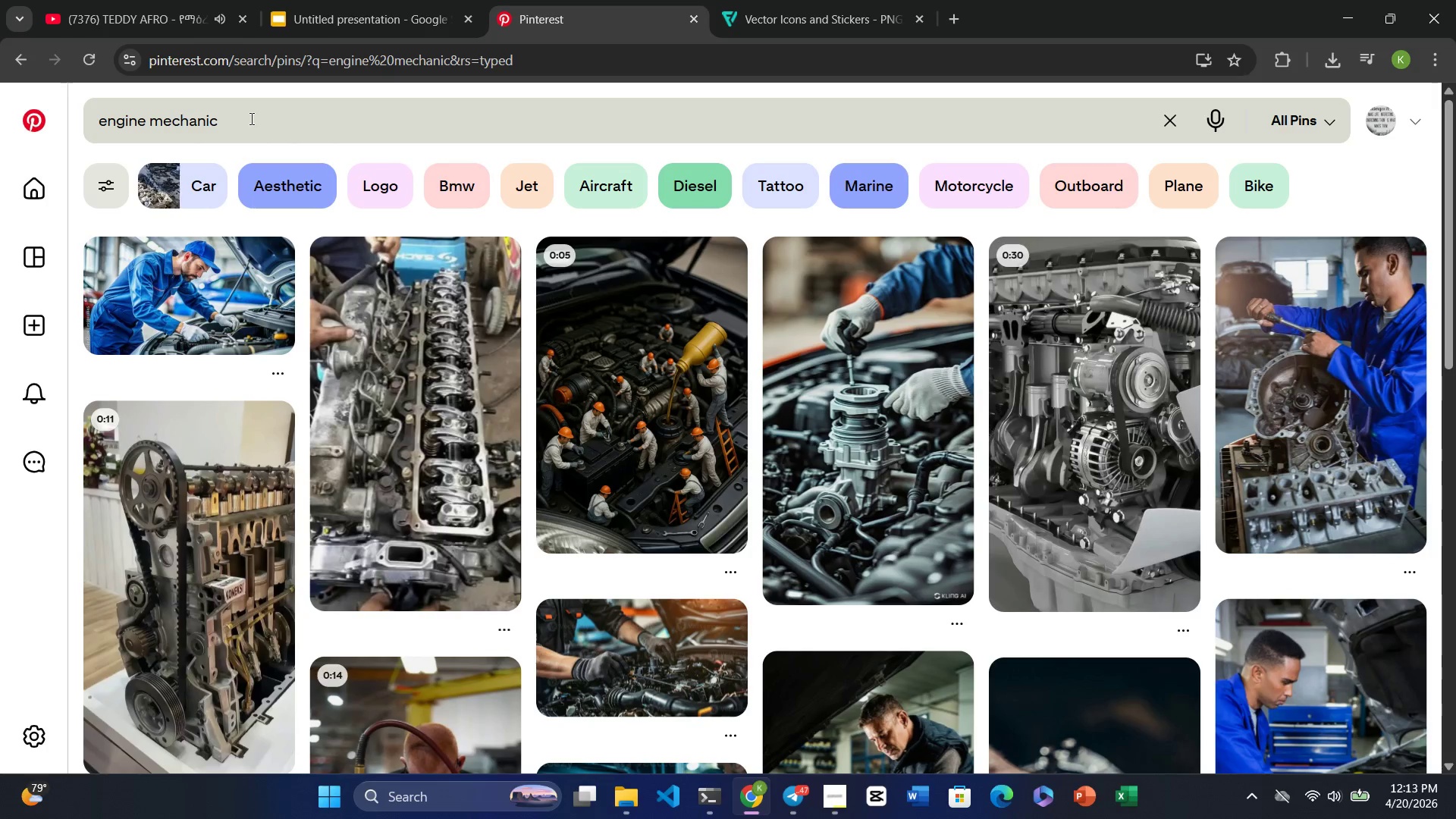 
mouse_move([584, 583])
 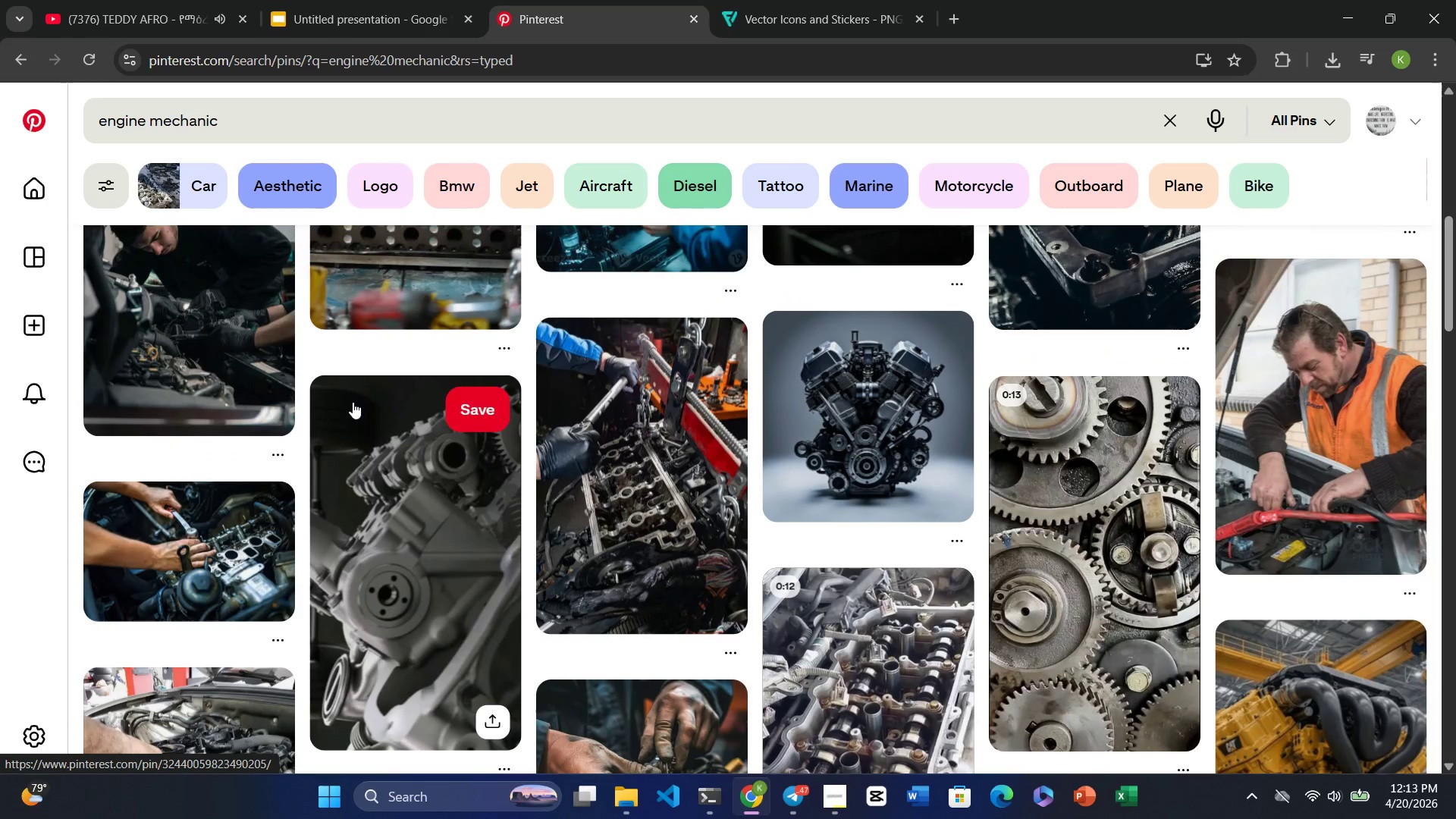 
wait(7.93)
 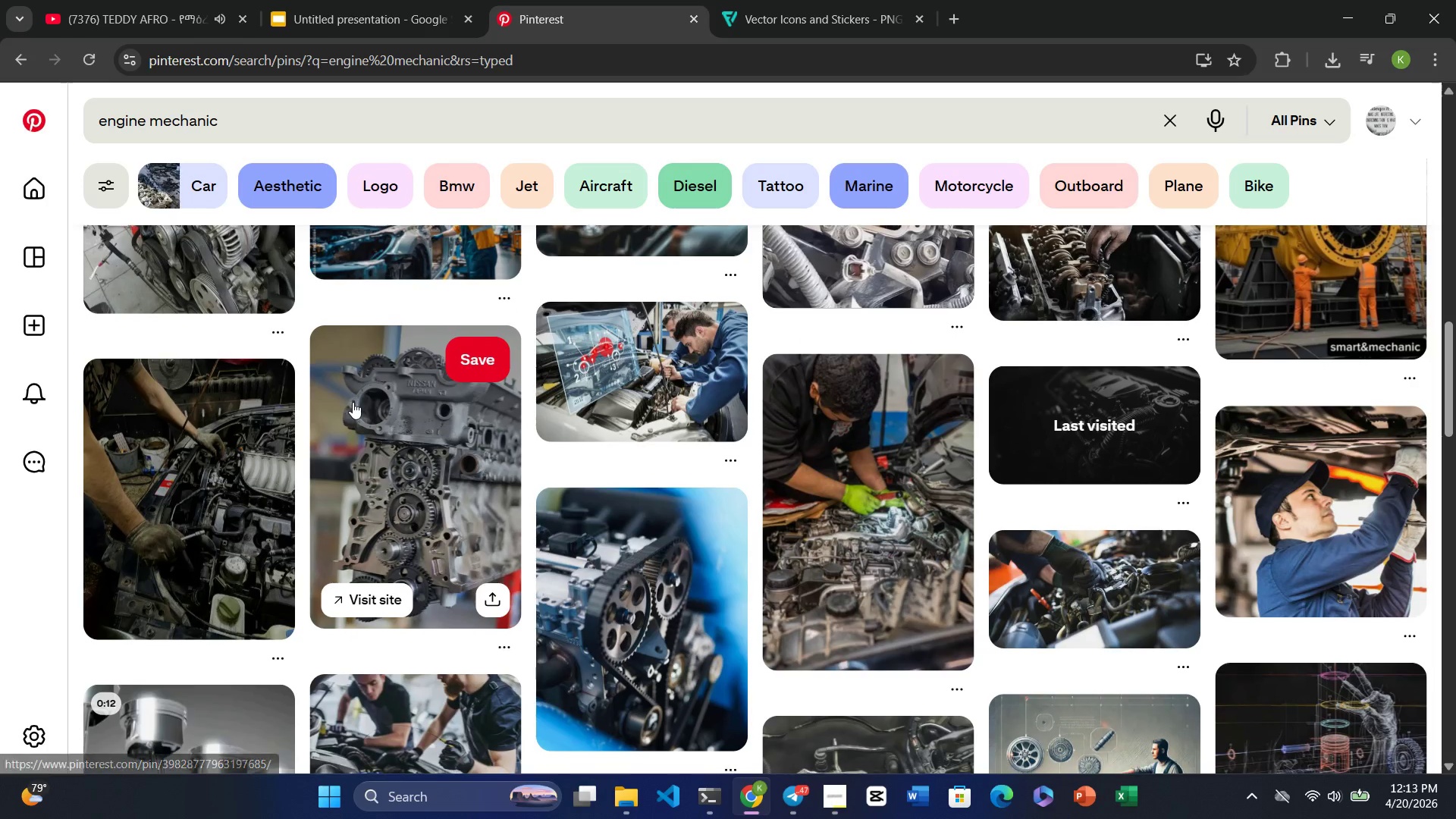 
left_click([158, 524])
 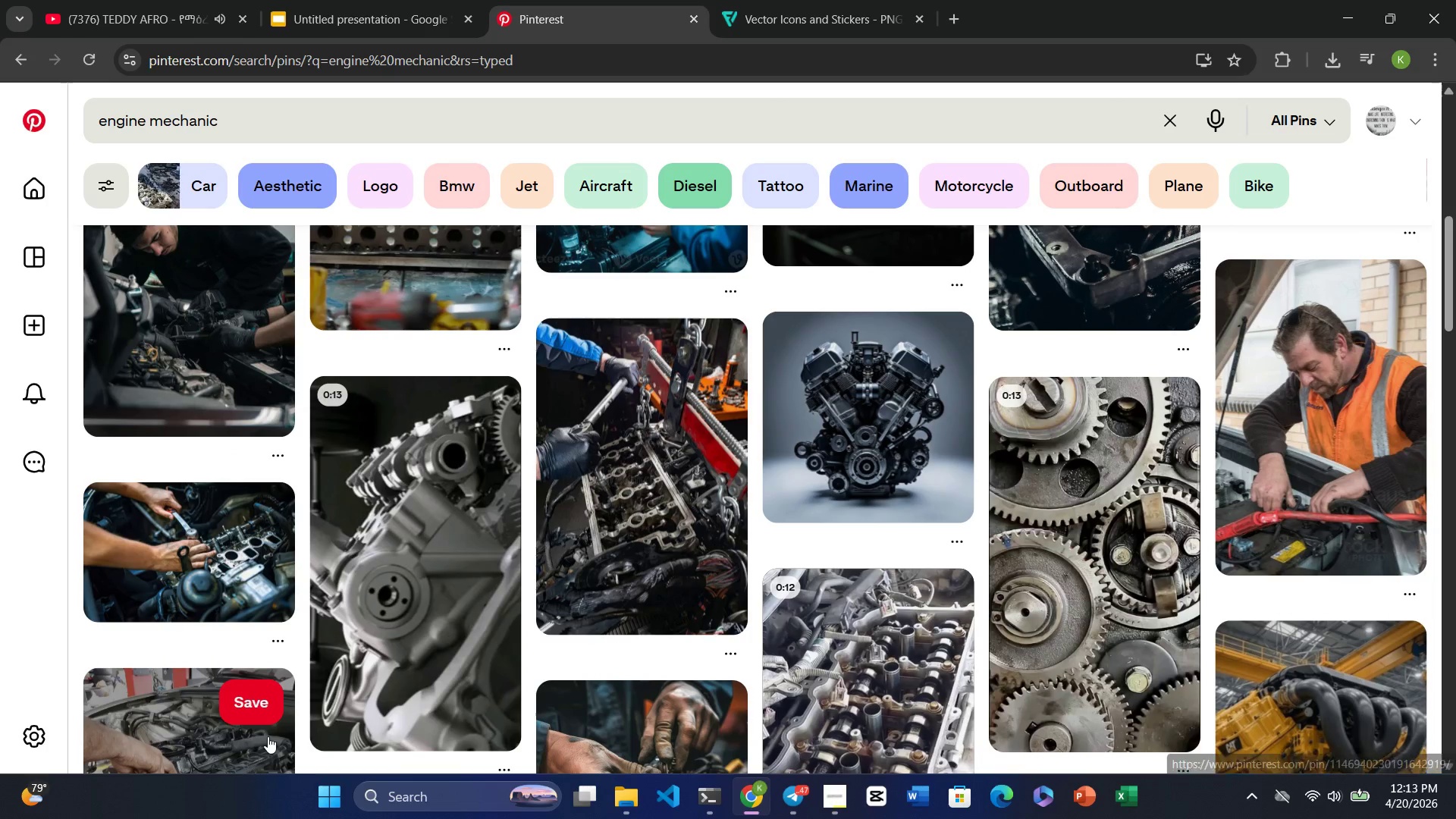 
left_click([202, 540])
 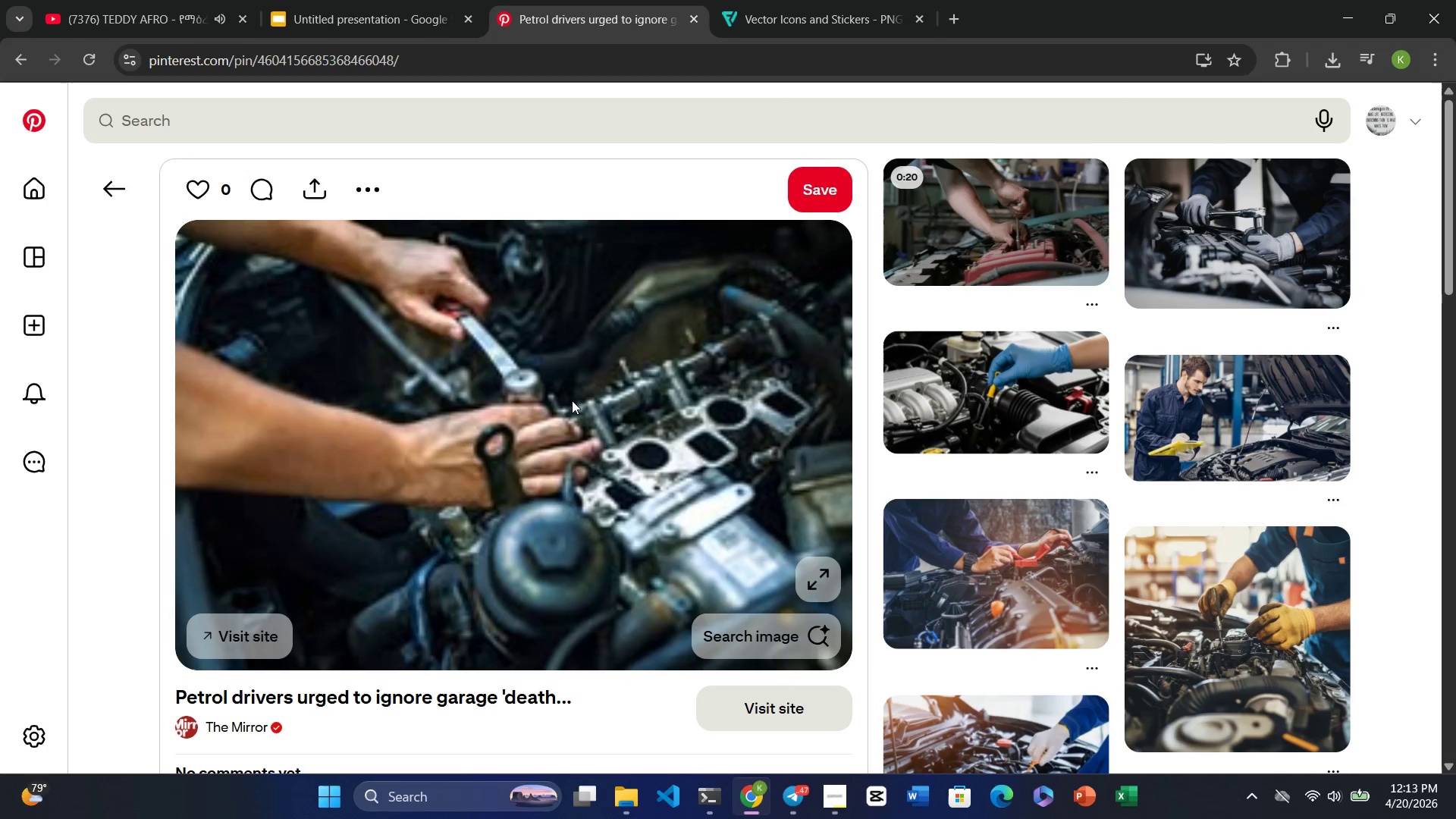 
mouse_move([1078, 453])
 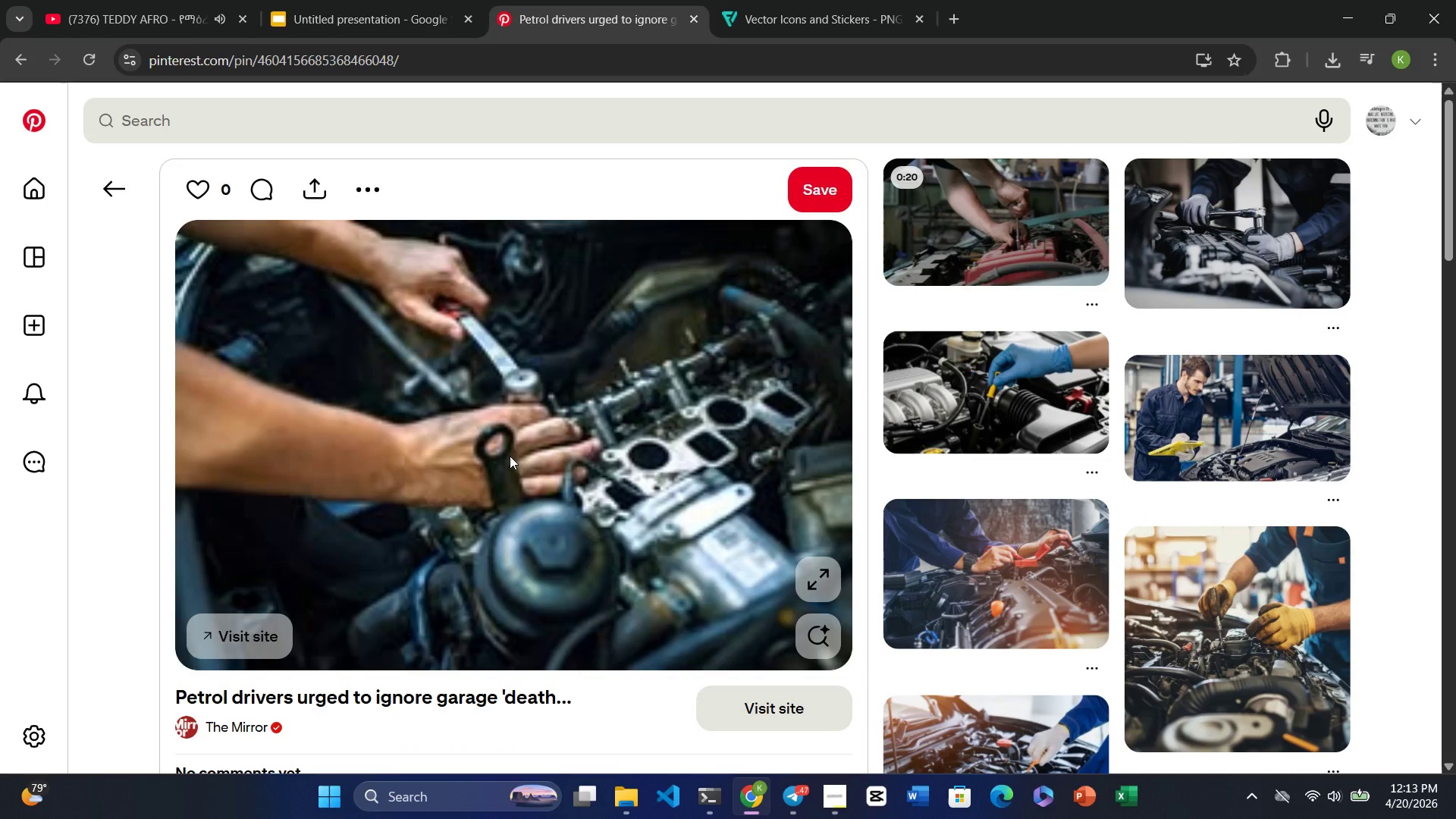 
wait(22.39)
 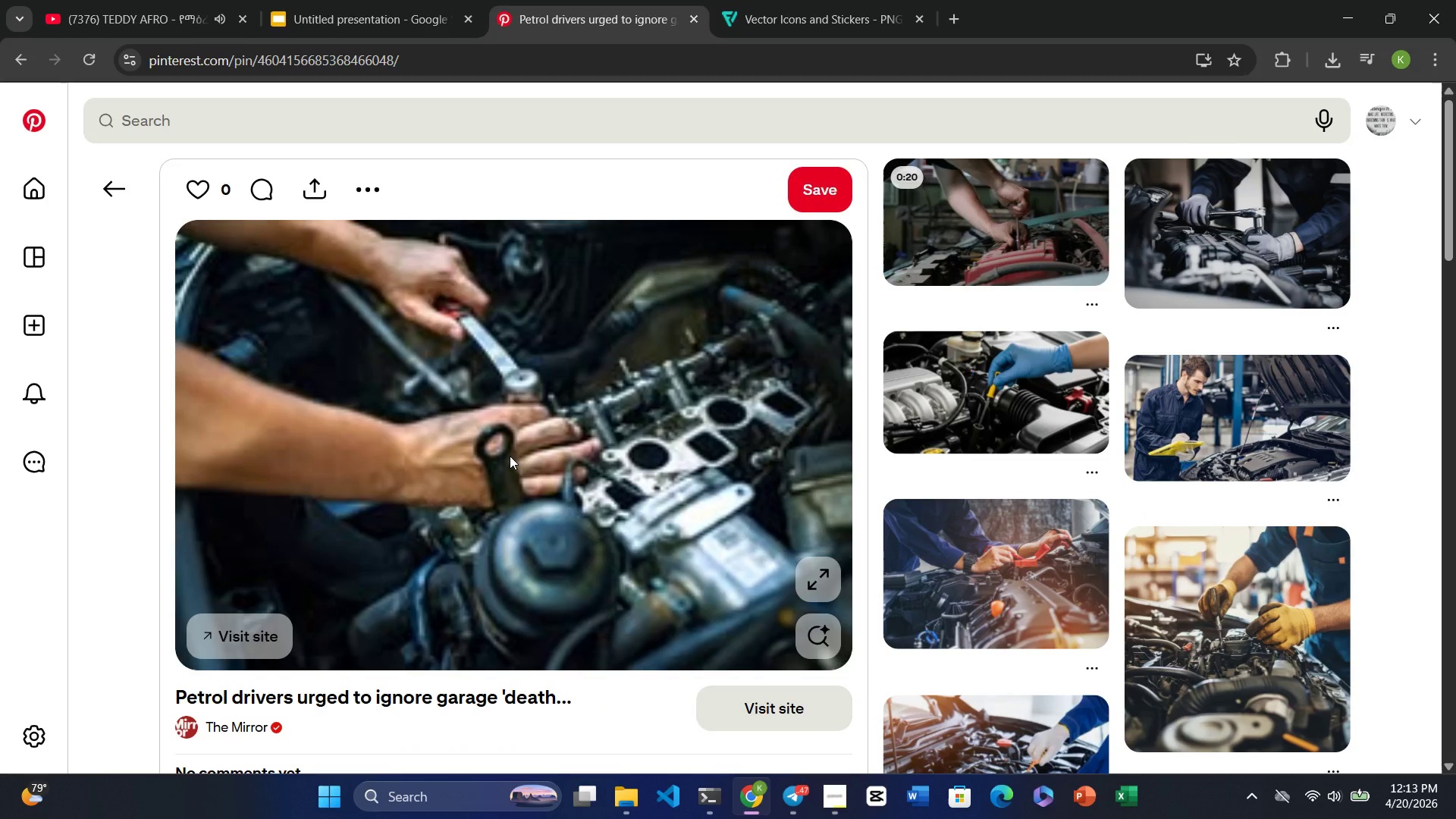 
left_click([1232, 253])
 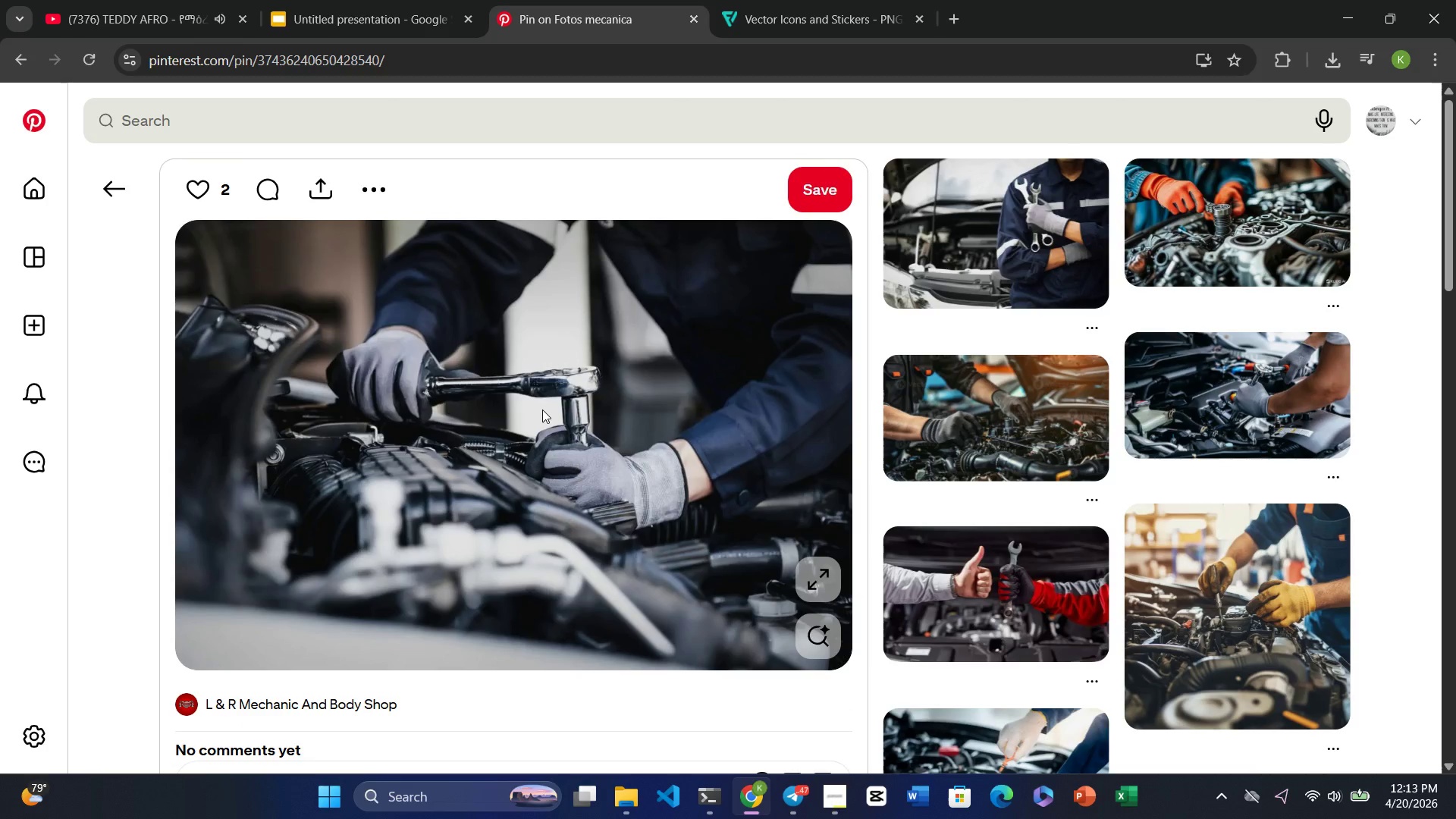 
wait(6.98)
 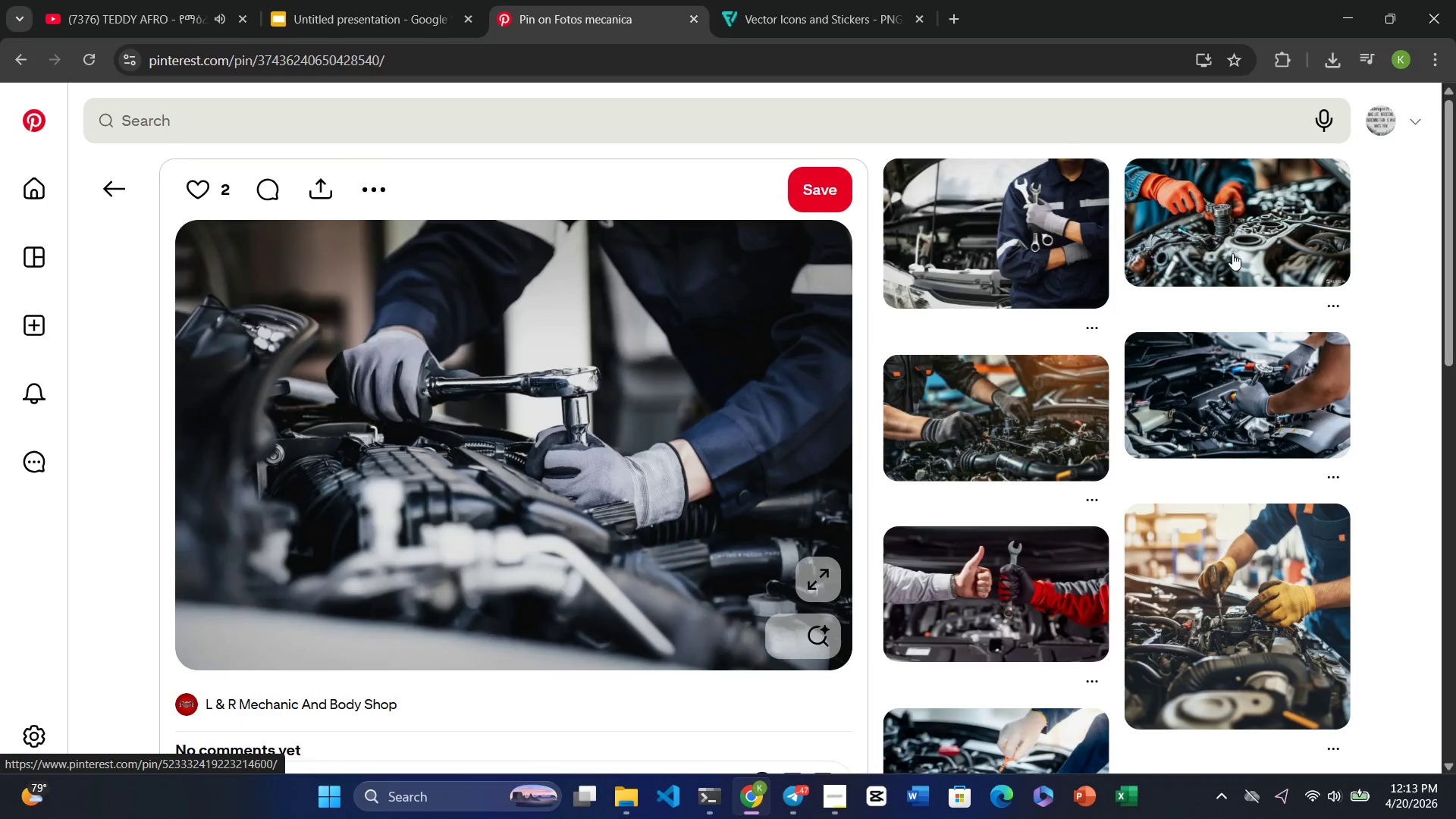 
right_click([560, 343])
 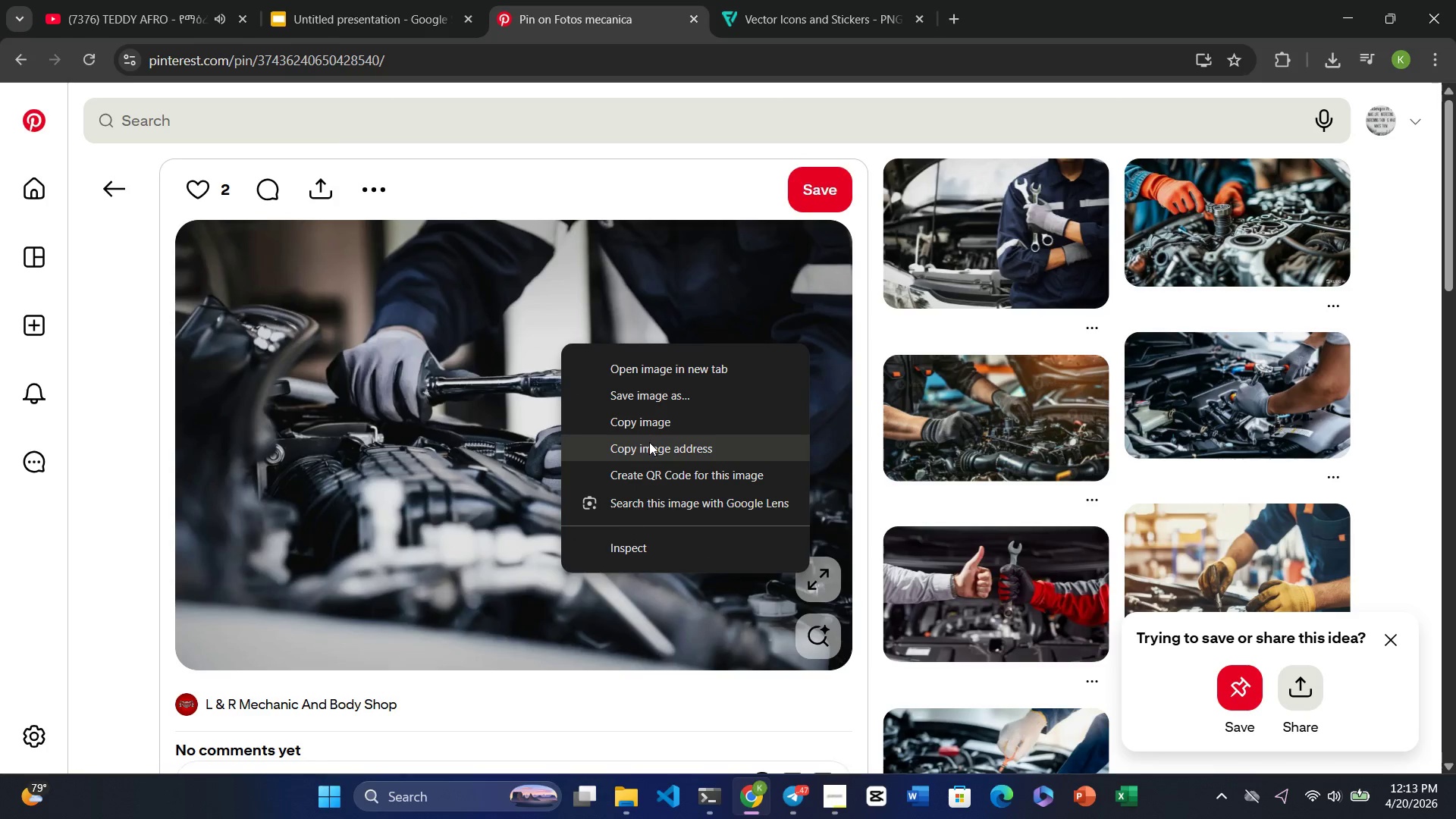 
left_click([652, 396])
 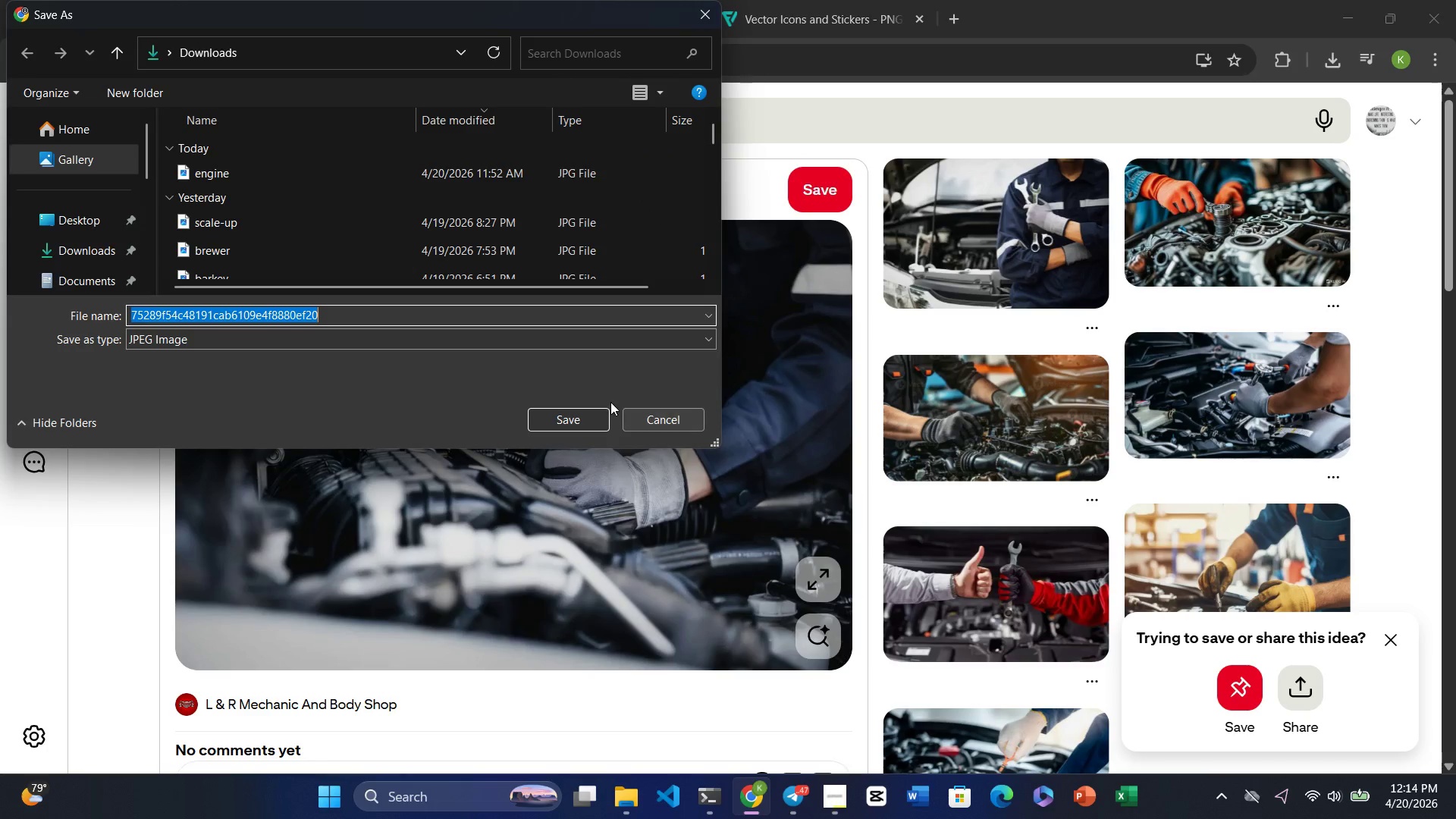 
type(engine-mechanic)
 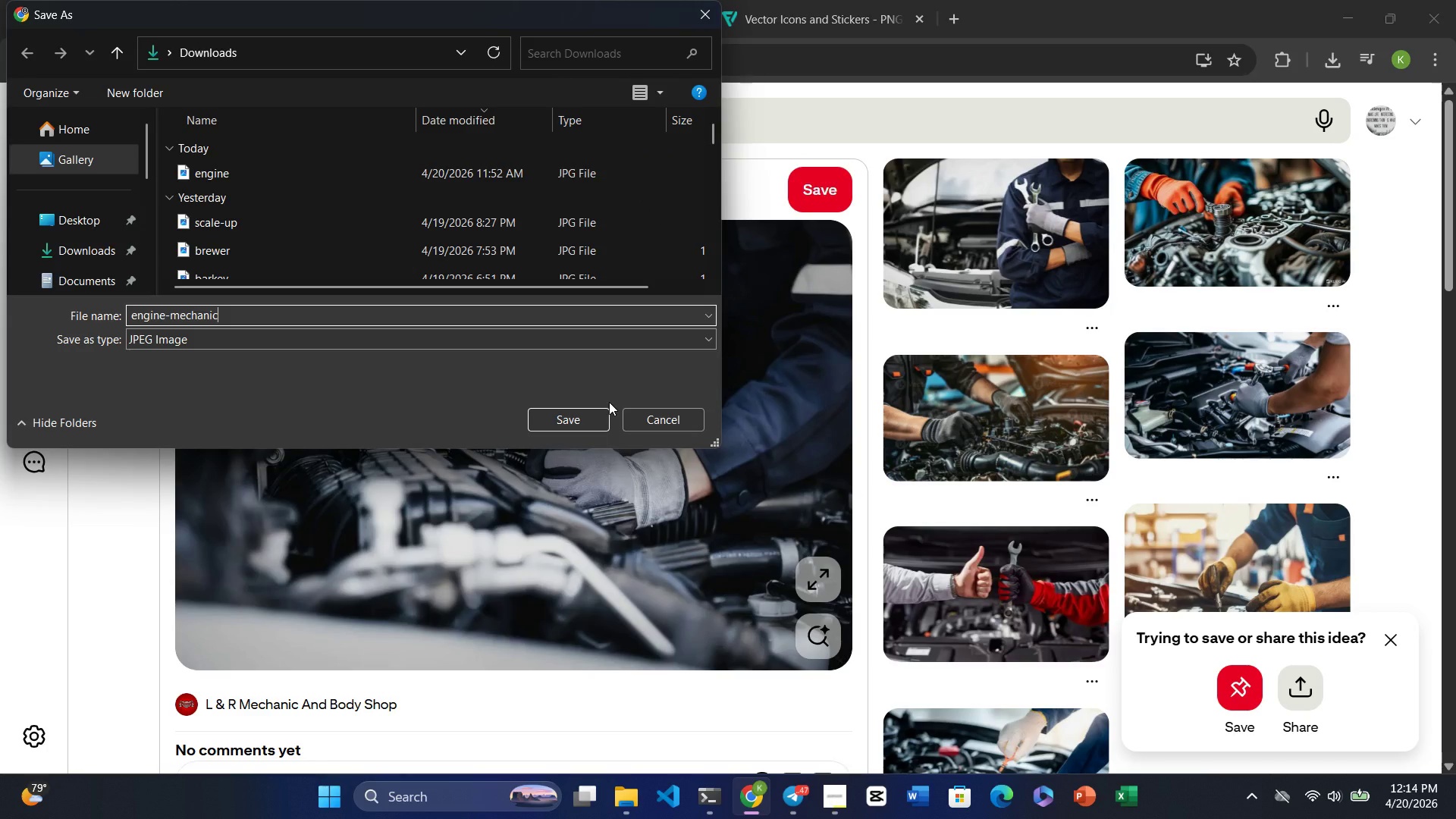 
key(Enter)
 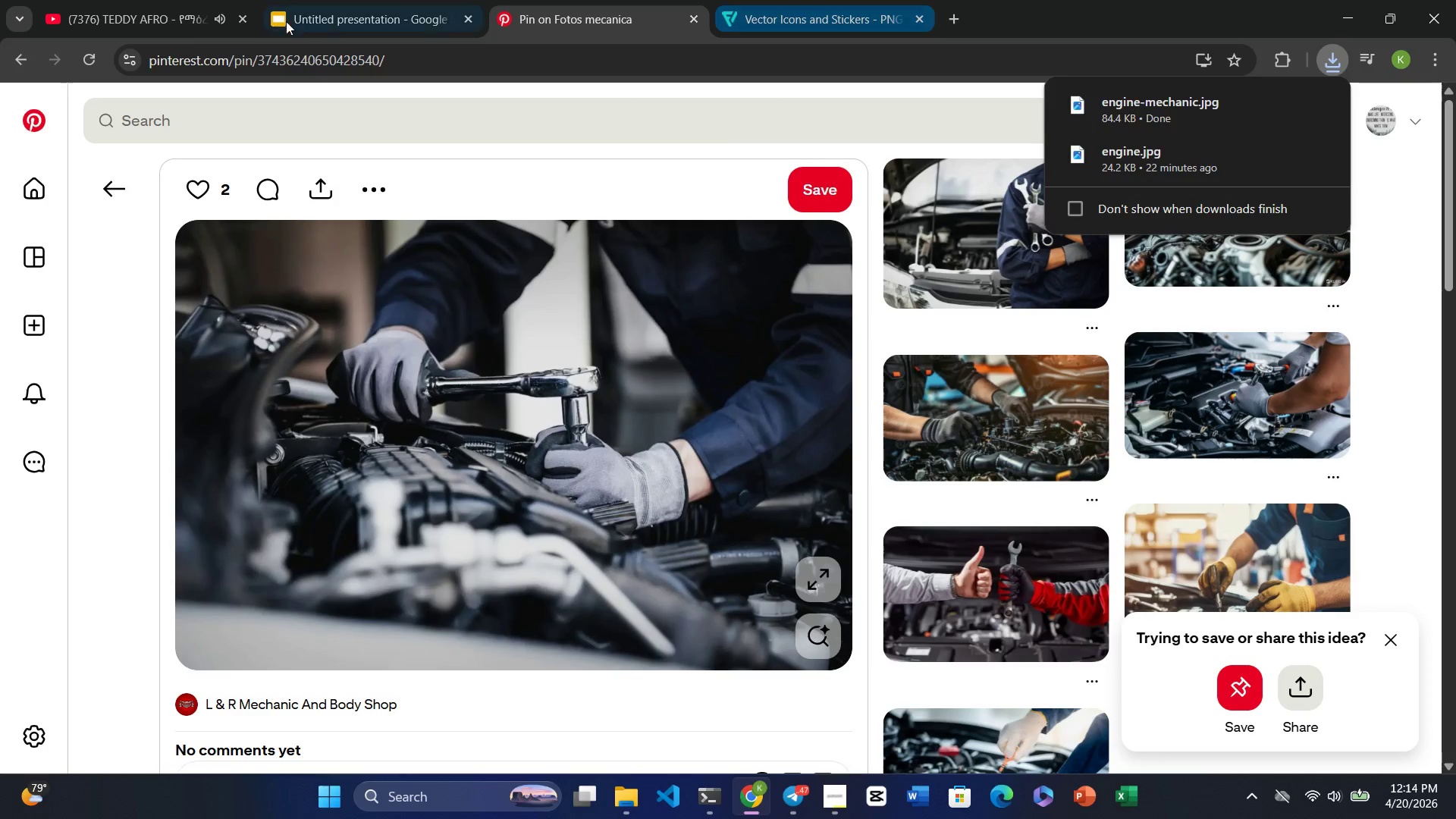 
left_click([337, 19])
 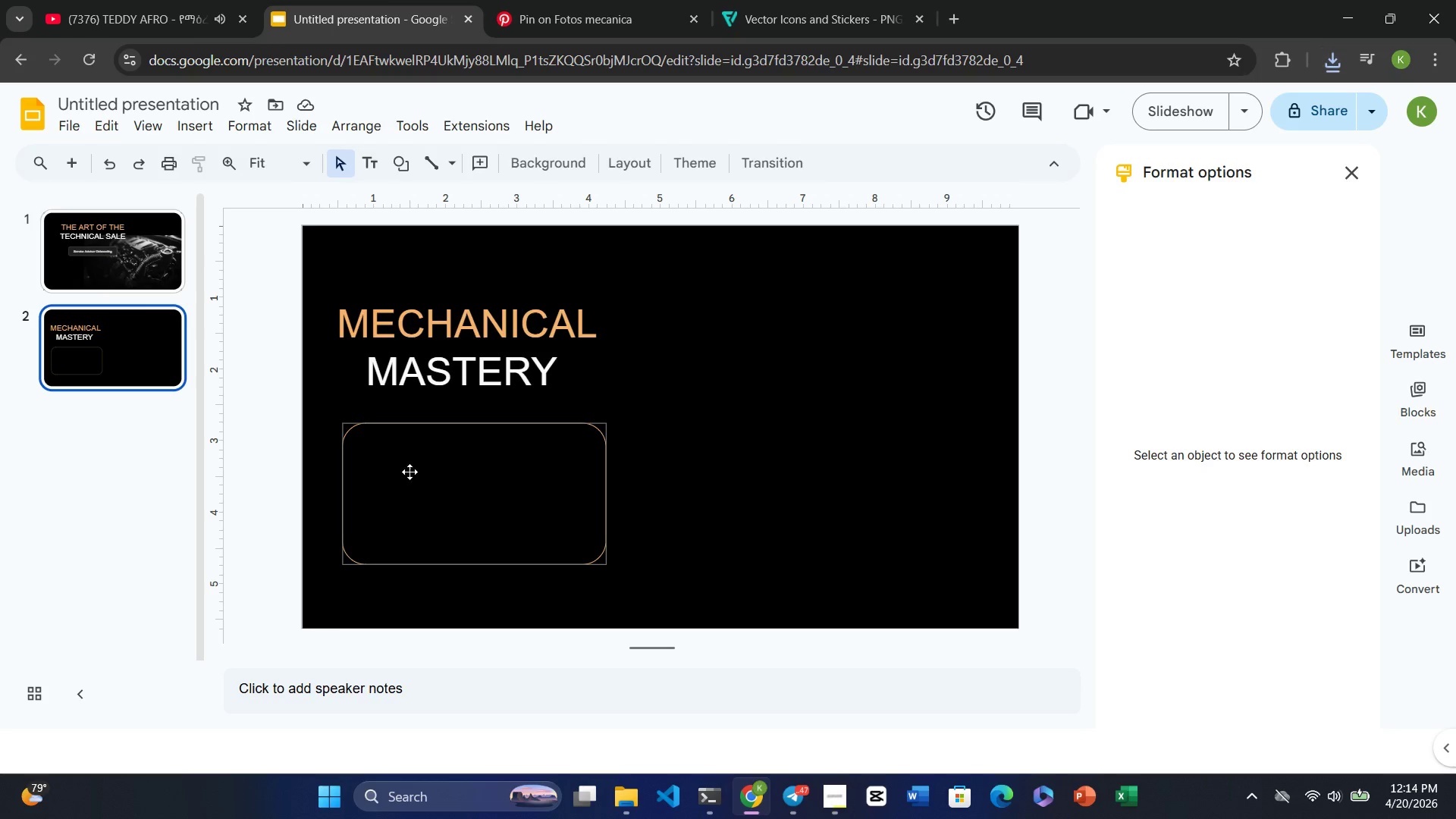 
left_click([423, 488])
 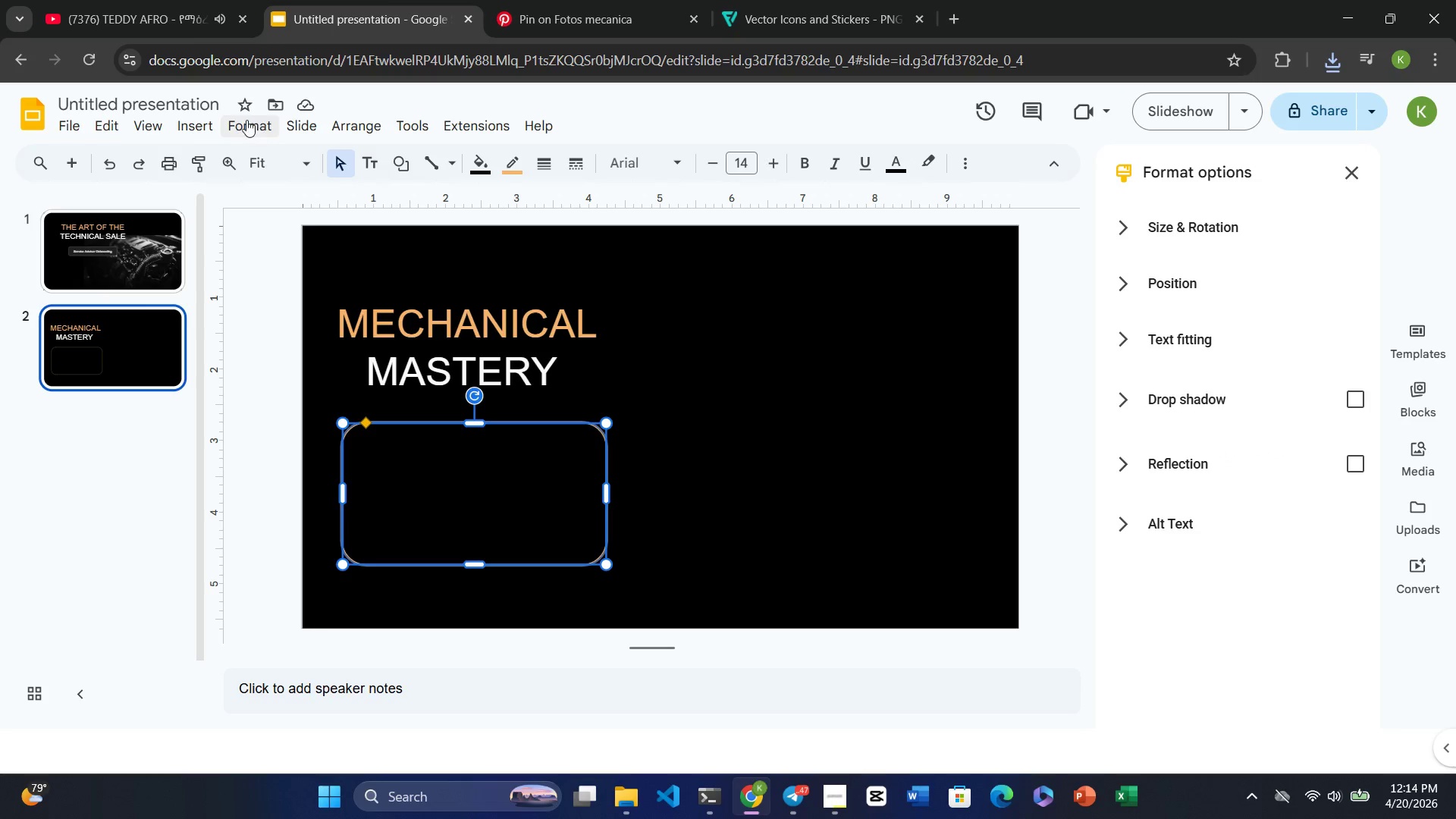 
left_click_drag(start_coordinate=[199, 119], to_coordinate=[234, 158])
 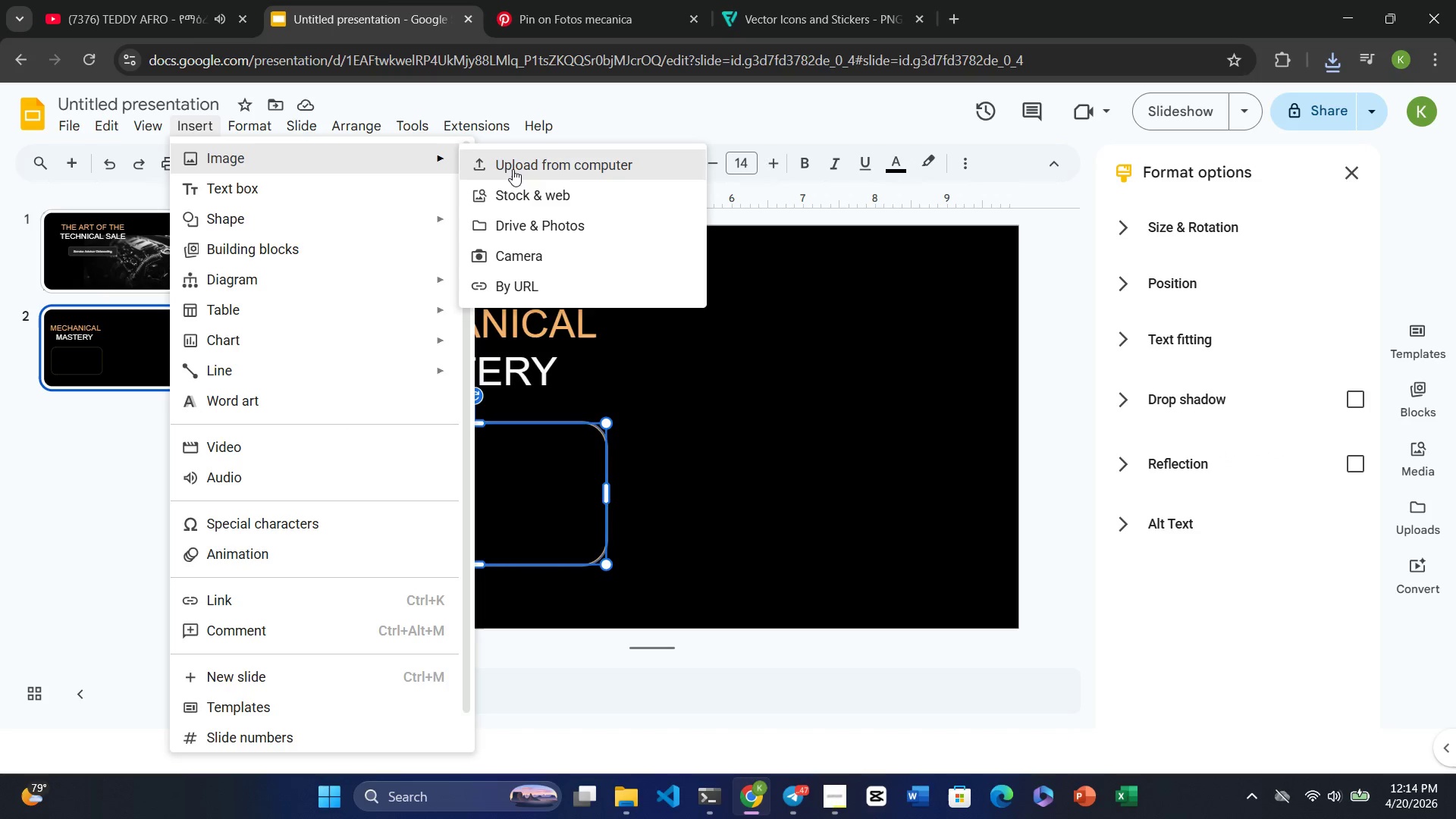 
left_click([519, 169])
 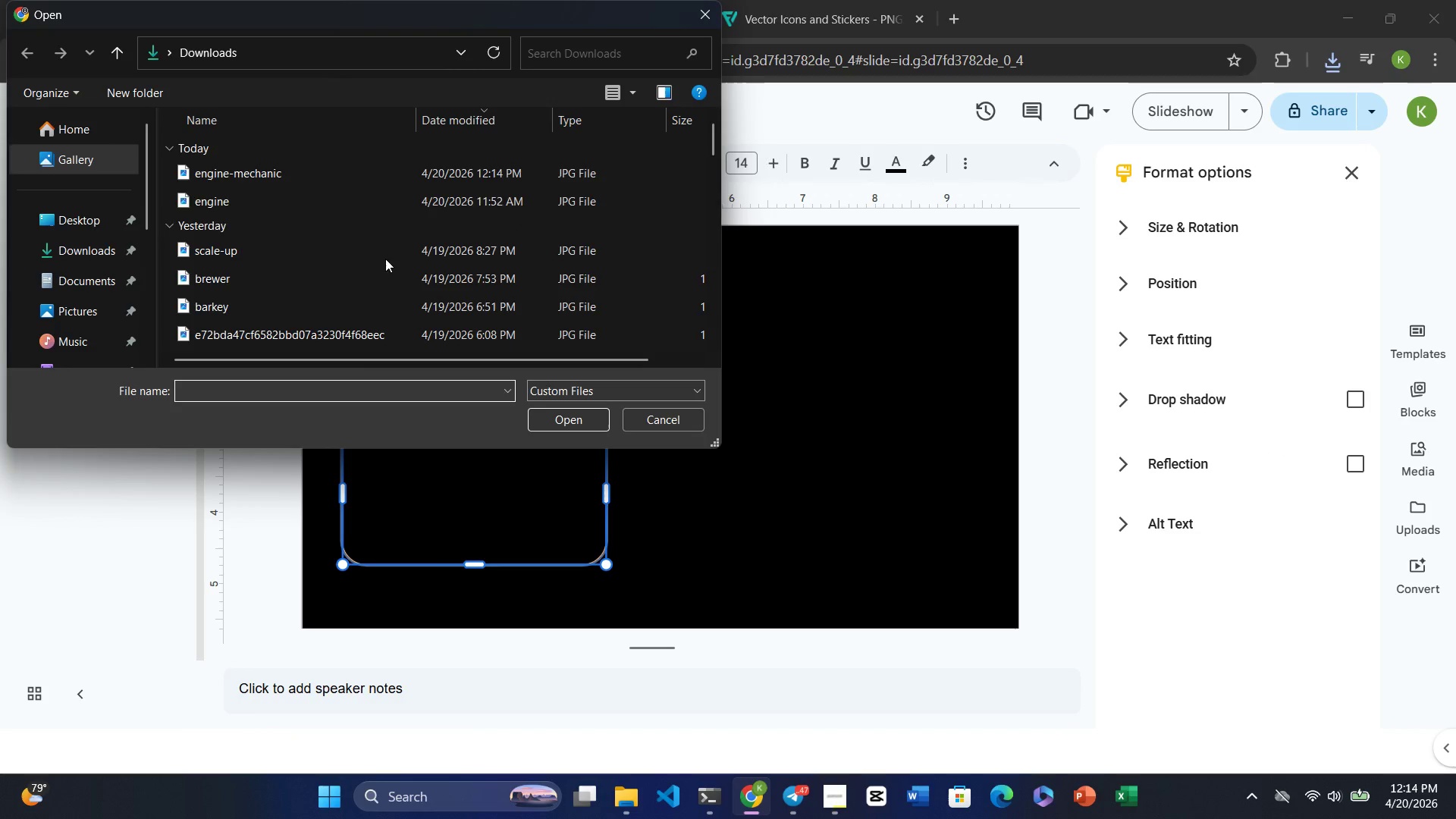 
left_click([334, 177])
 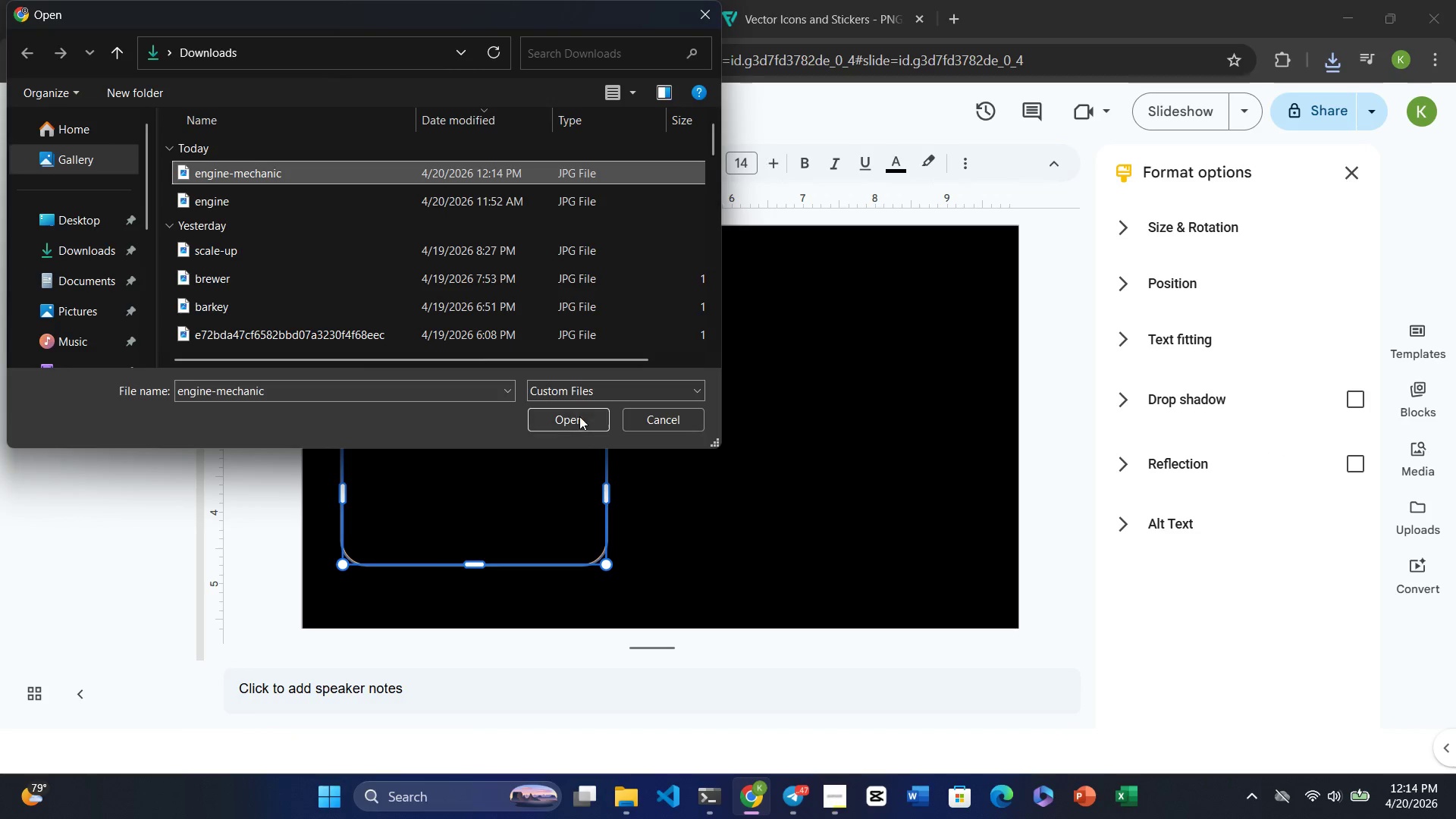 
left_click([579, 416])
 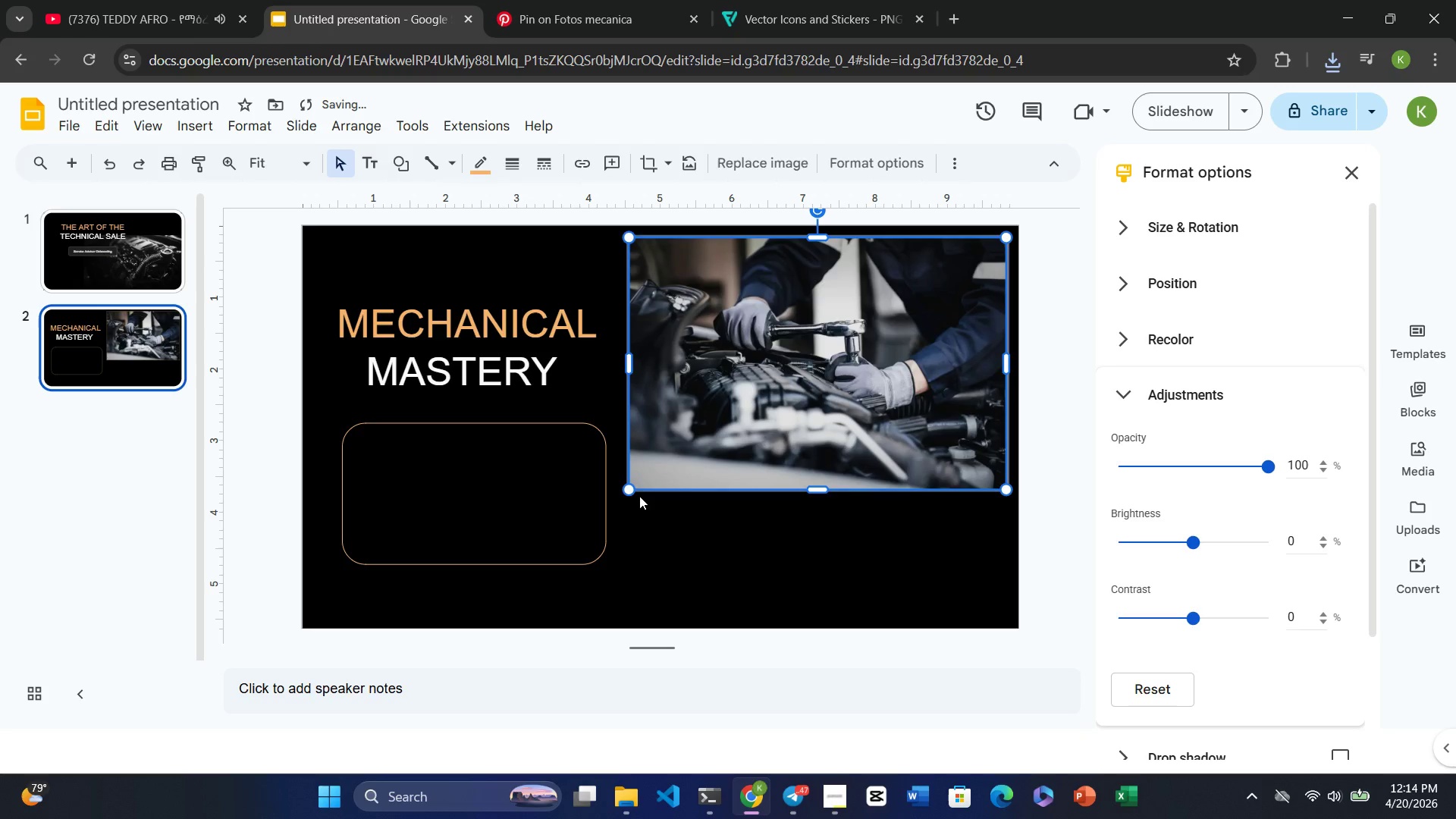 
left_click_drag(start_coordinate=[630, 489], to_coordinate=[740, 431])
 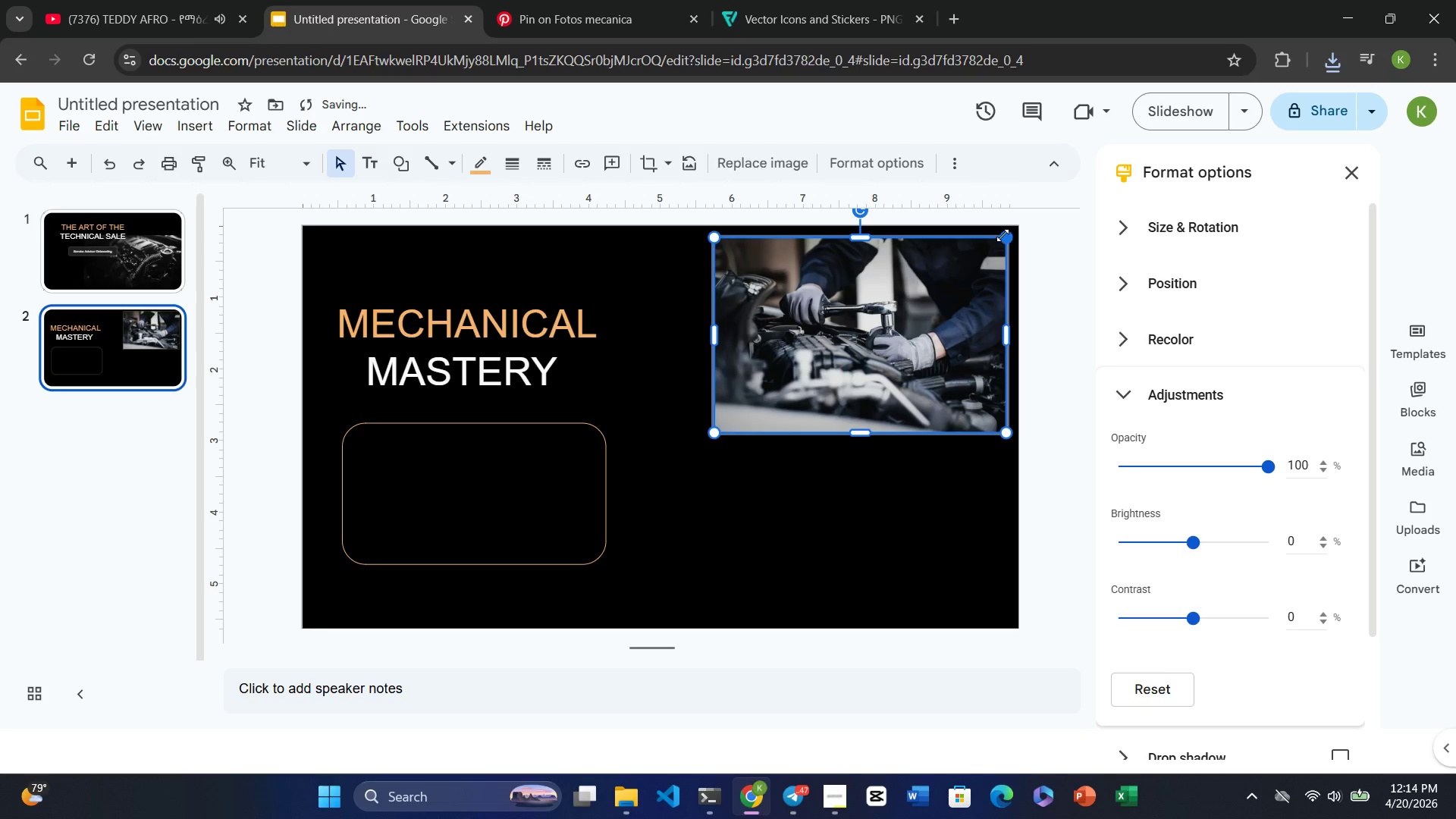 
left_click_drag(start_coordinate=[1004, 235], to_coordinate=[977, 298])
 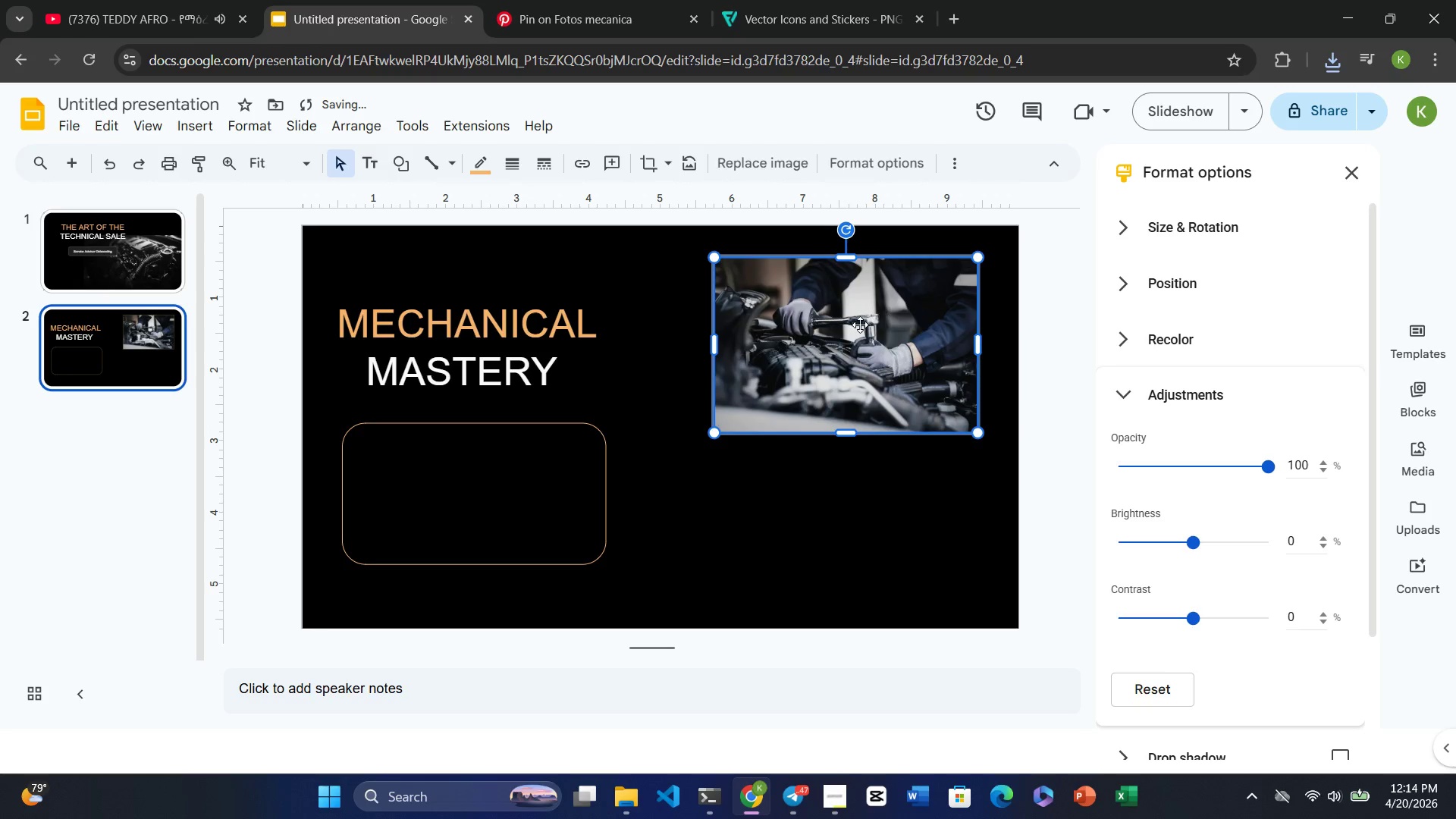 
left_click_drag(start_coordinate=[860, 325], to_coordinate=[486, 470])
 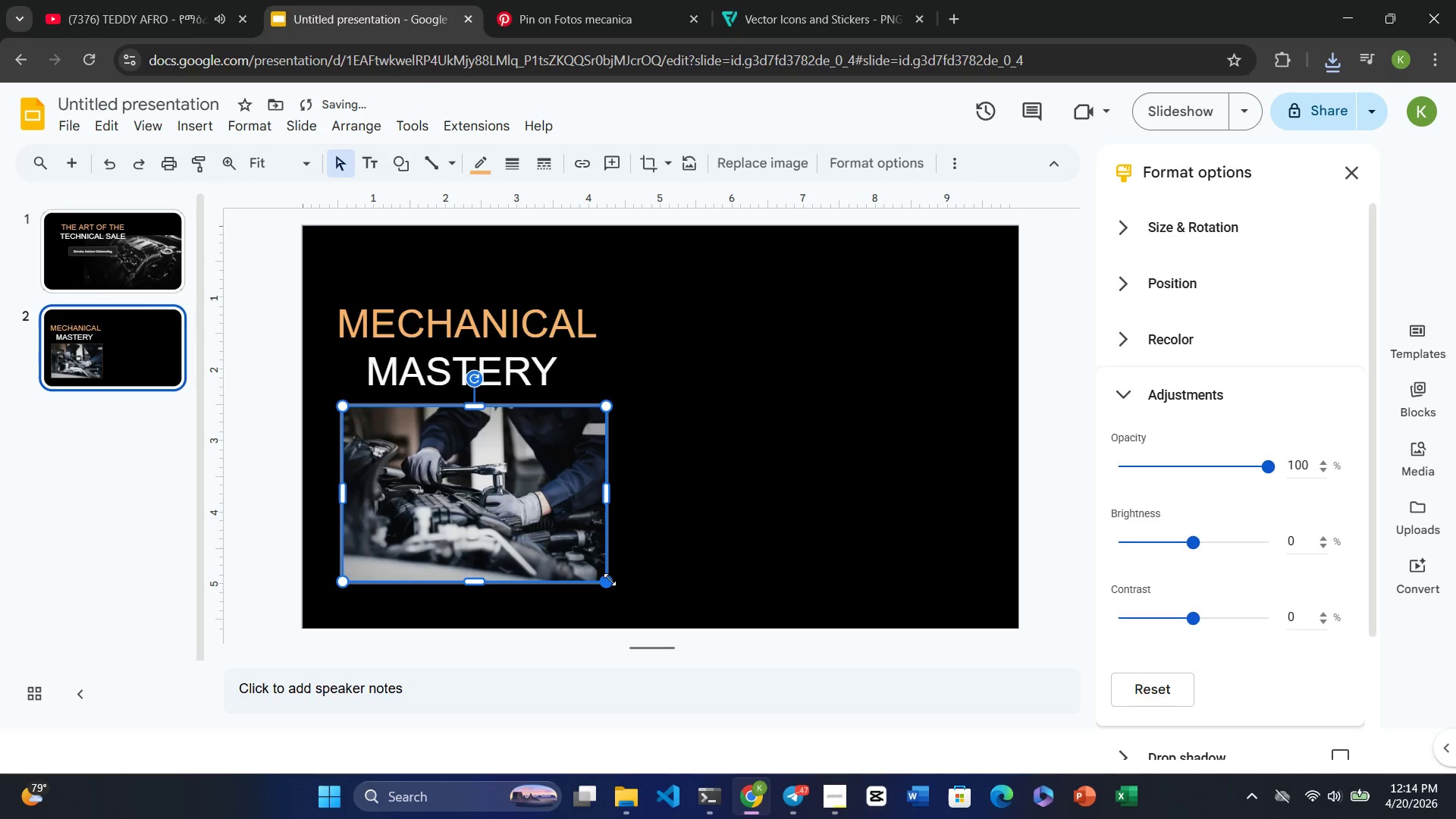 
left_click_drag(start_coordinate=[611, 582], to_coordinate=[557, 545])
 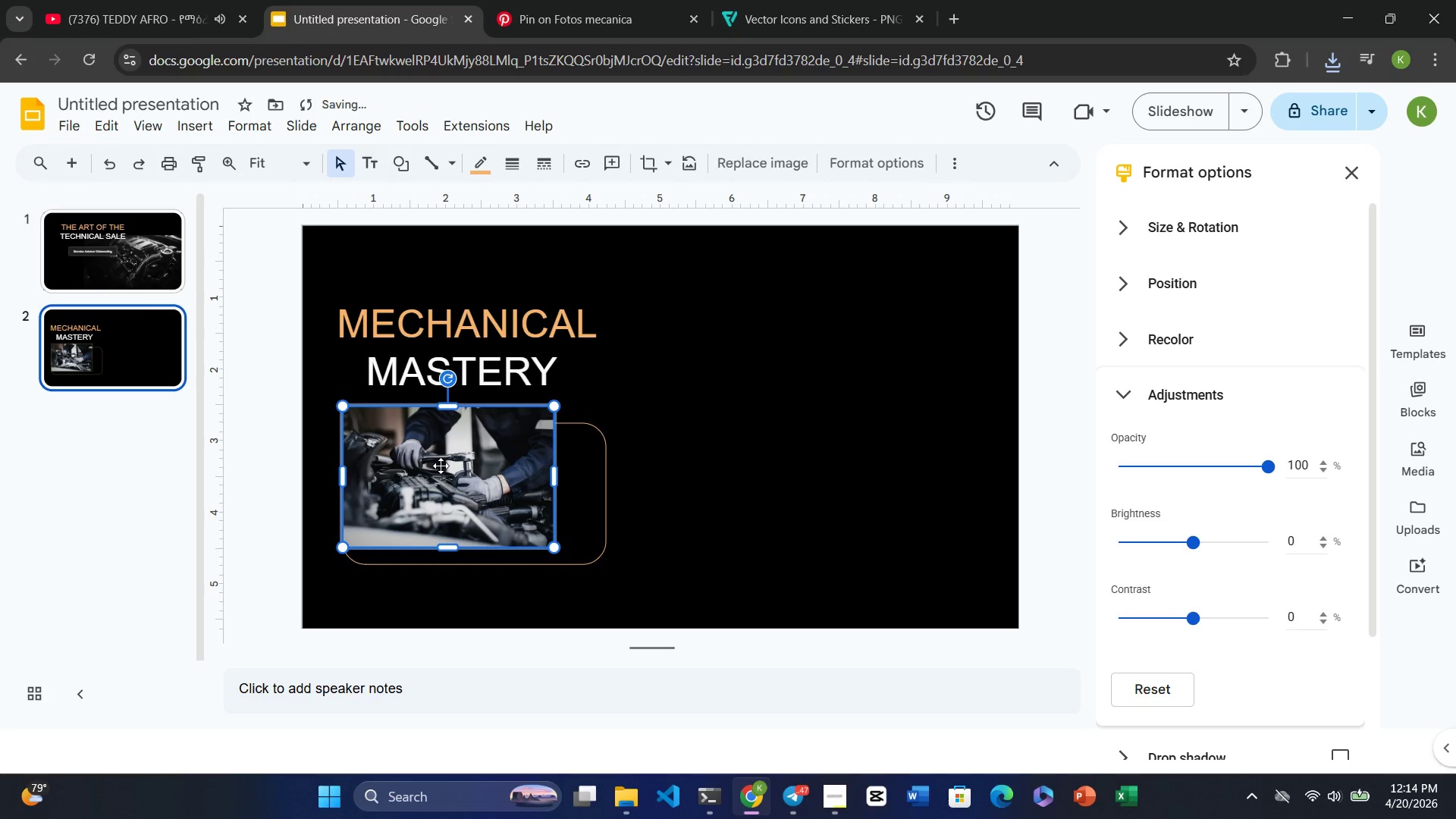 
left_click_drag(start_coordinate=[441, 466], to_coordinate=[483, 487])
 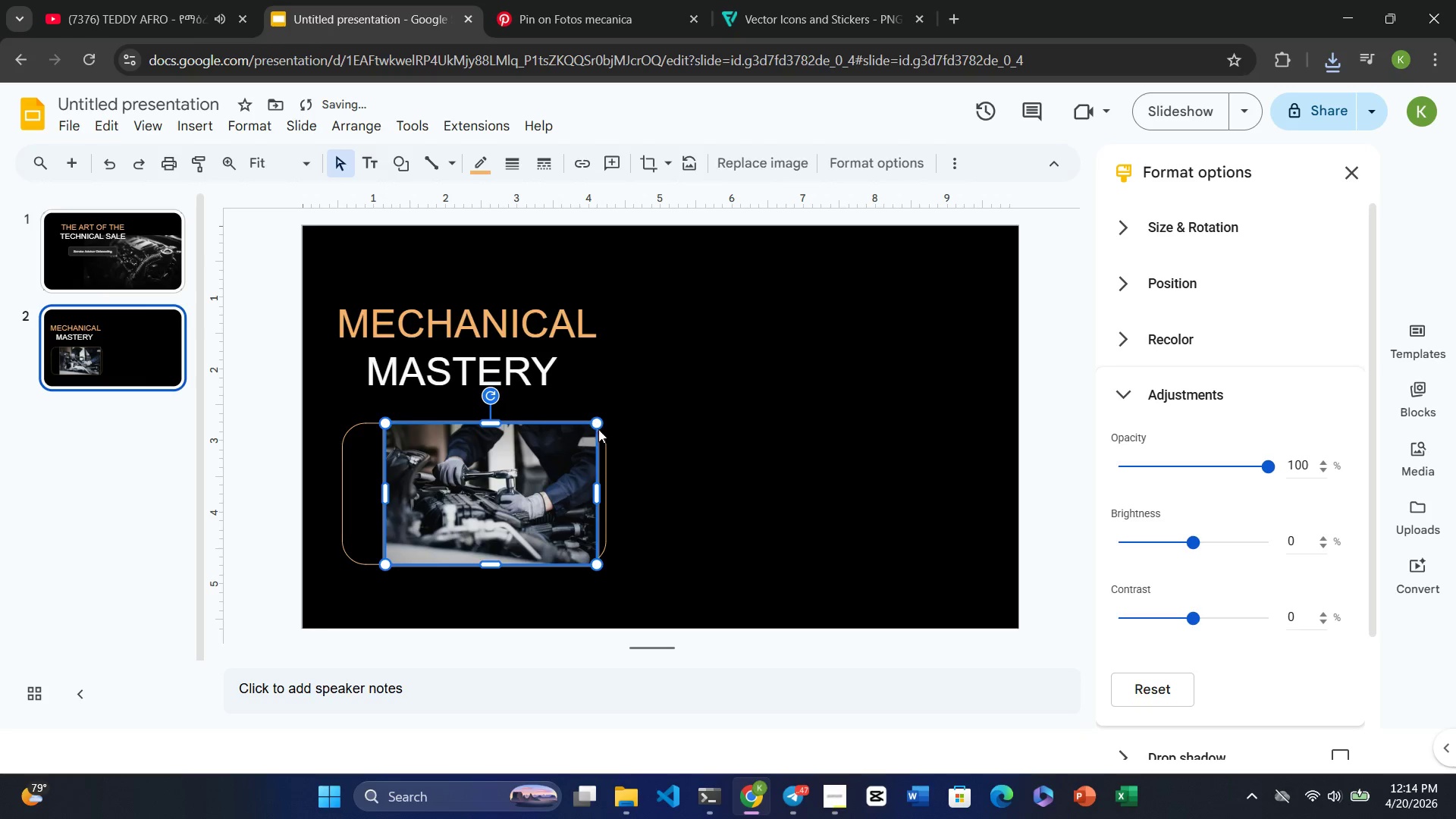 
left_click_drag(start_coordinate=[598, 425], to_coordinate=[565, 453])
 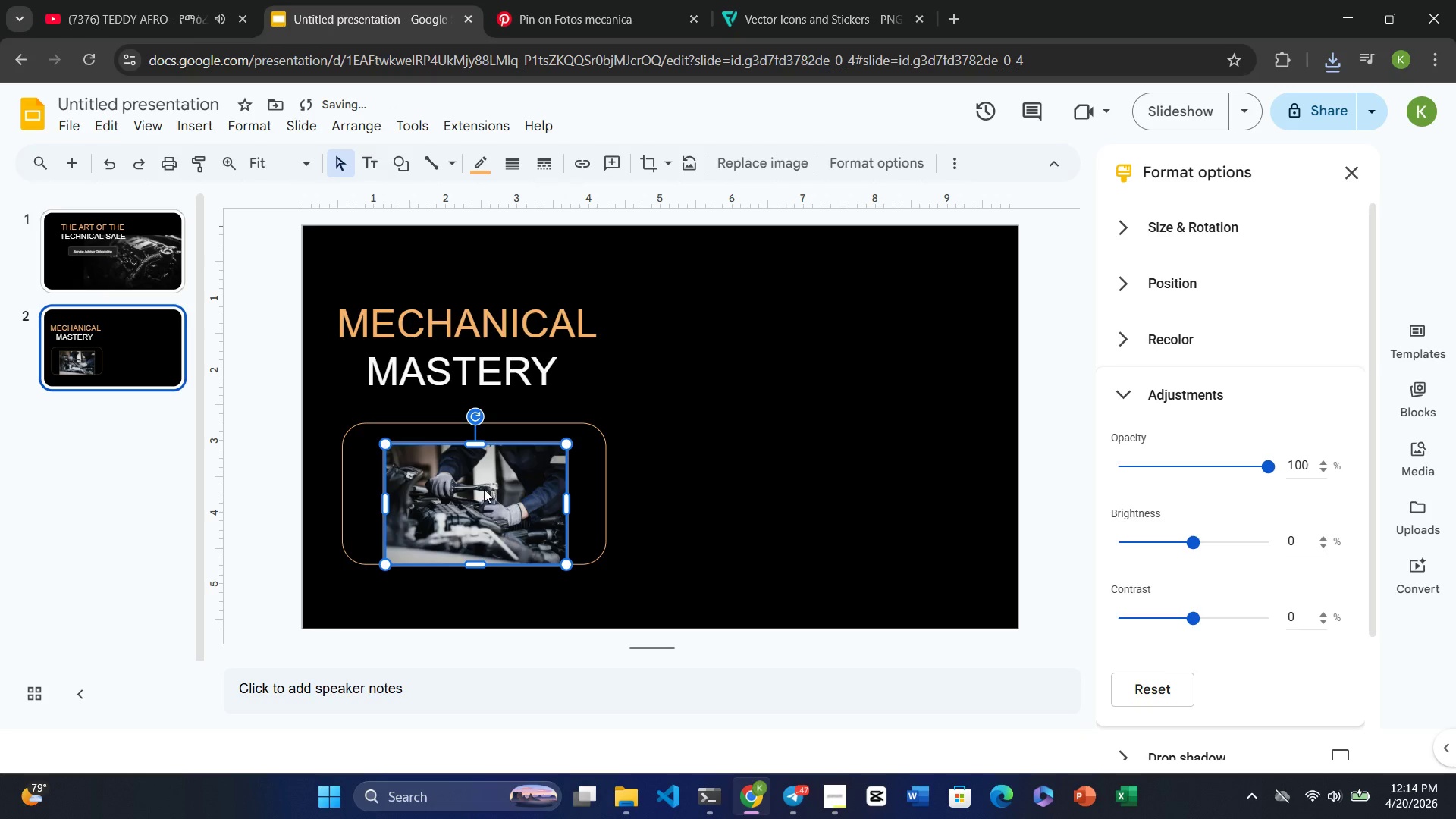 
left_click_drag(start_coordinate=[484, 489], to_coordinate=[481, 481])
 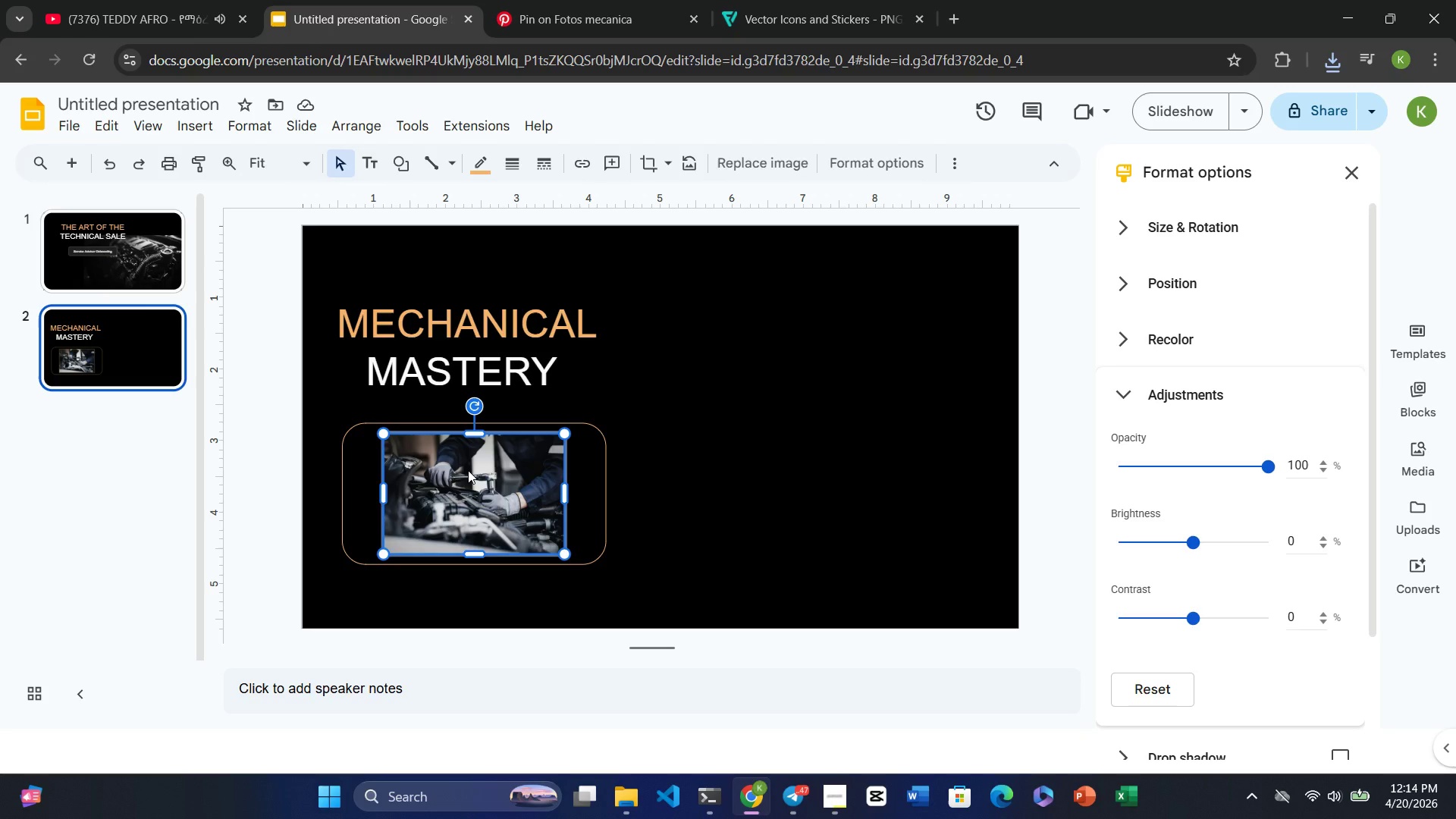 
wait(14.61)
 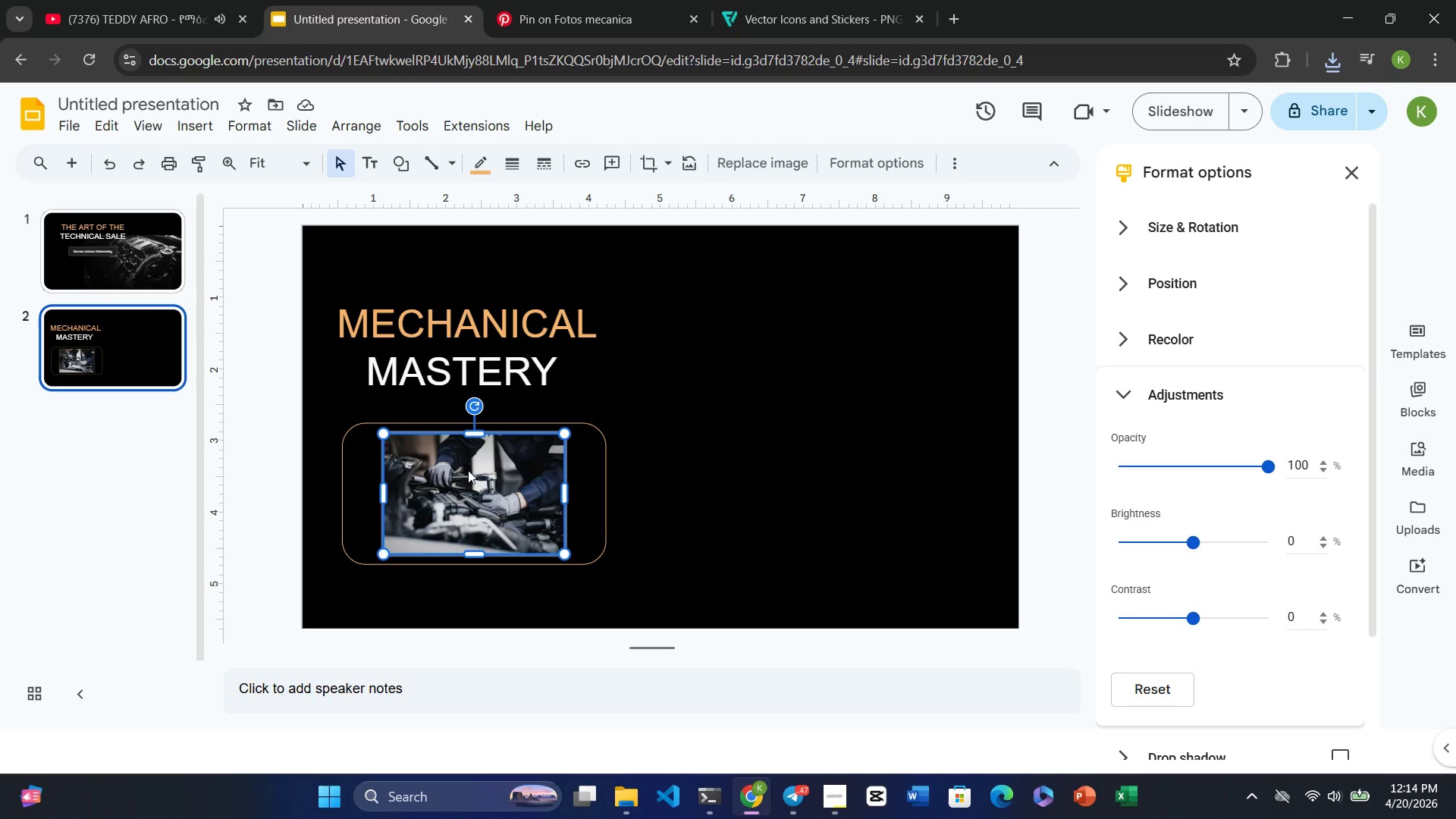 
left_click([588, 486])
 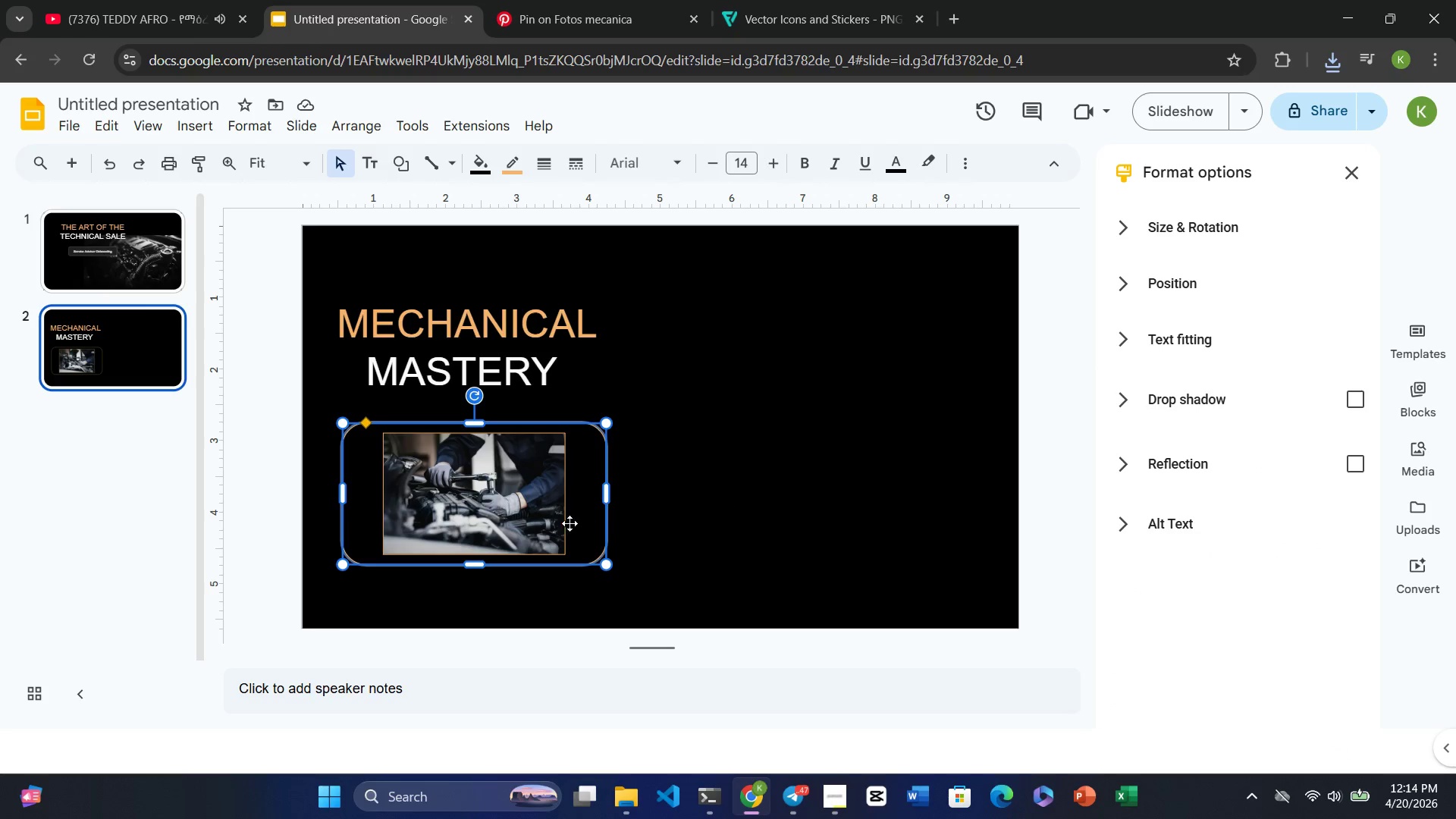 
left_click([558, 599])
 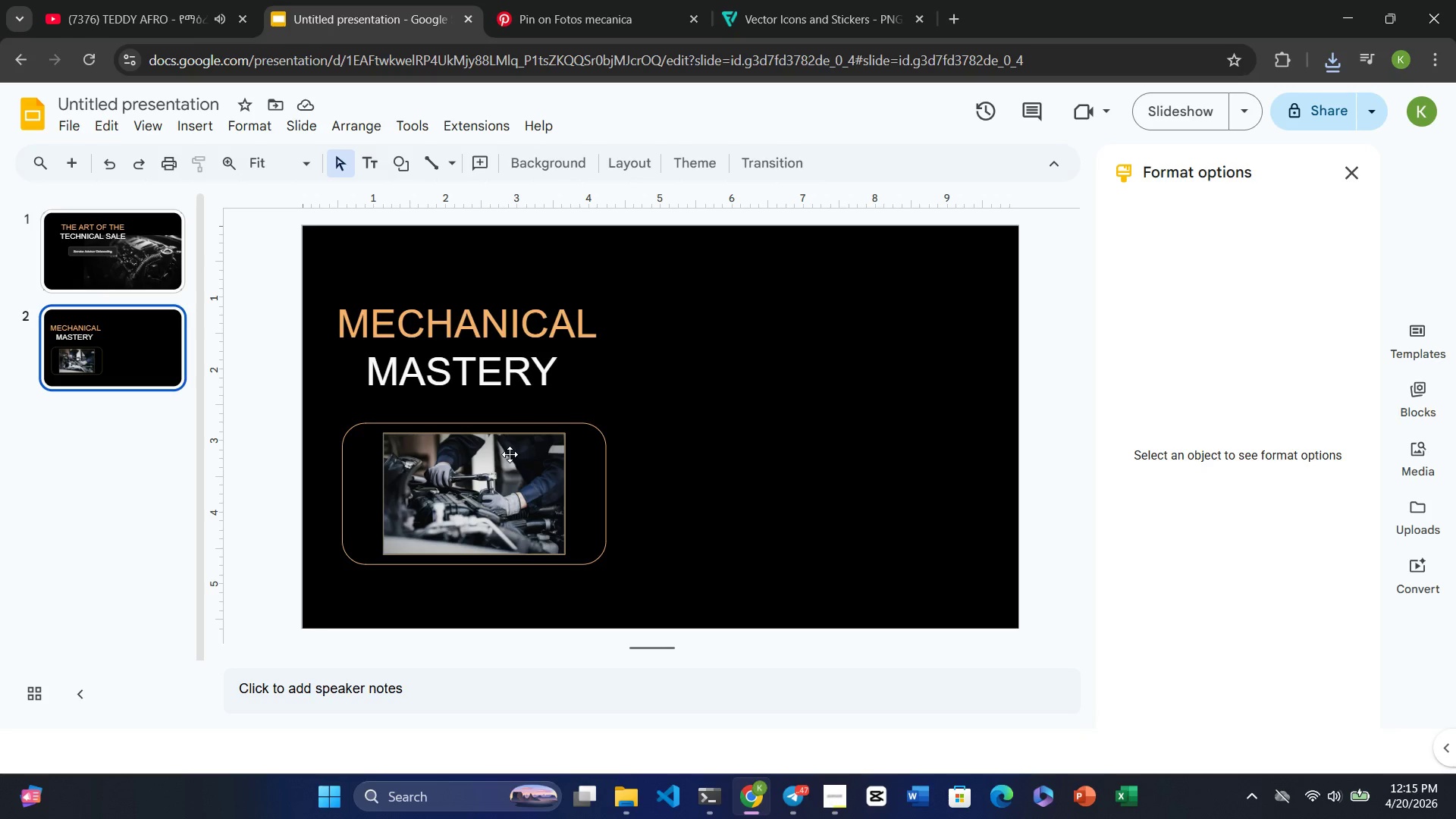 
left_click([510, 456])
 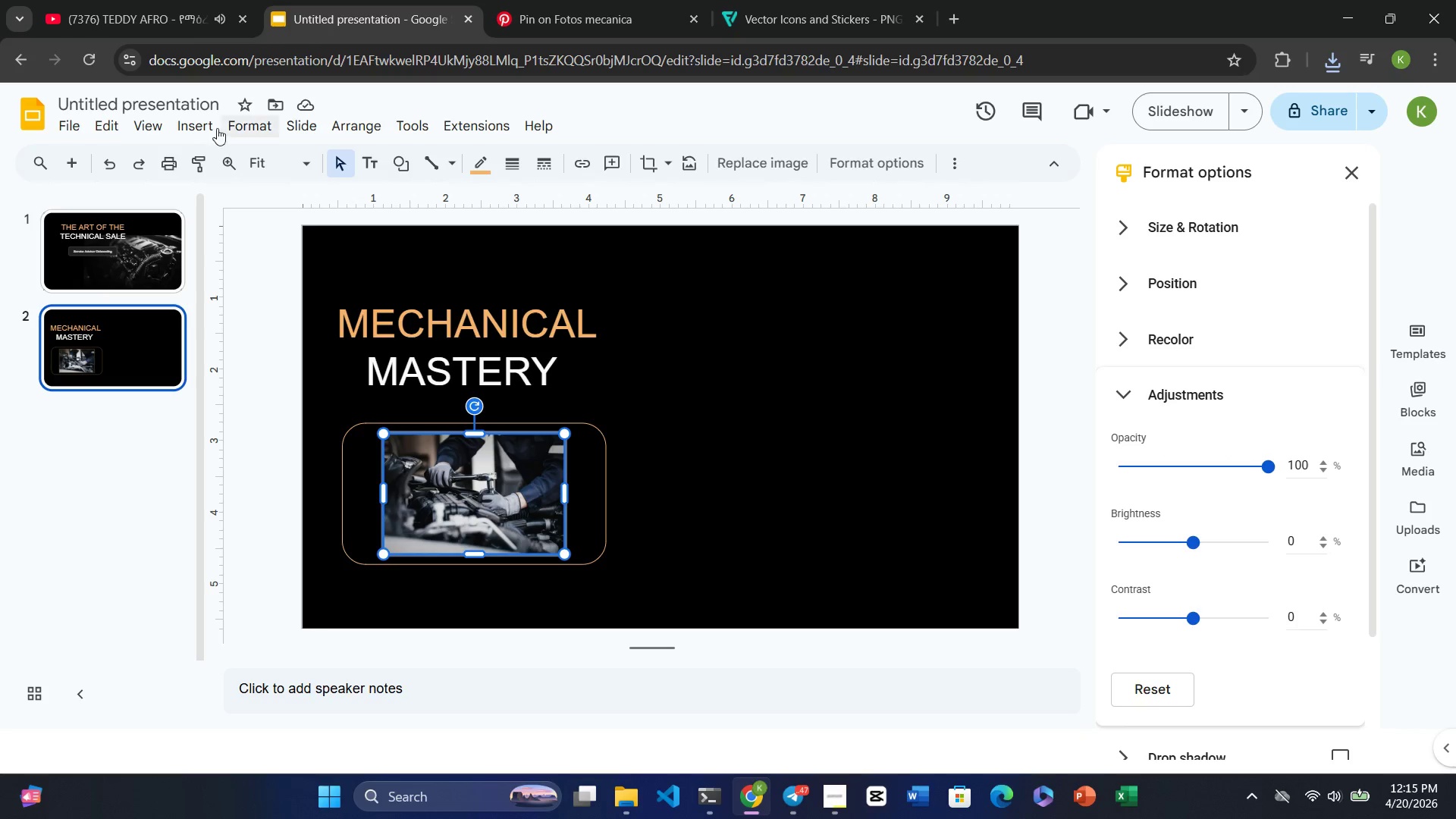 
left_click([180, 120])
 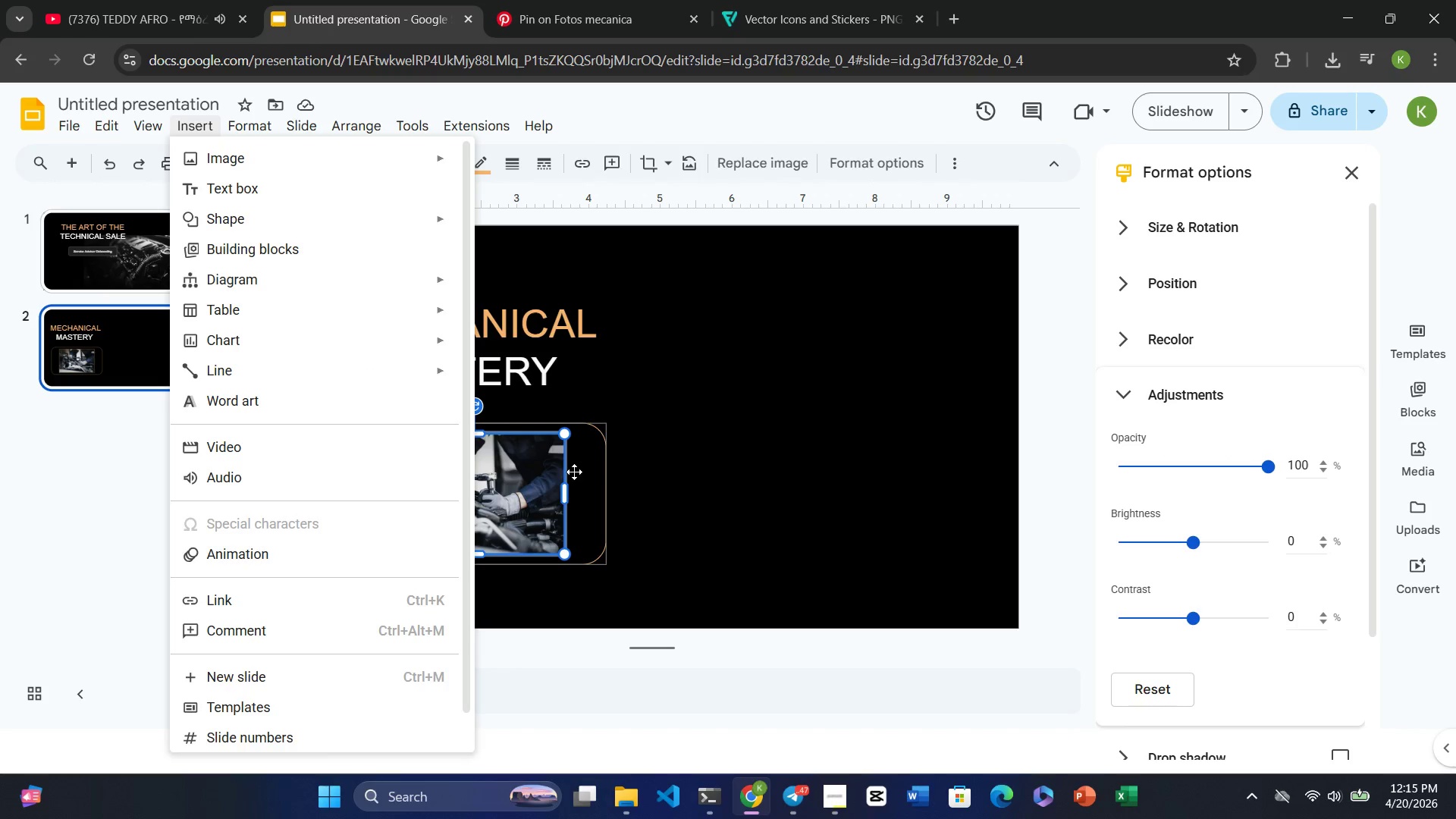 
left_click([566, 472])
 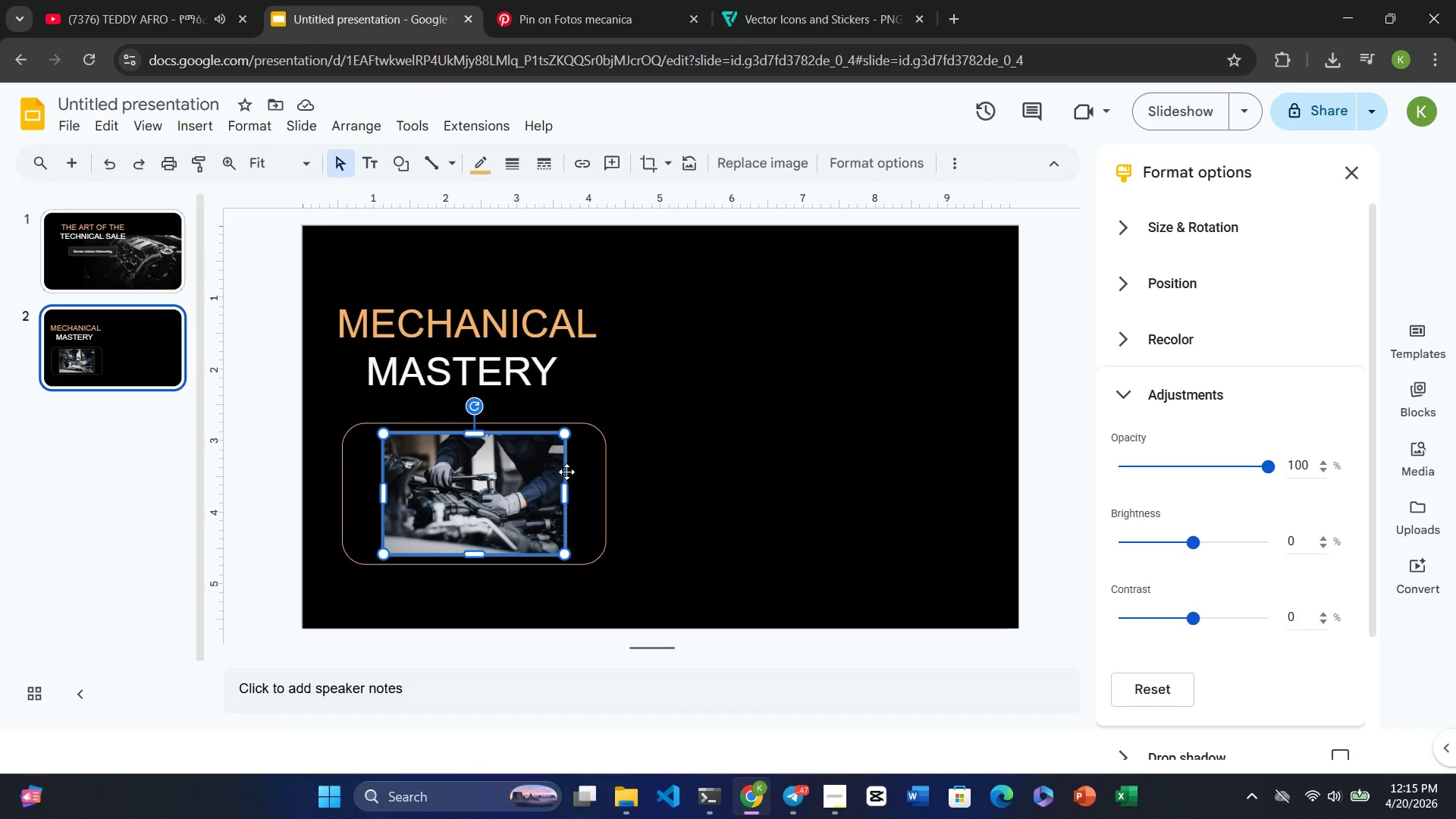 
left_click([566, 472])
 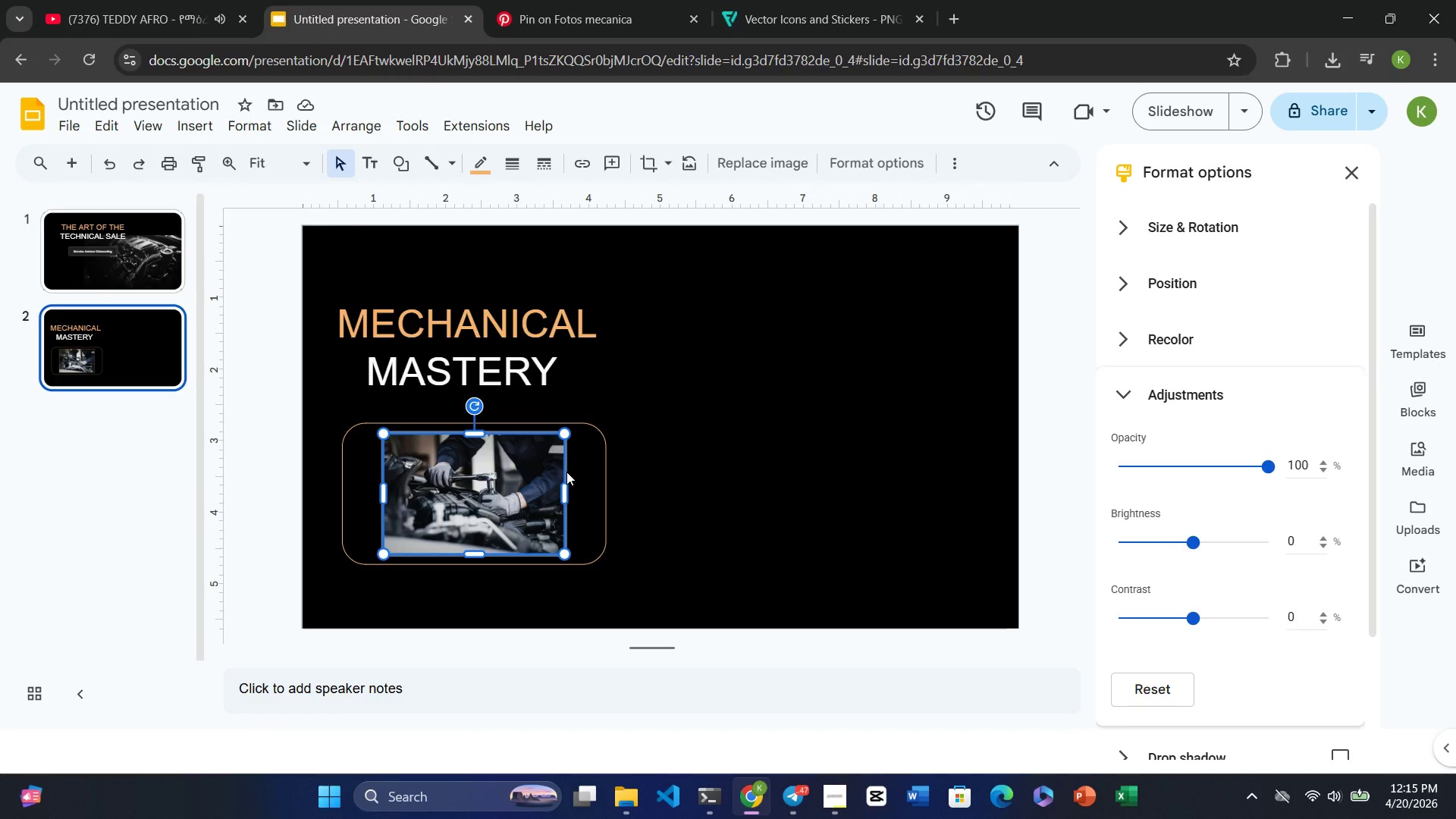 
left_click([746, 494])
 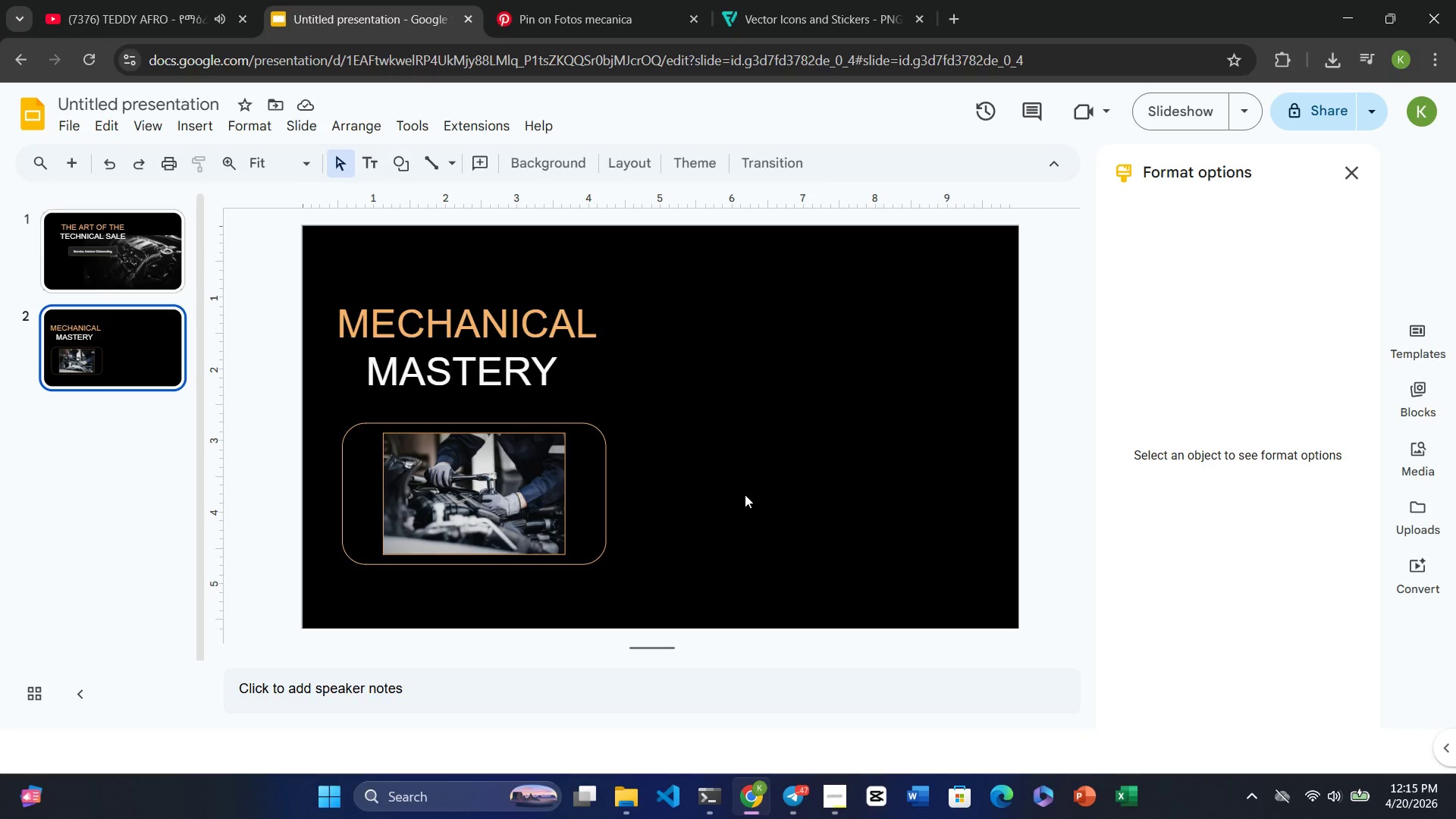 
left_click([492, 529])
 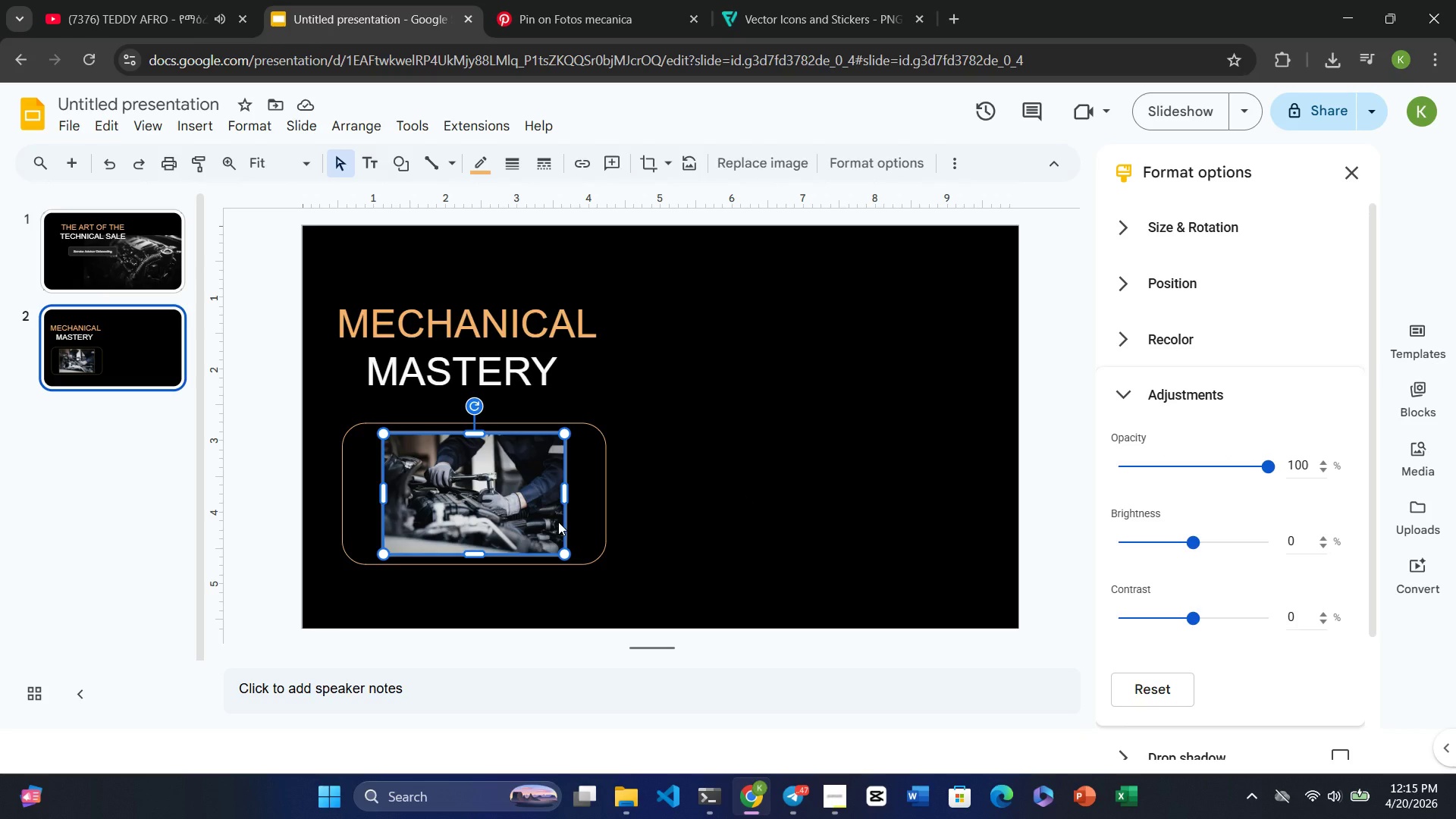 
wait(5.44)
 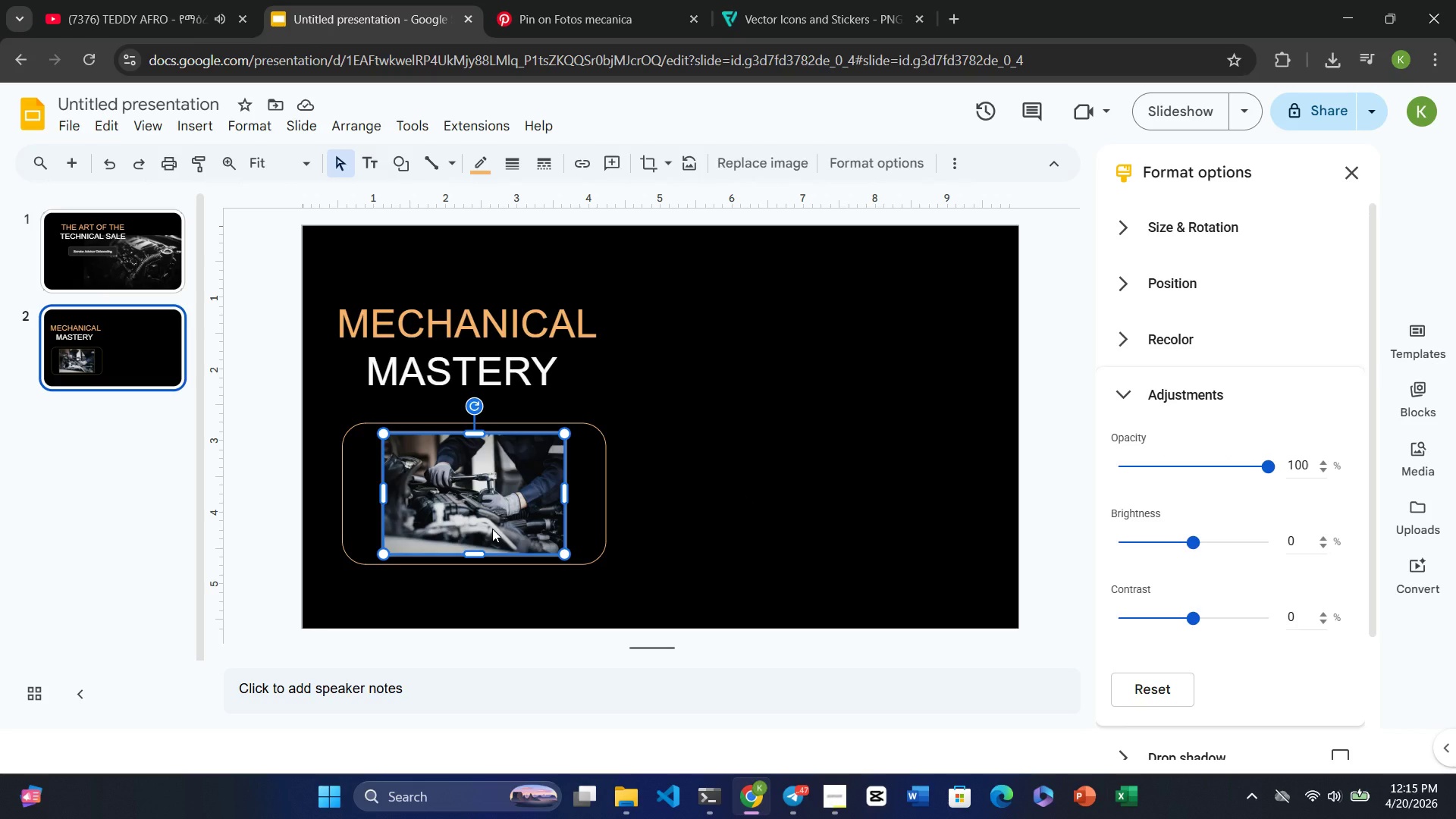 
left_click([601, 502])
 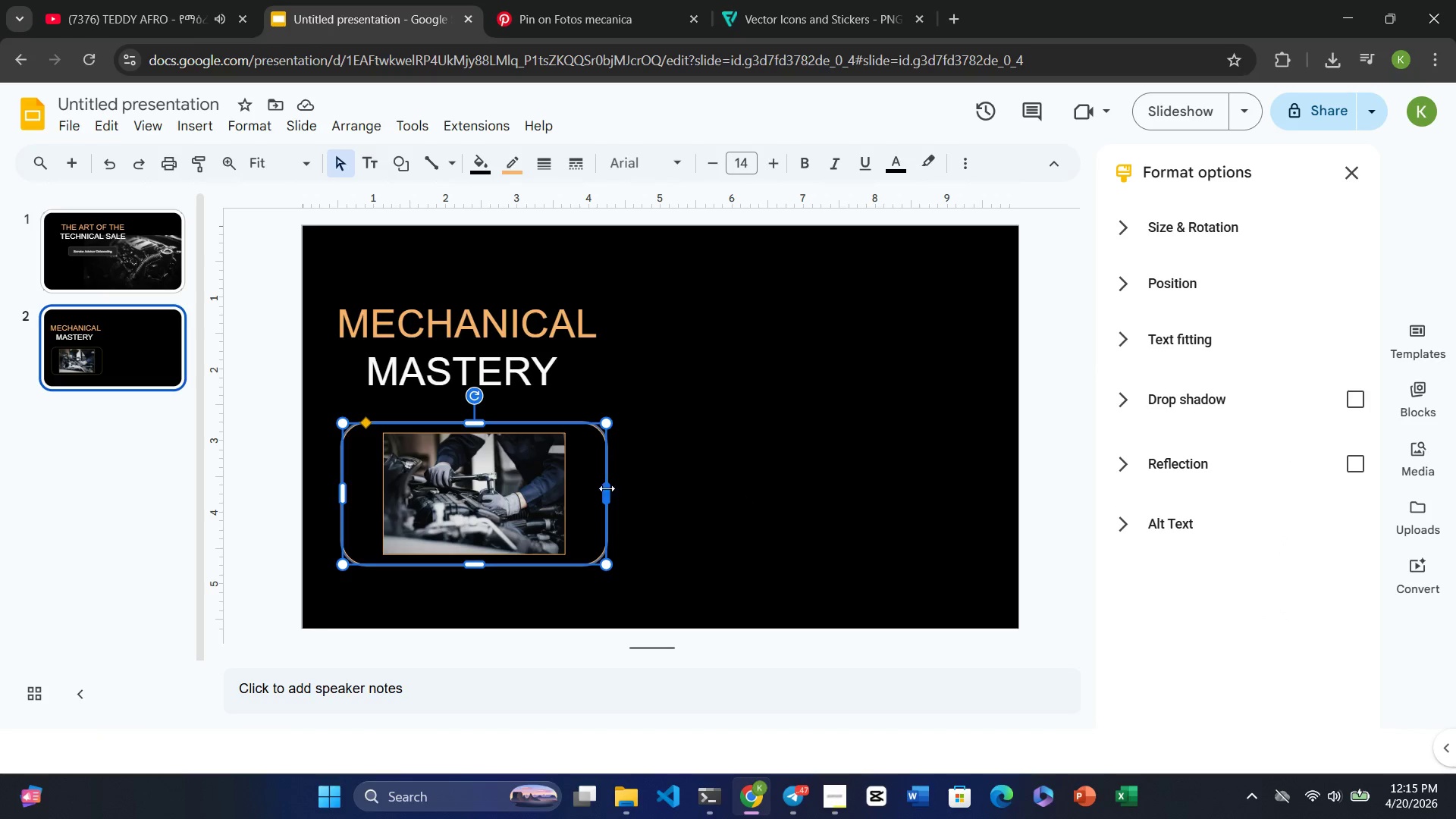 
left_click_drag(start_coordinate=[604, 492], to_coordinate=[599, 491])
 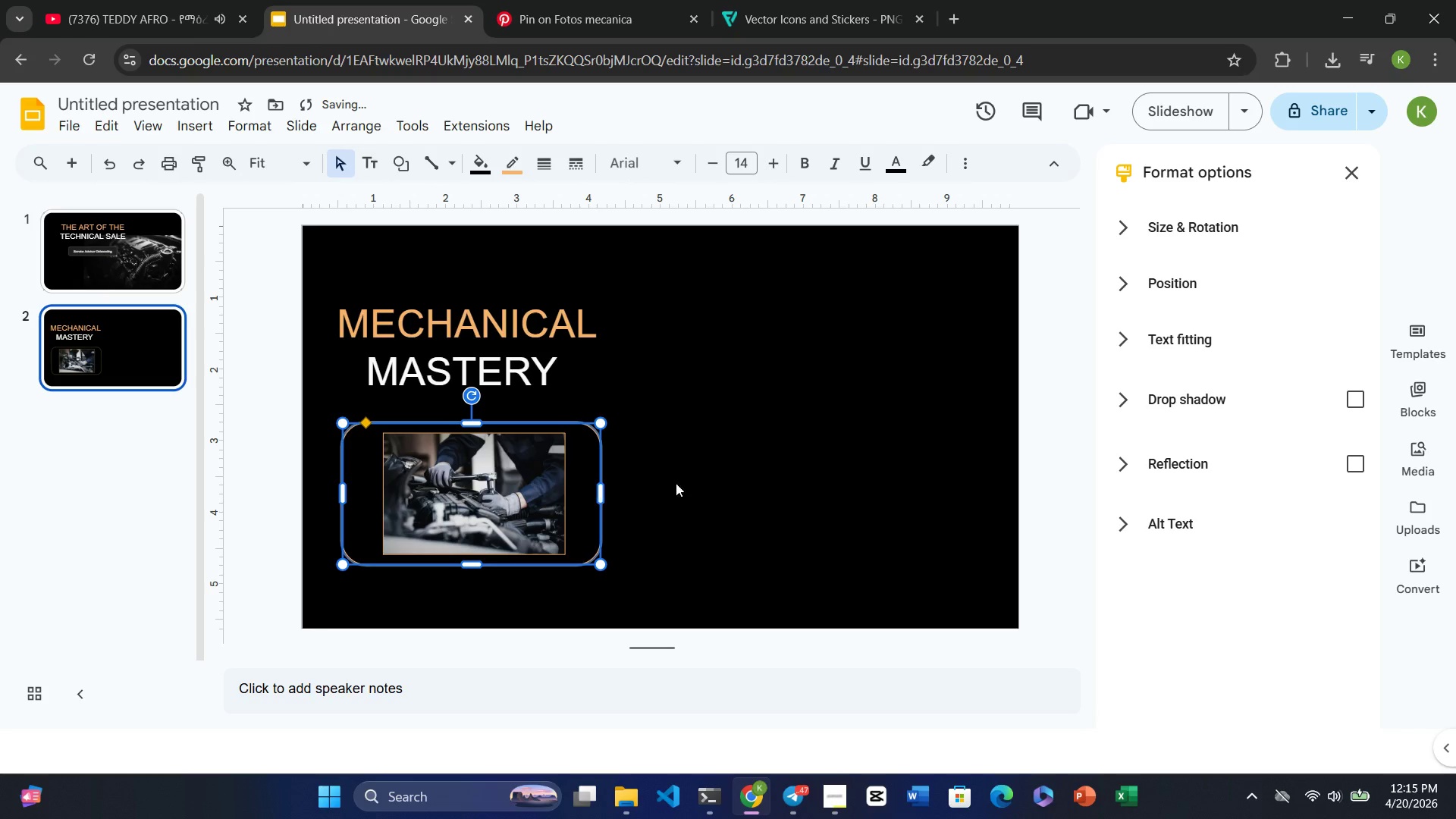 
left_click([730, 483])
 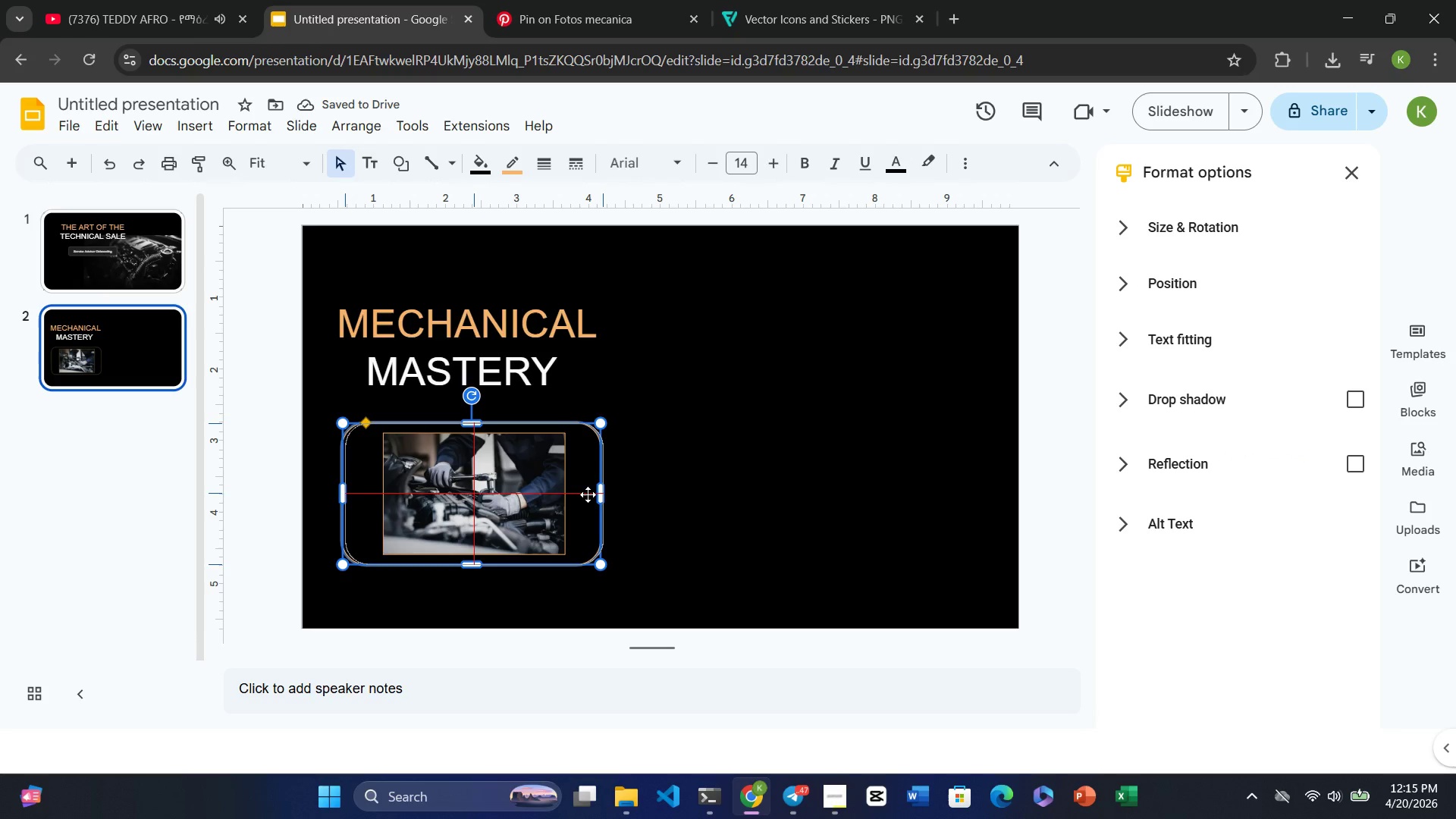 
wait(8.64)
 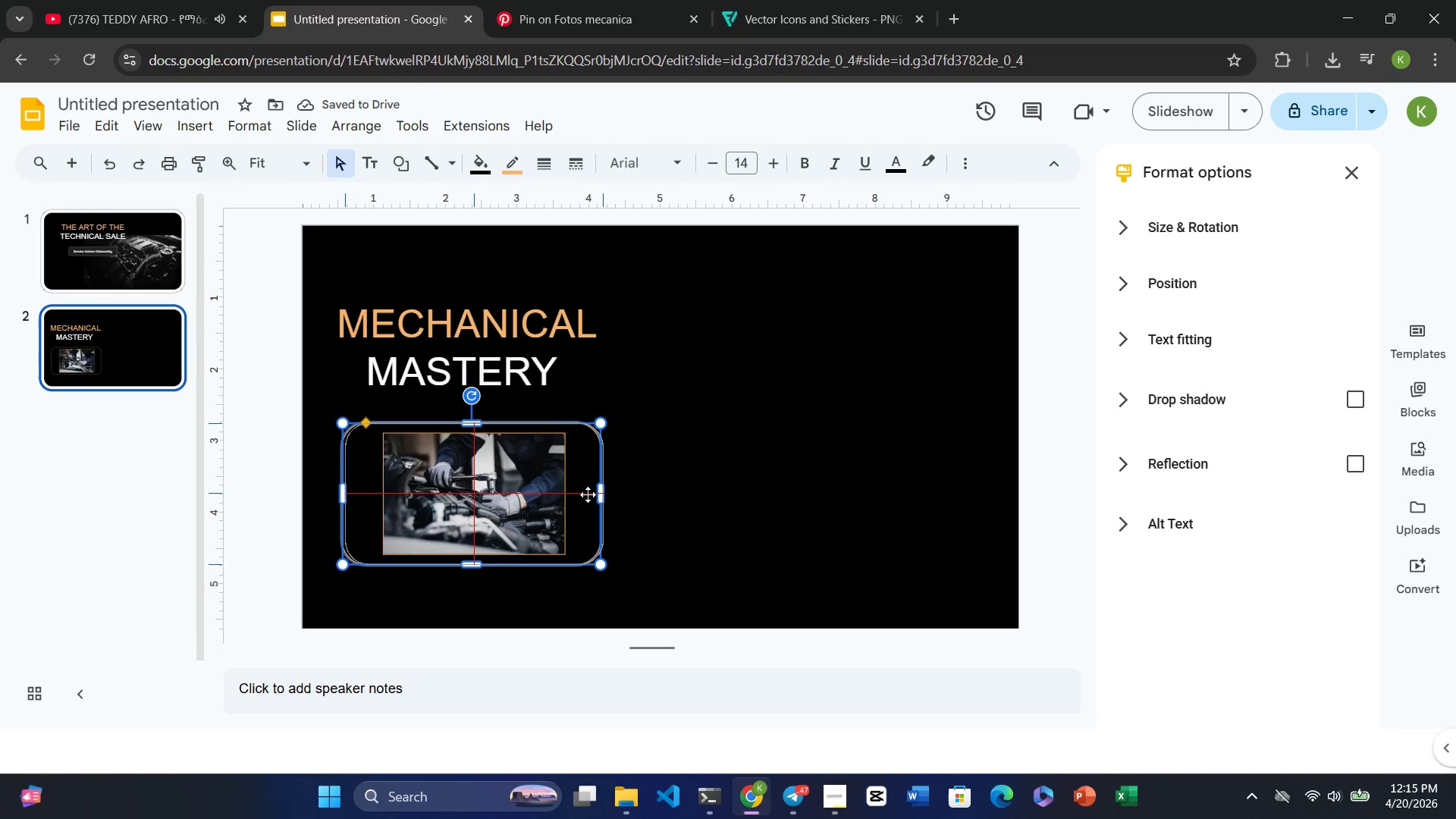 
left_click([678, 512])
 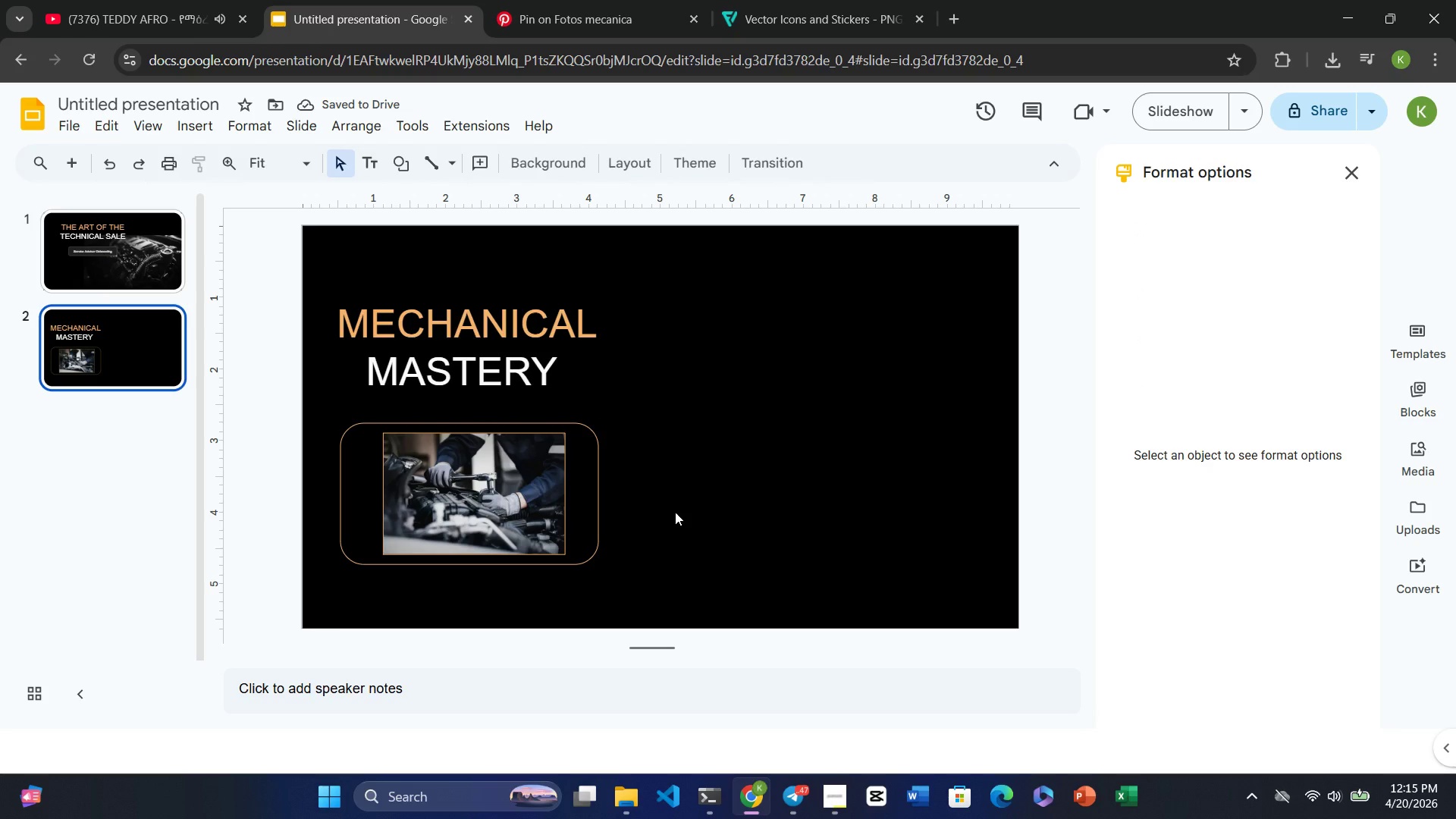 
left_click([603, 510])
 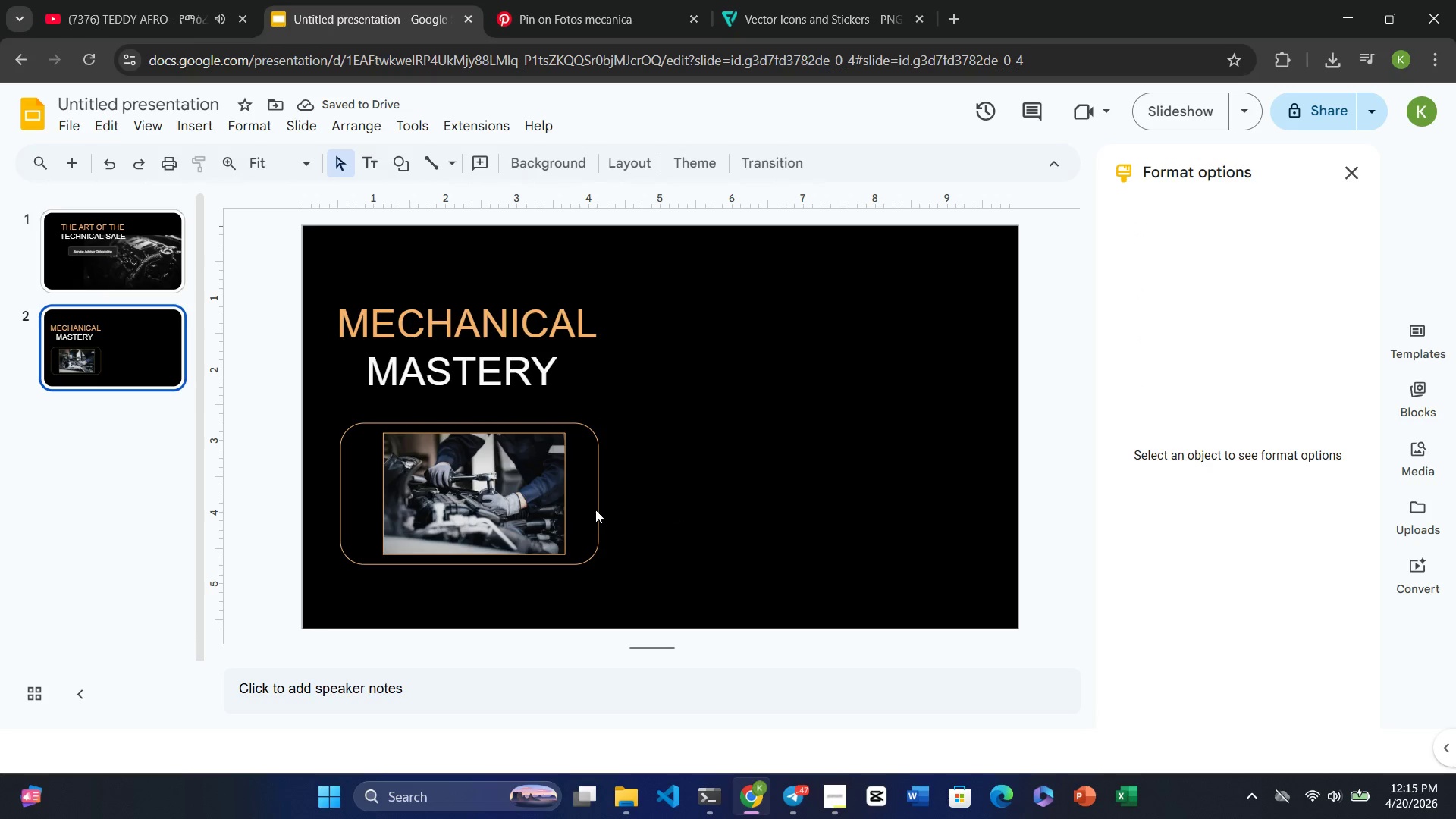 
left_click([595, 510])
 